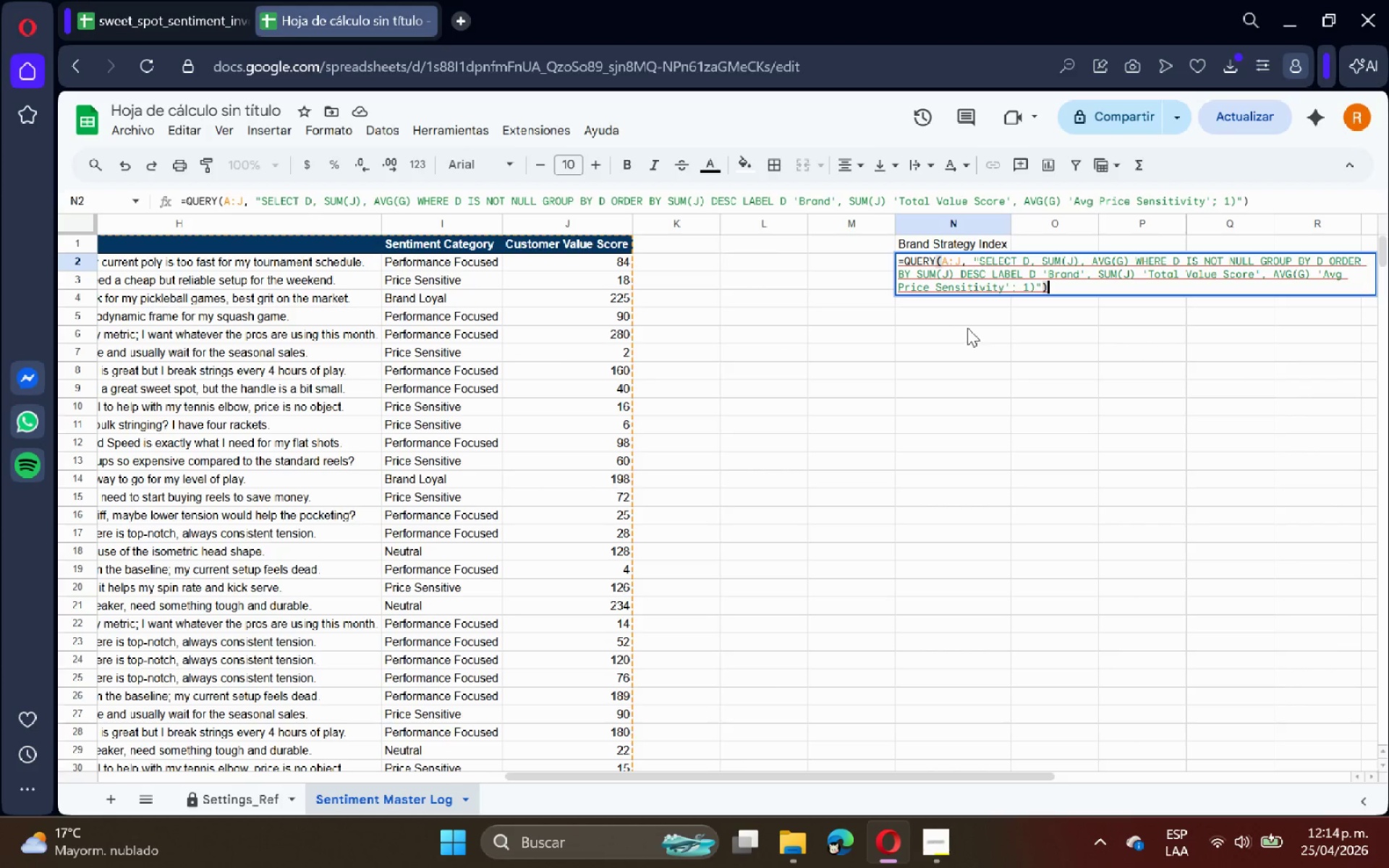 
wait(8.53)
 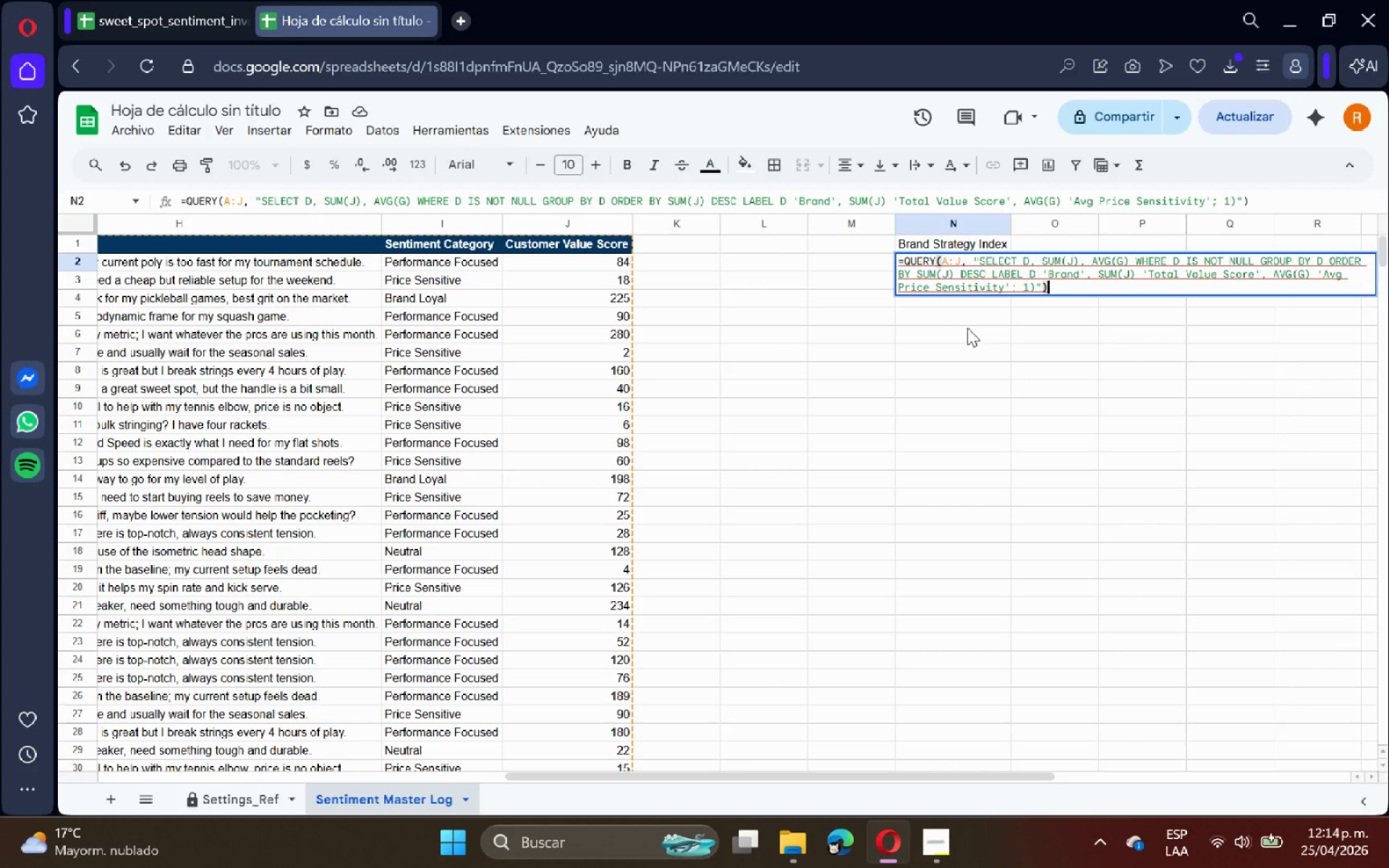 
key(Backspace)
 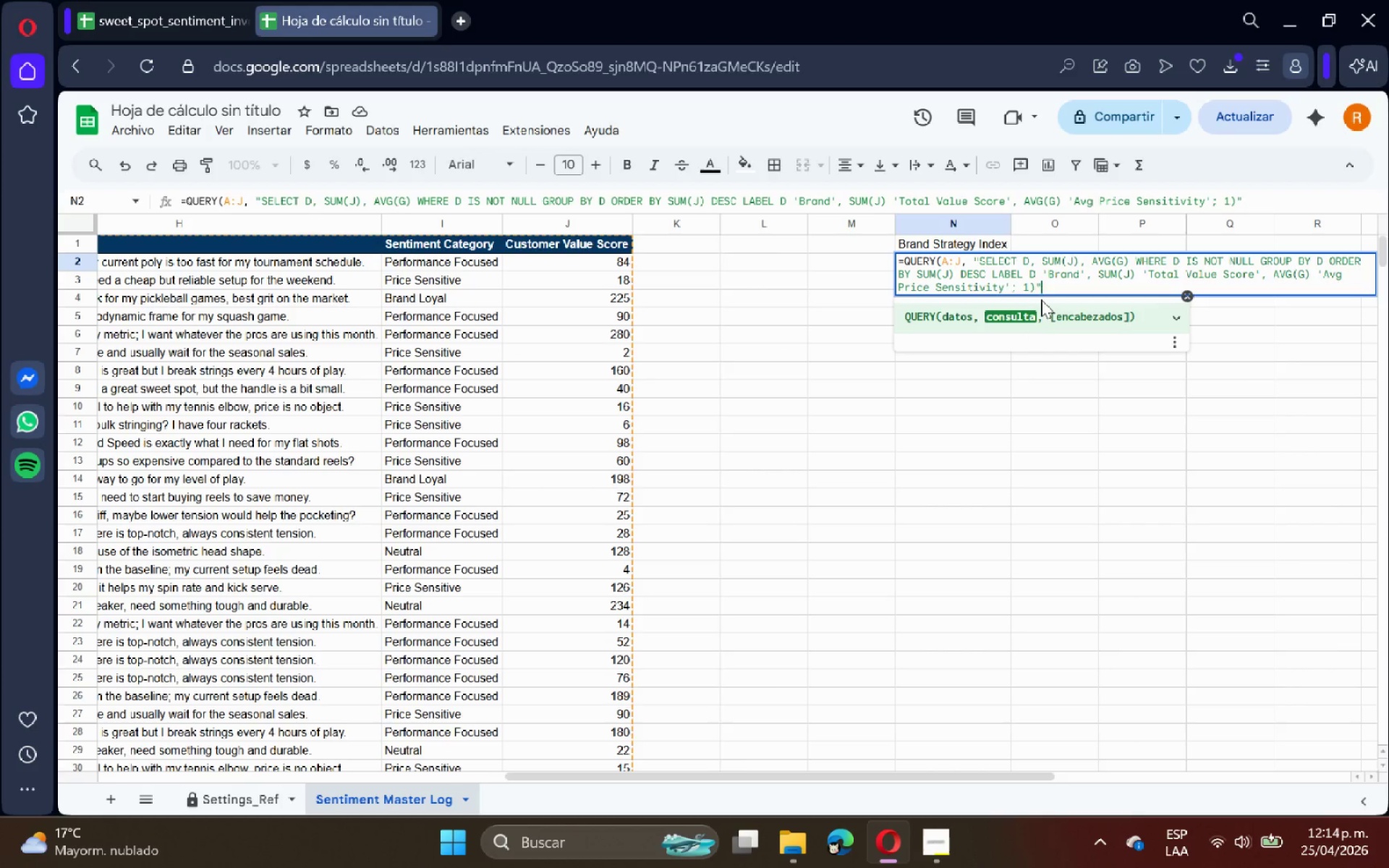 
key(Backspace)
 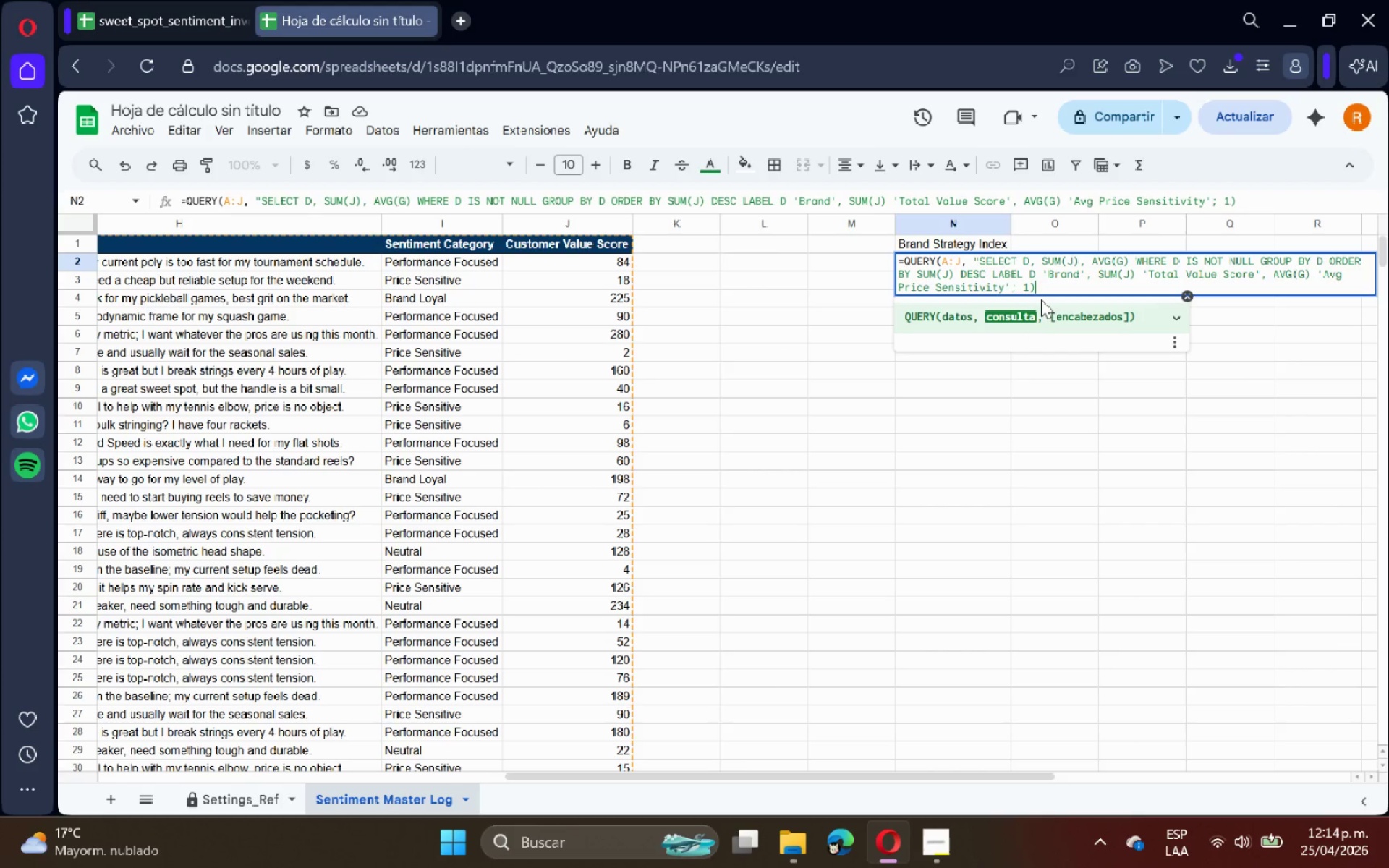 
key(Backspace)
 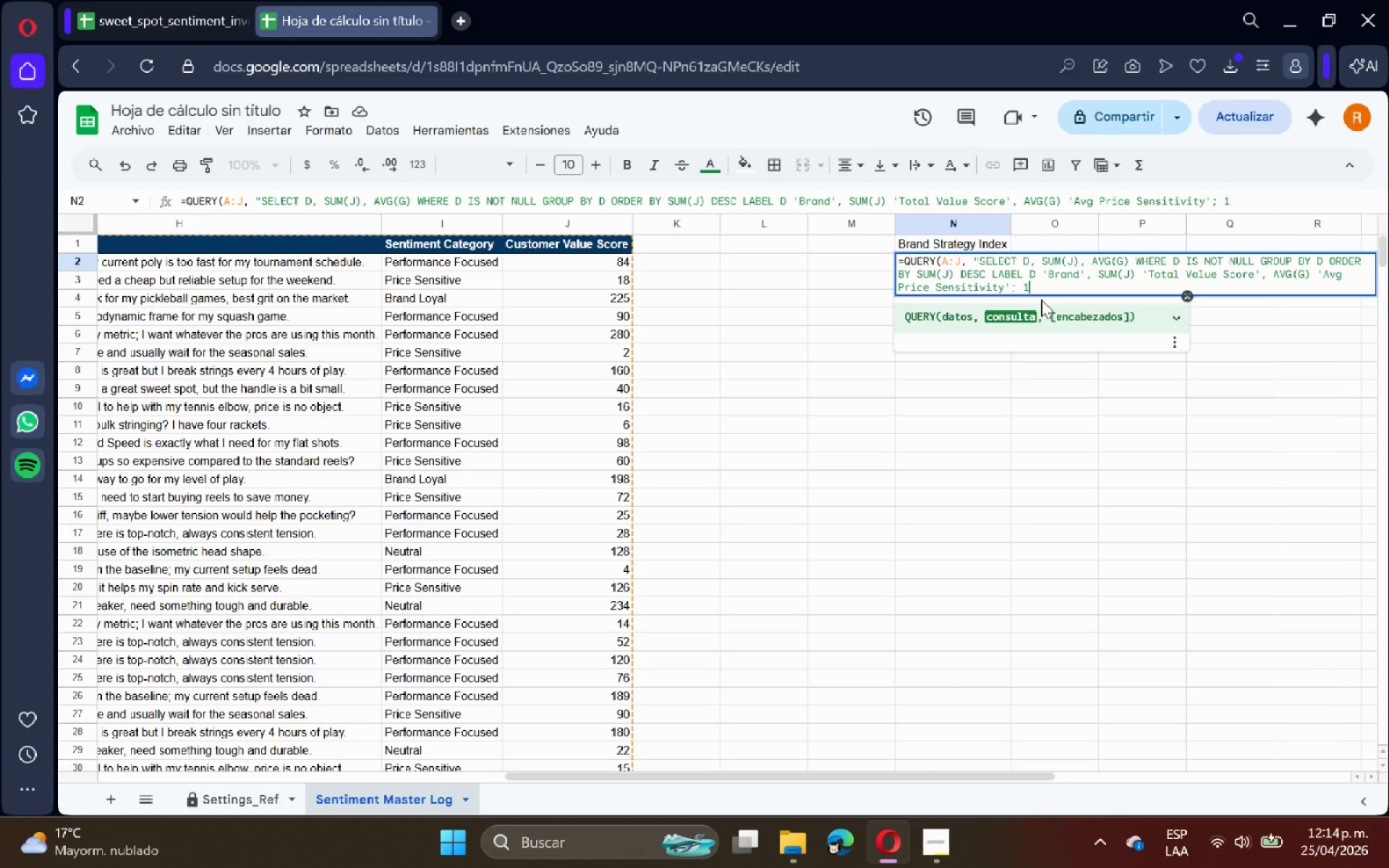 
key(Backspace)
 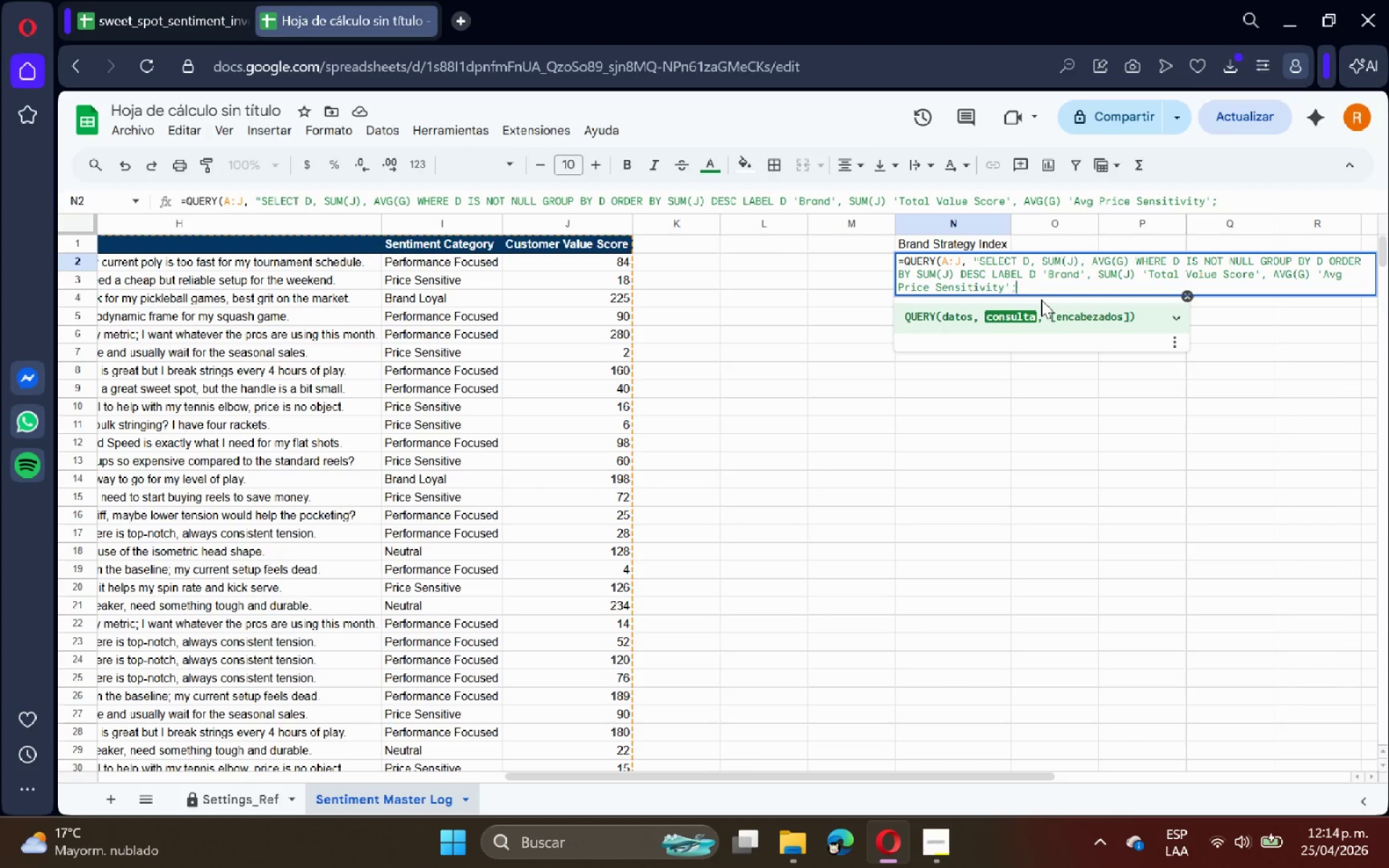 
key(Backspace)
 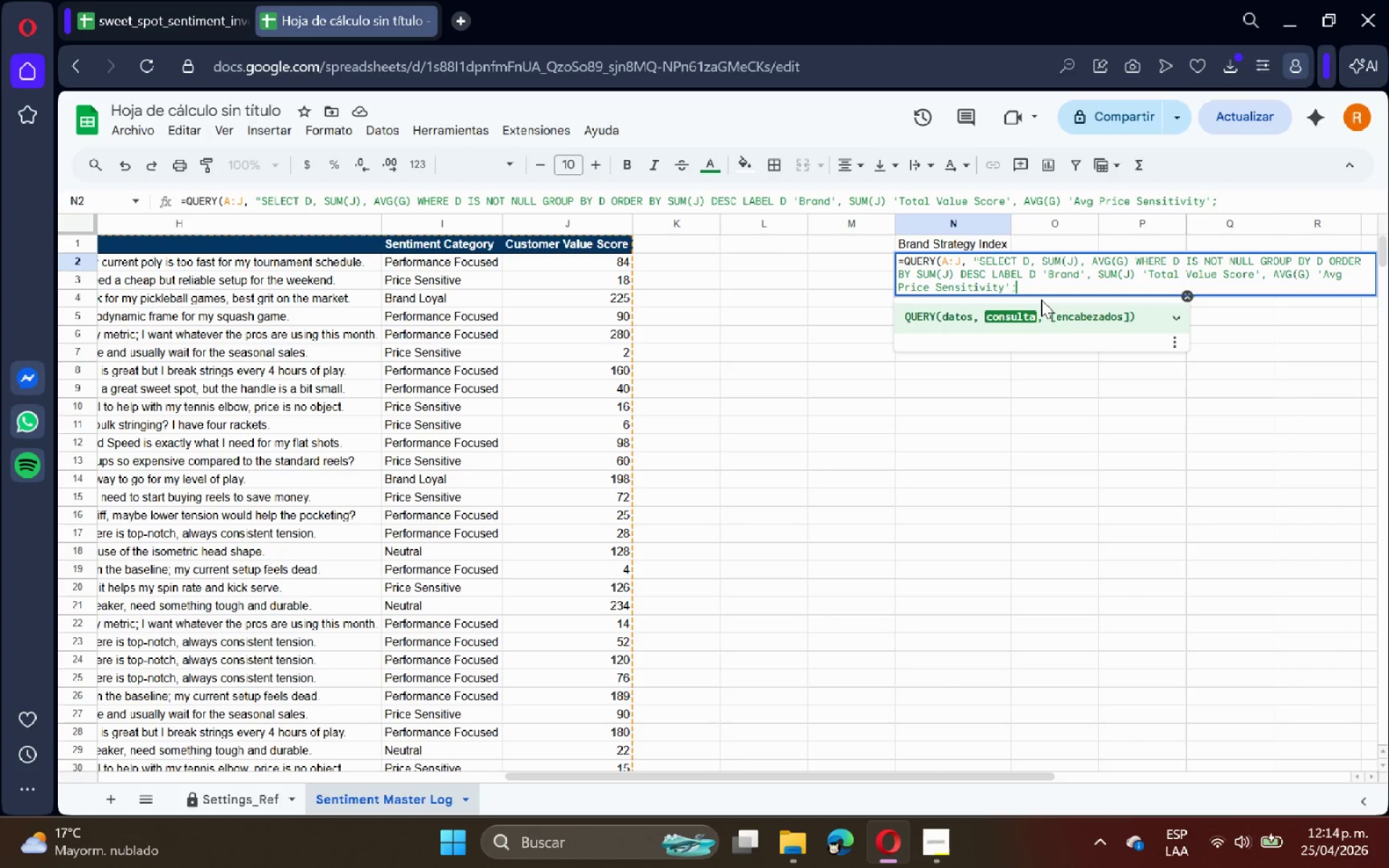 
key(Backspace)
 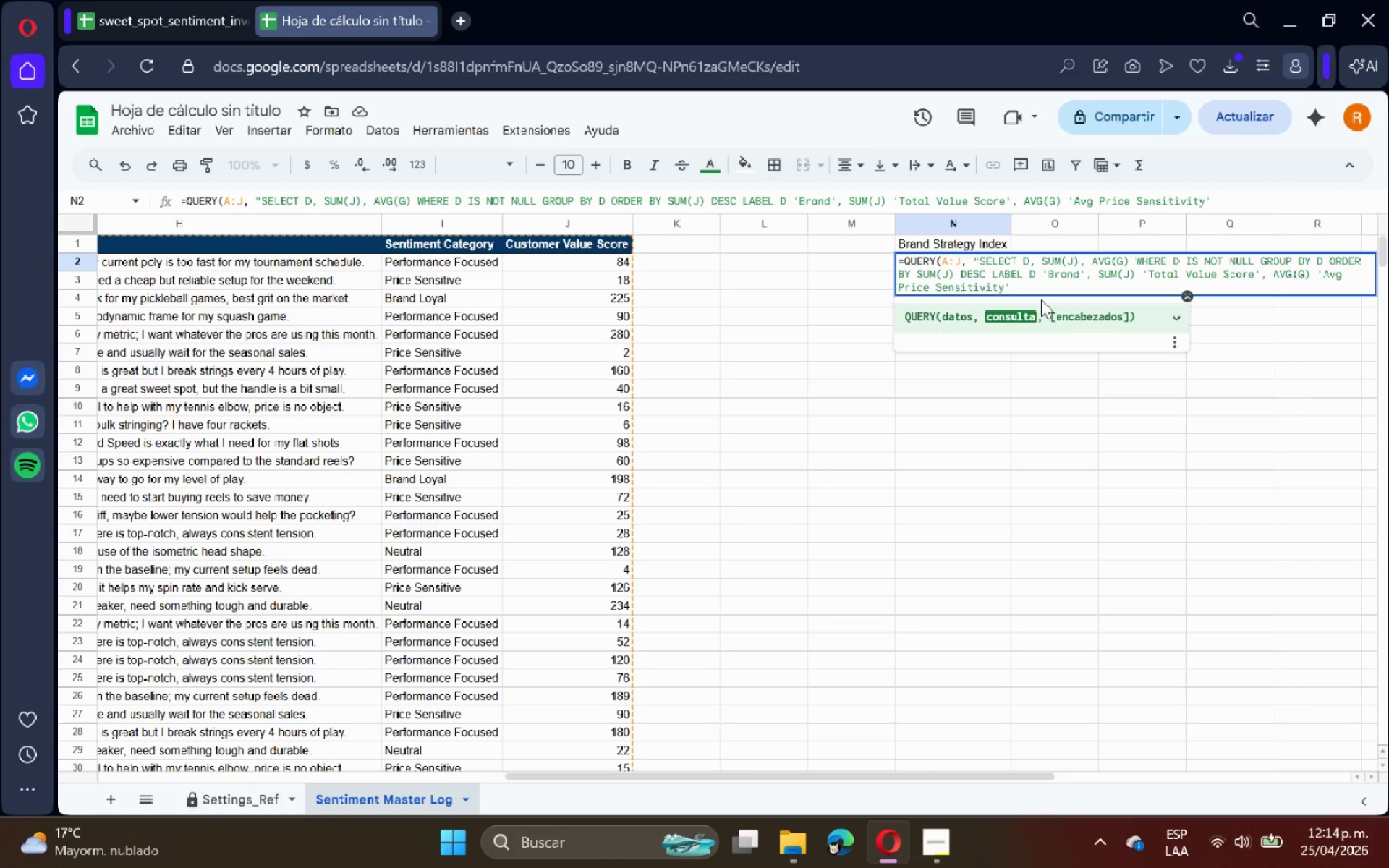 
key(Shift+2)
 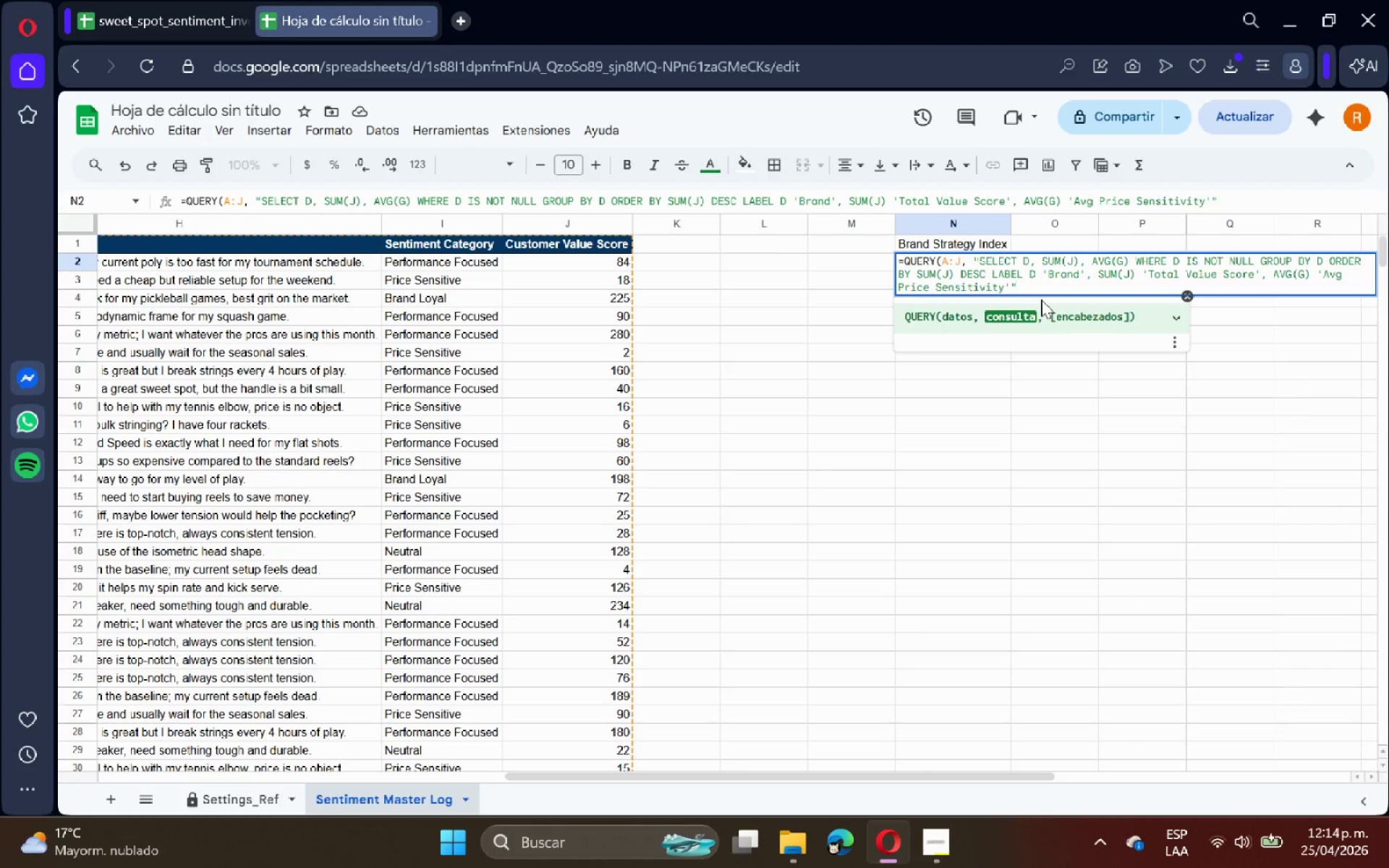 
key(Shift+Comma)
 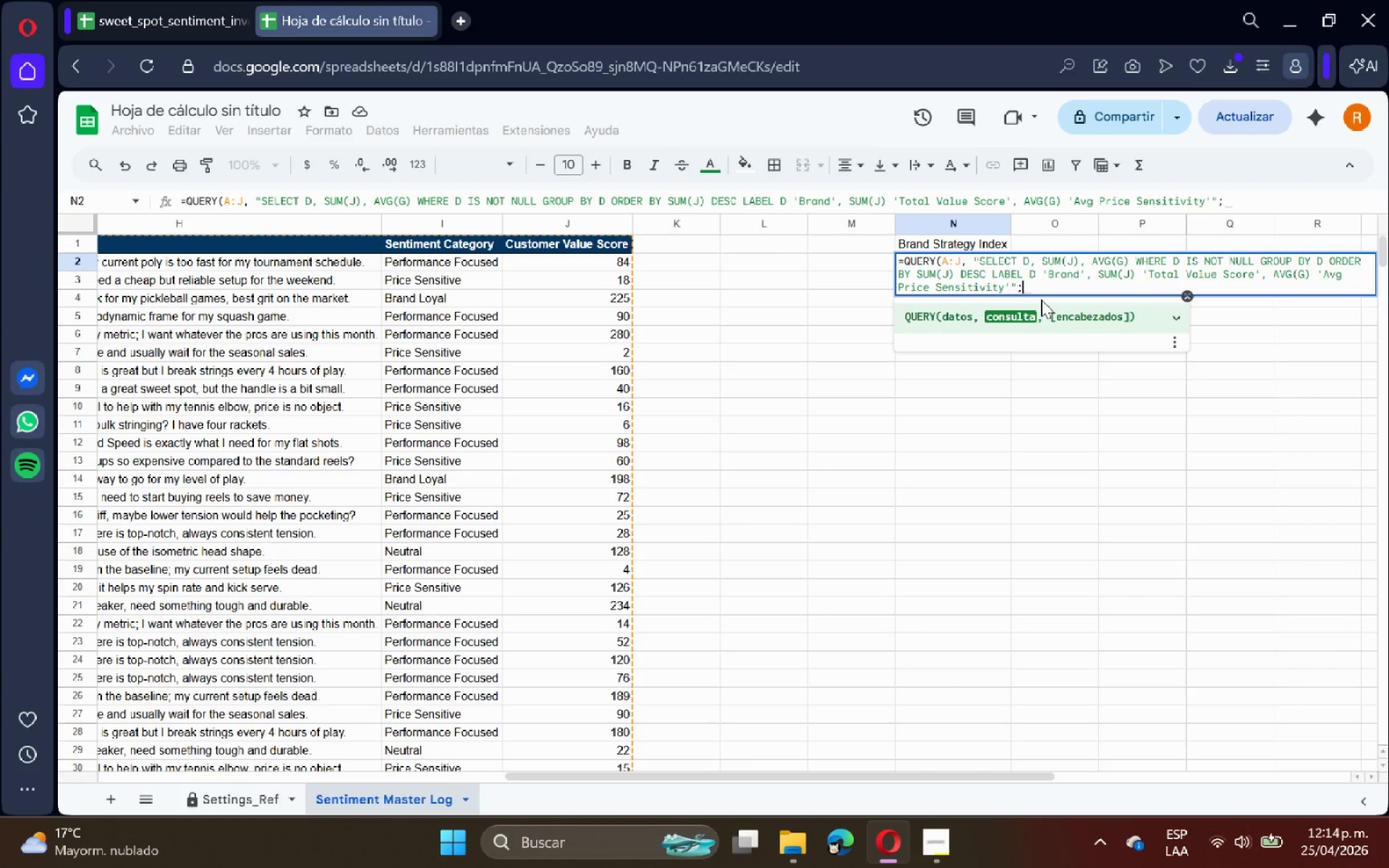 
key(Space)
 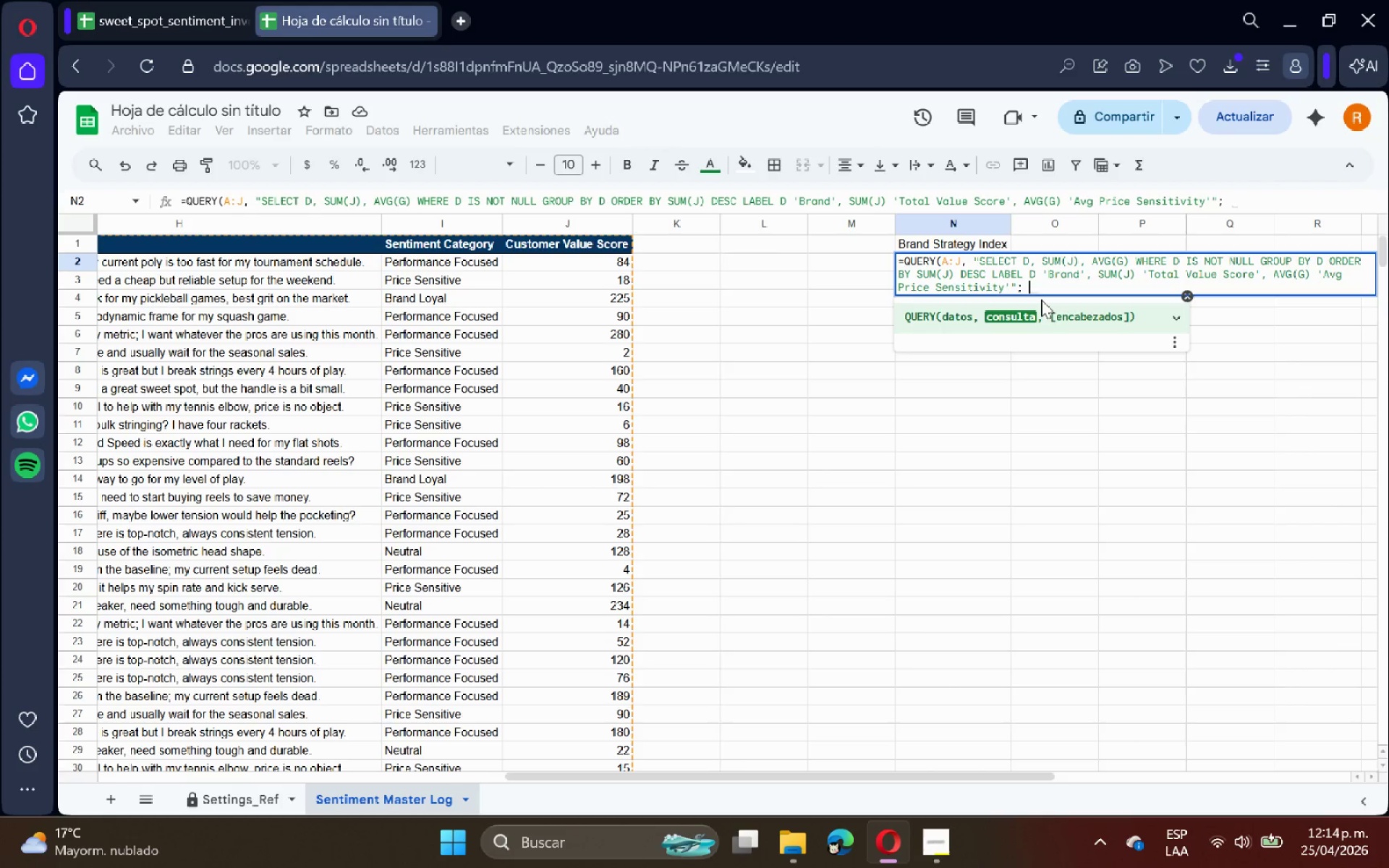 
key(1)
 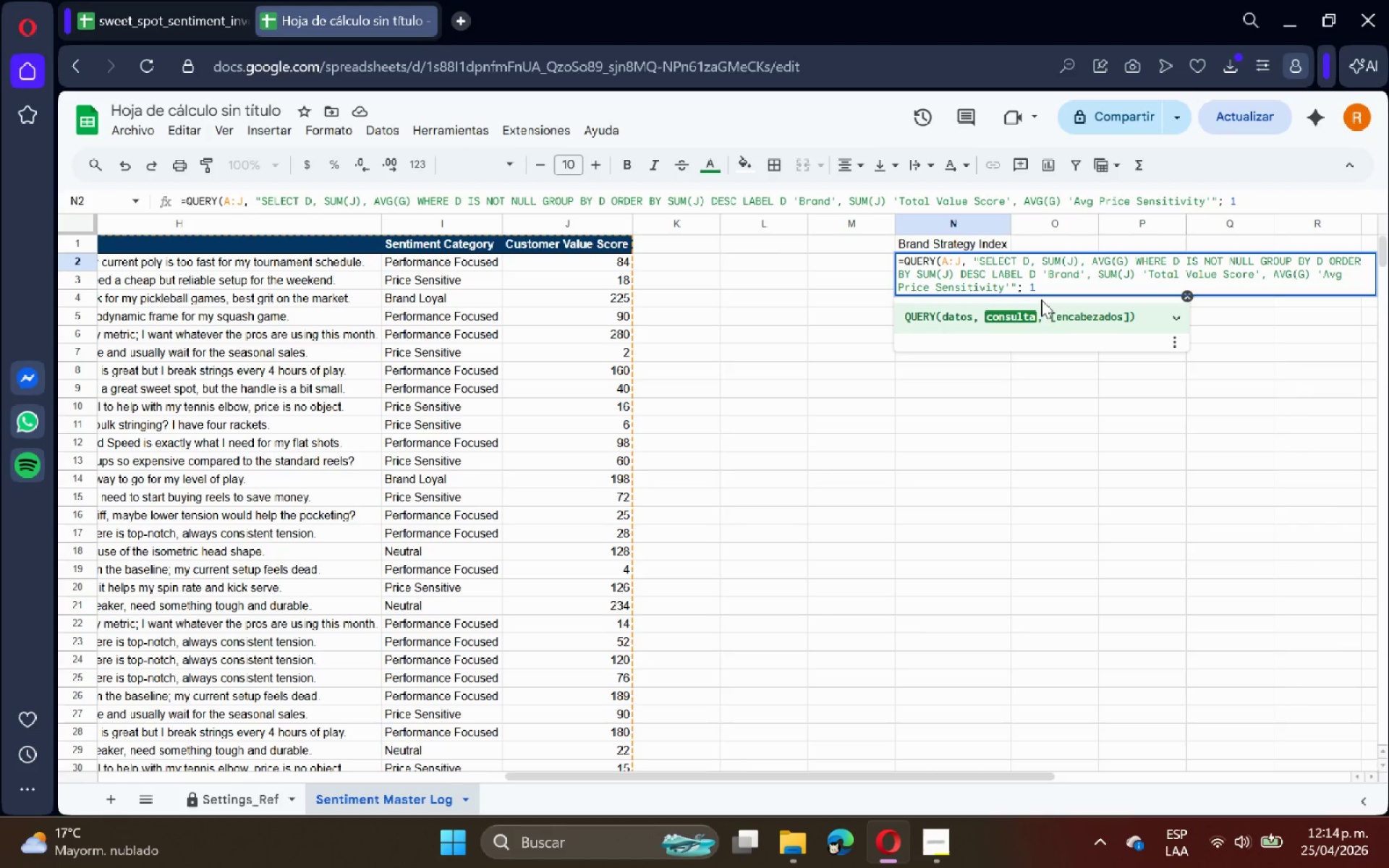 
key(Backspace)
 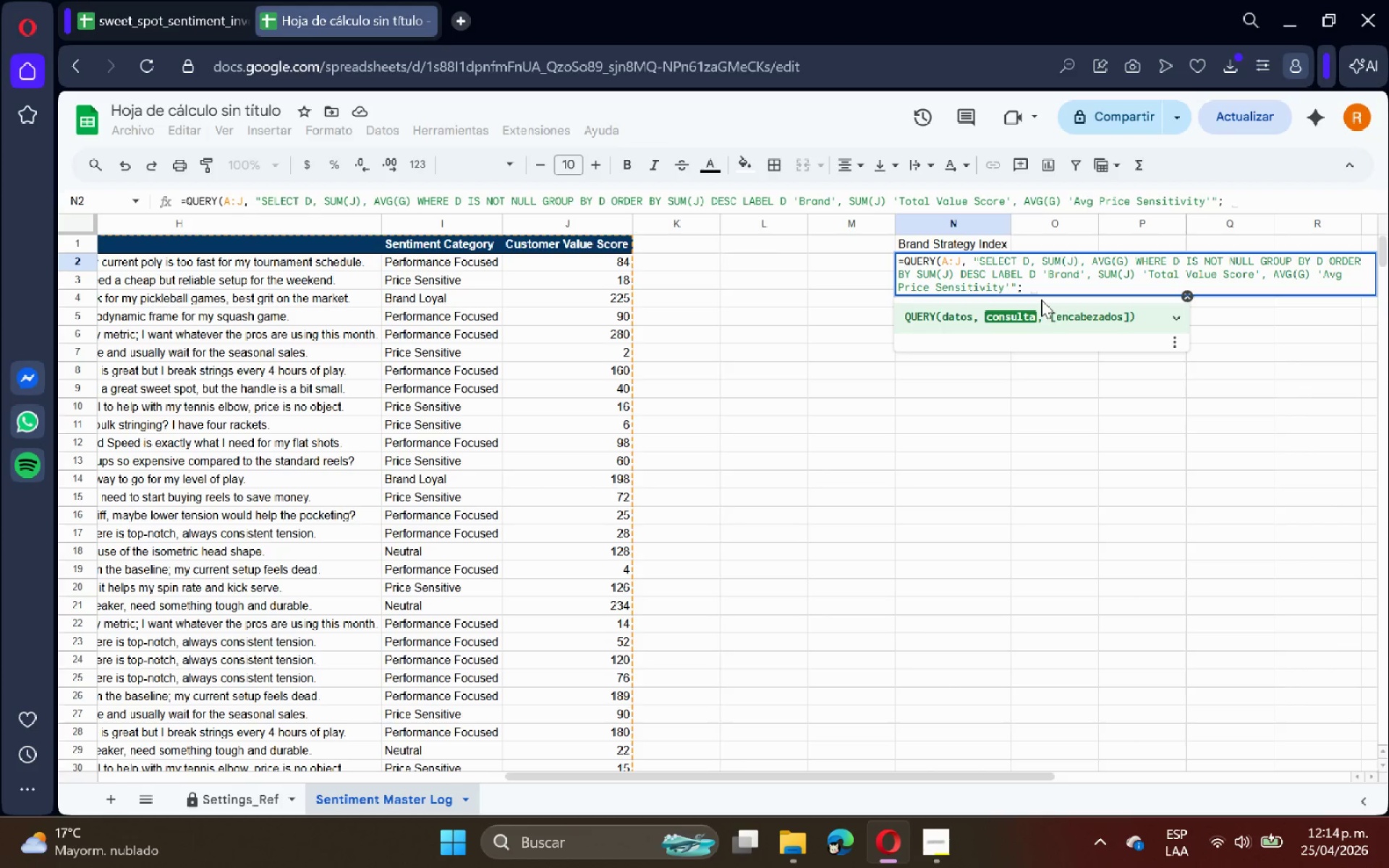 
key(Backspace)
 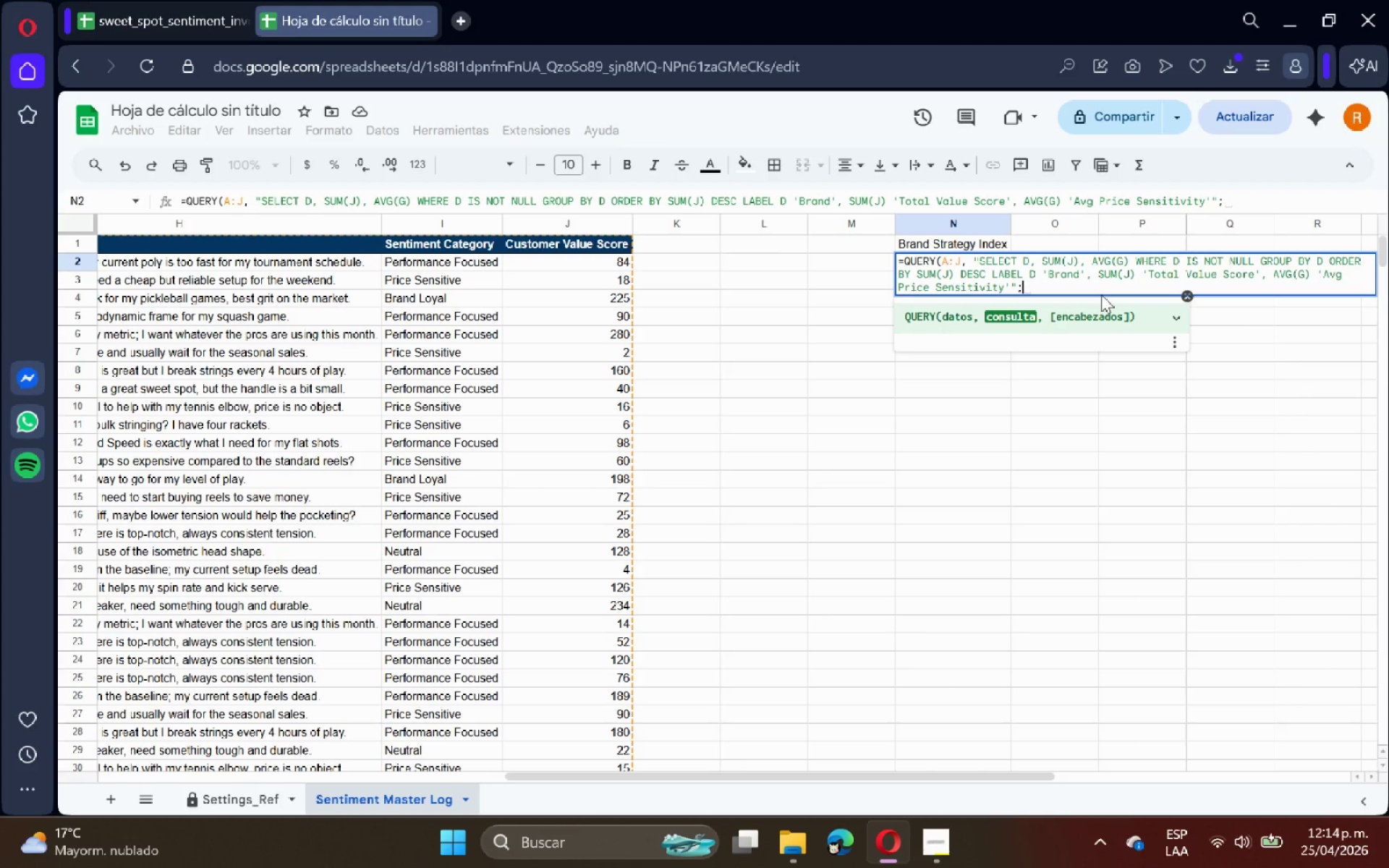 
key(Backspace)
type(, 1()
 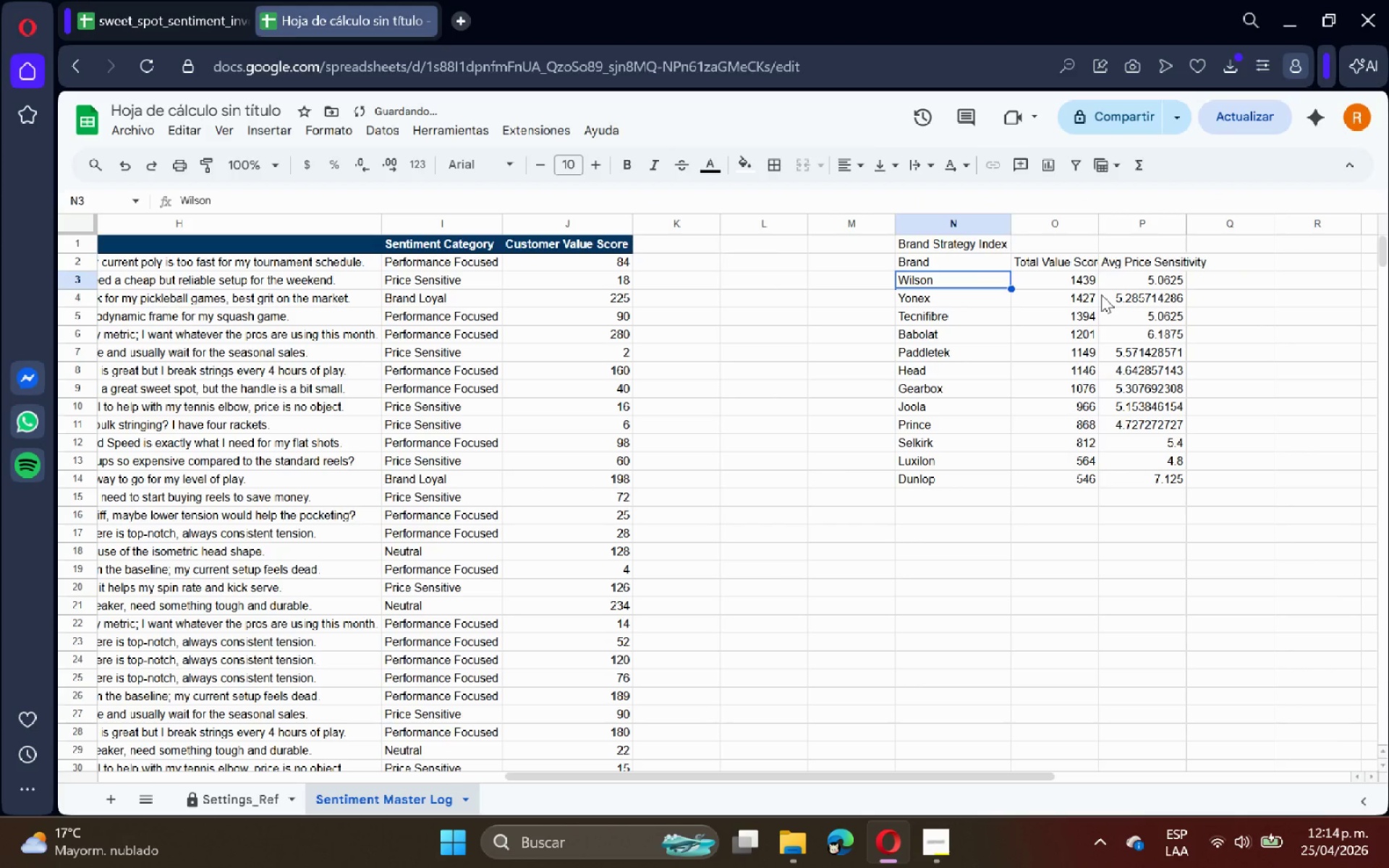 
 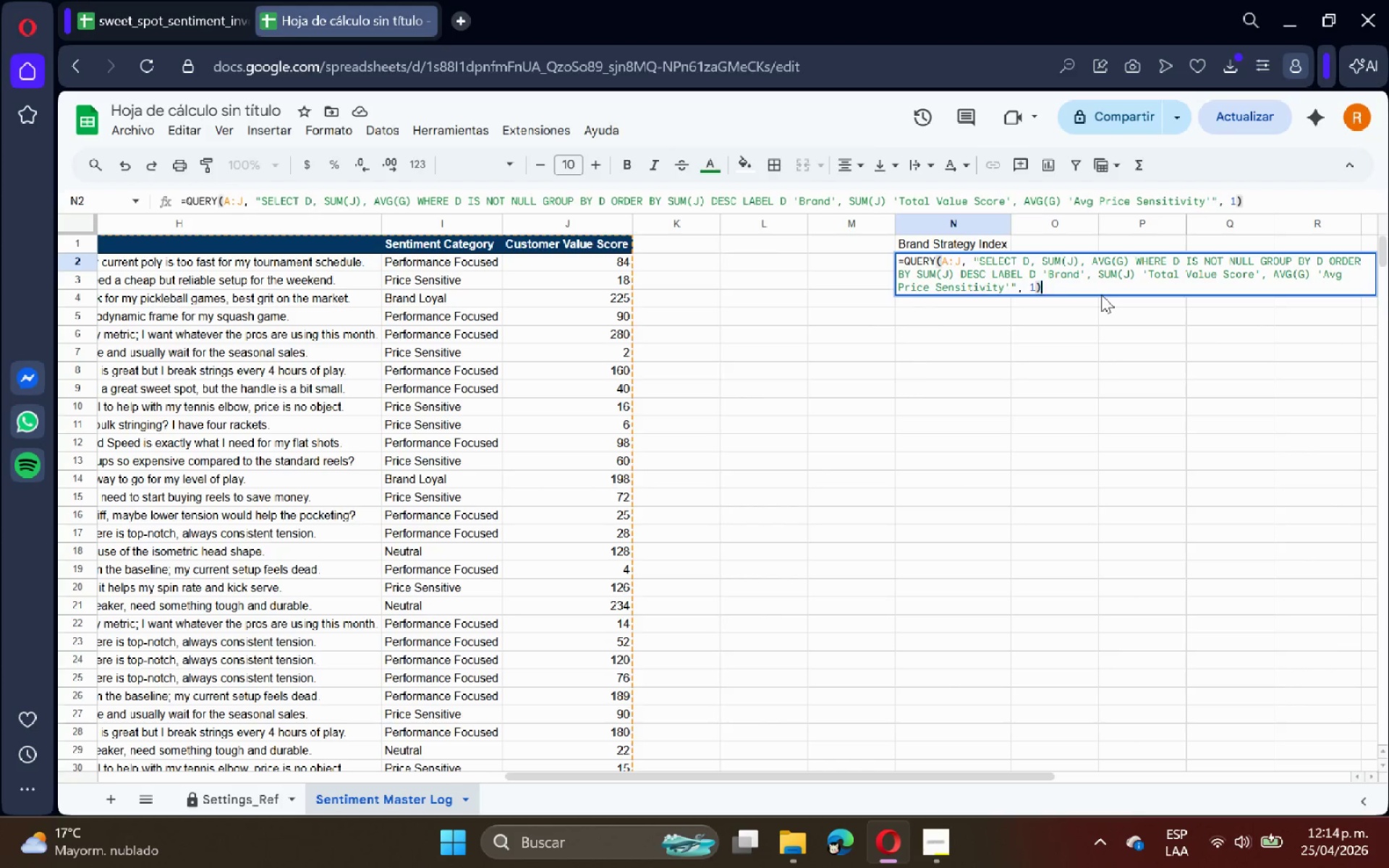 
key(Enter)
 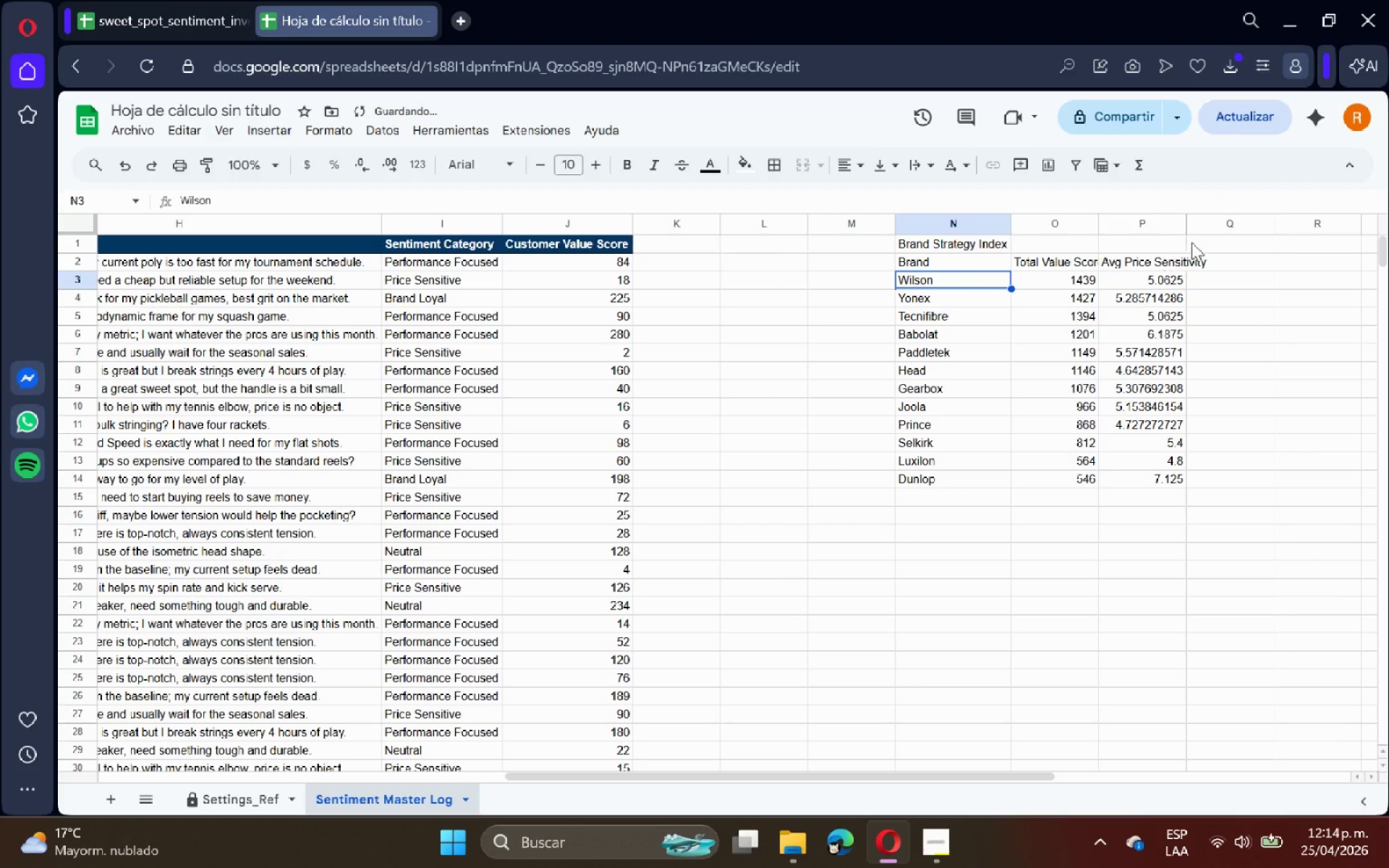 
double_click([1186, 226])
 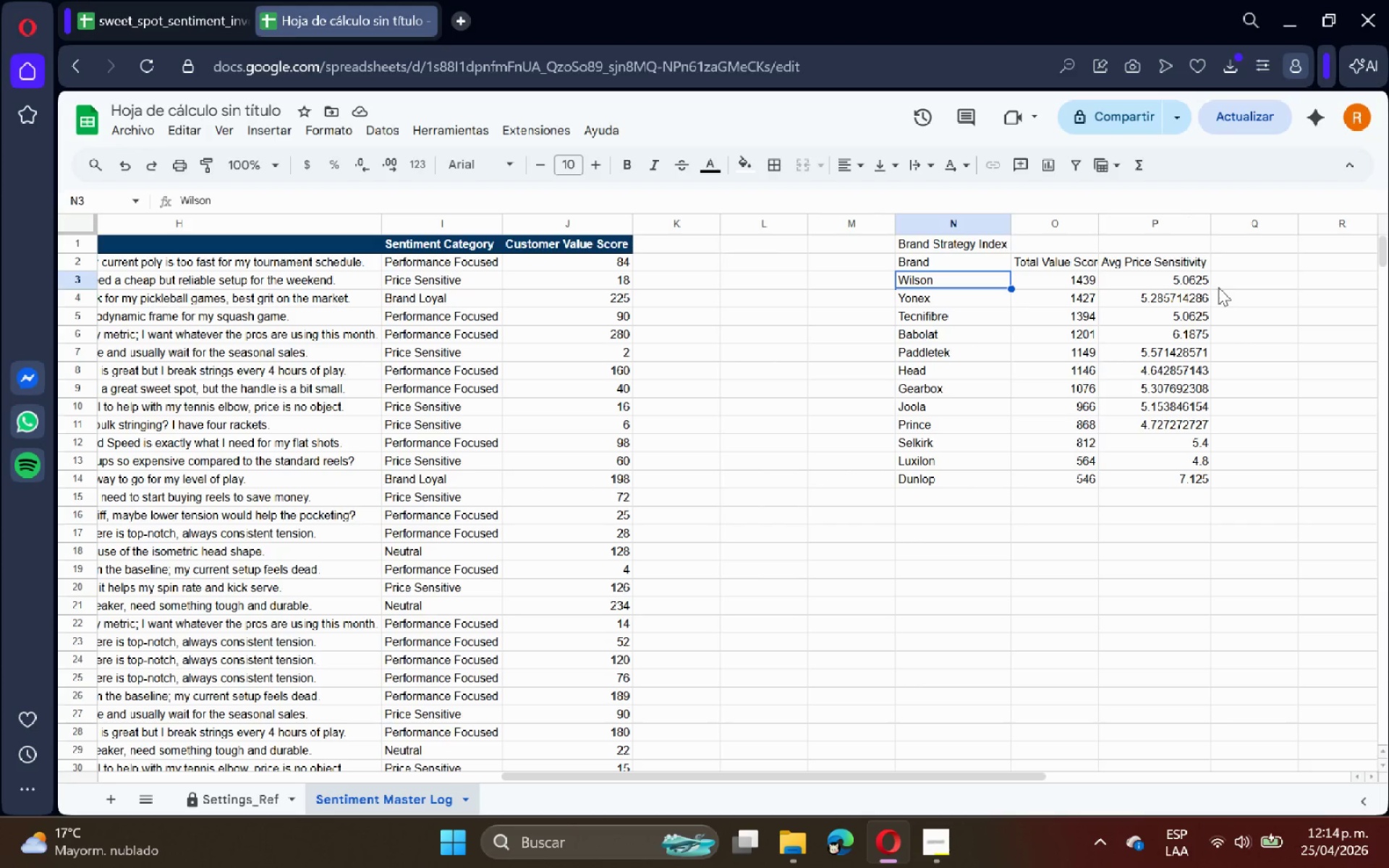 
wait(22.66)
 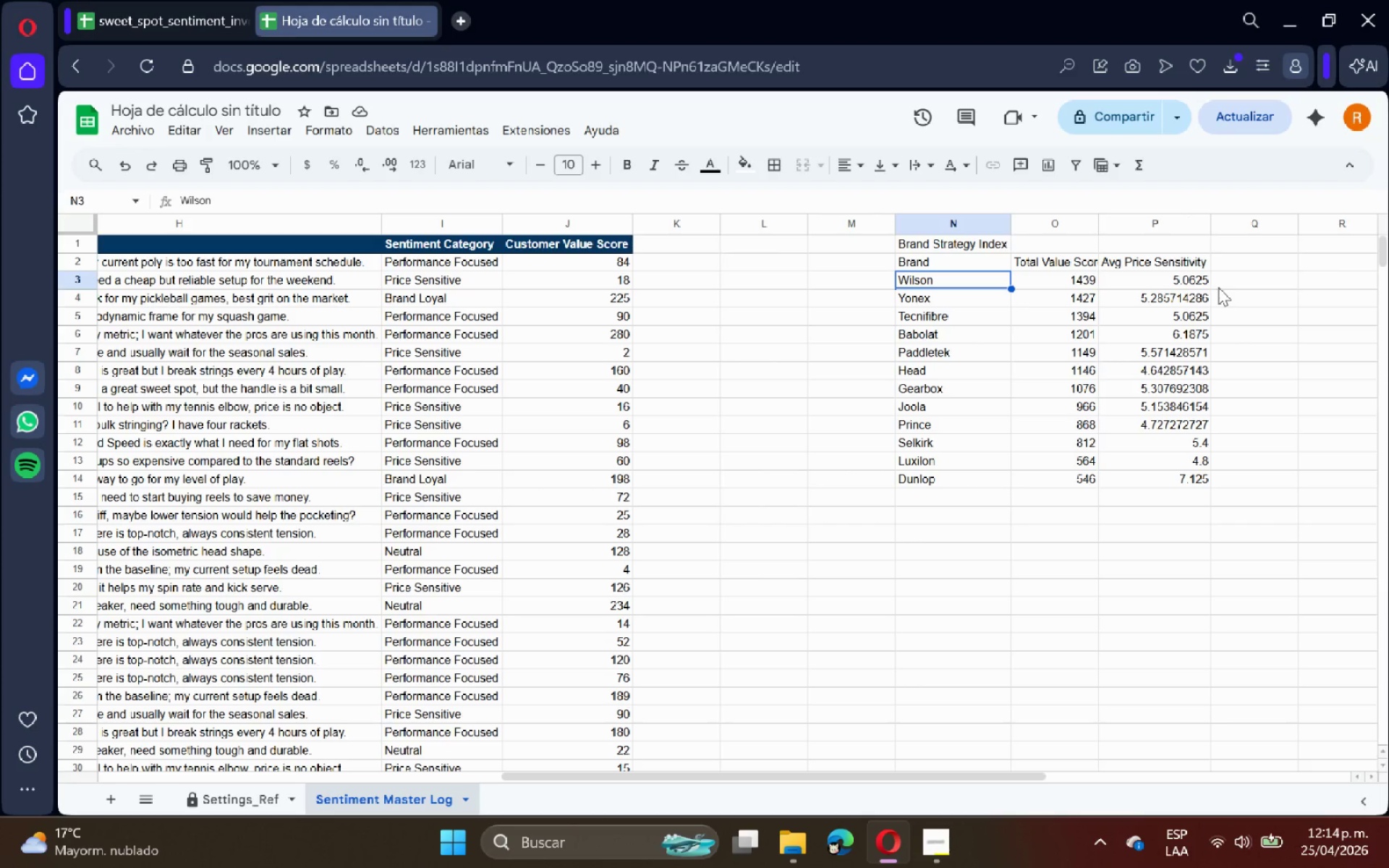 
left_click([1150, 247])
 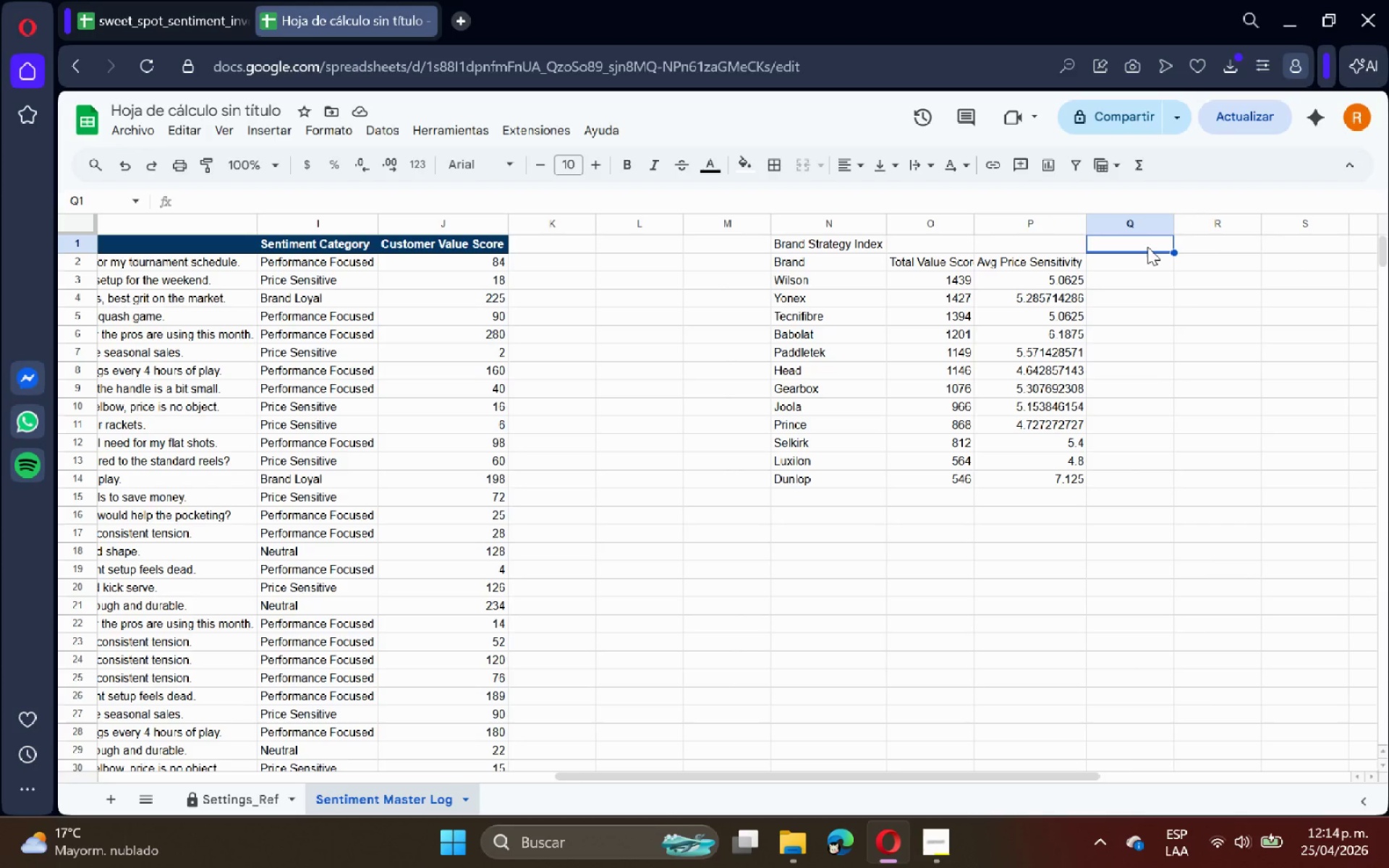 
type(Stock Pro)
key(Backspace)
type(iority)
 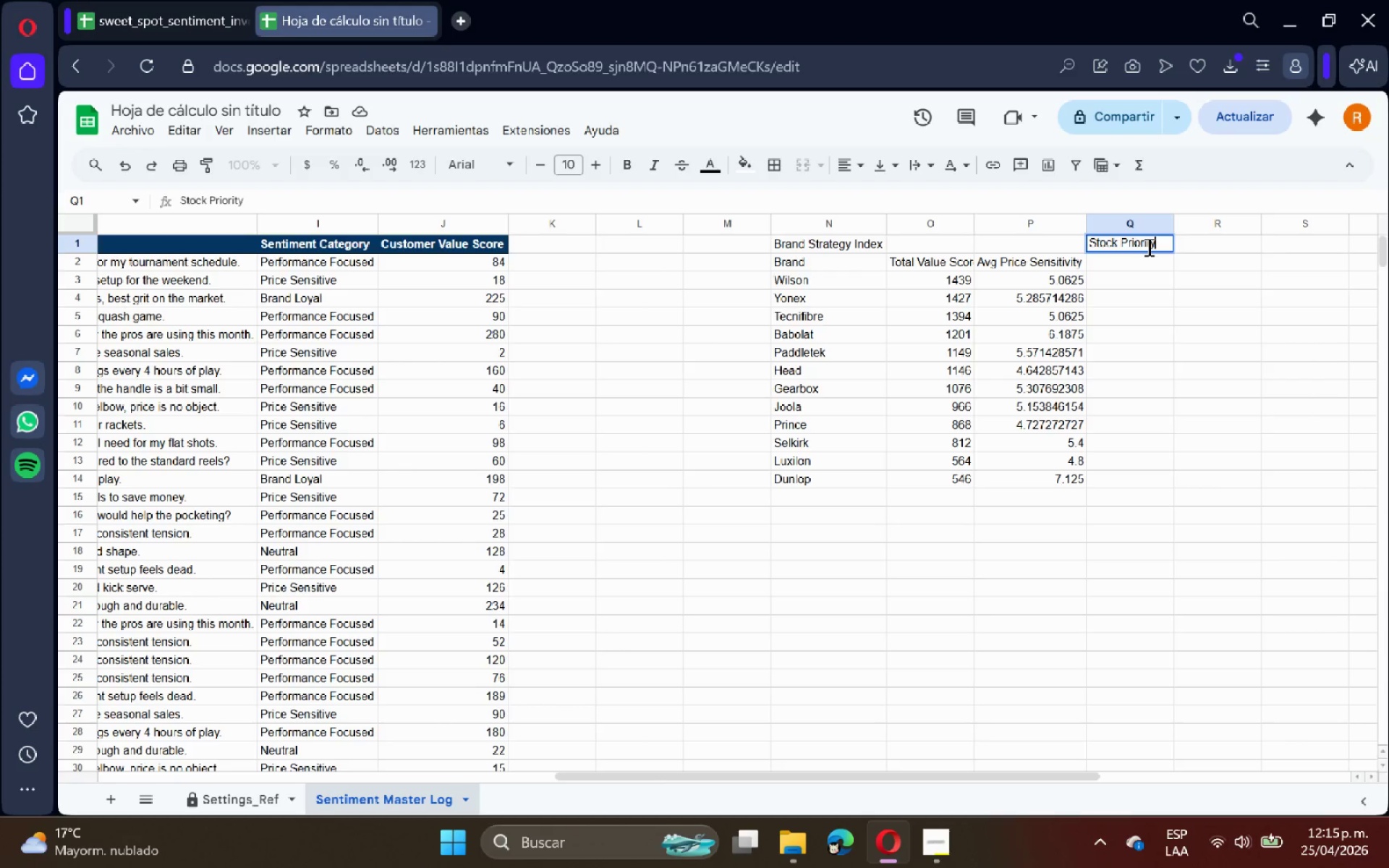 
key(Enter)
 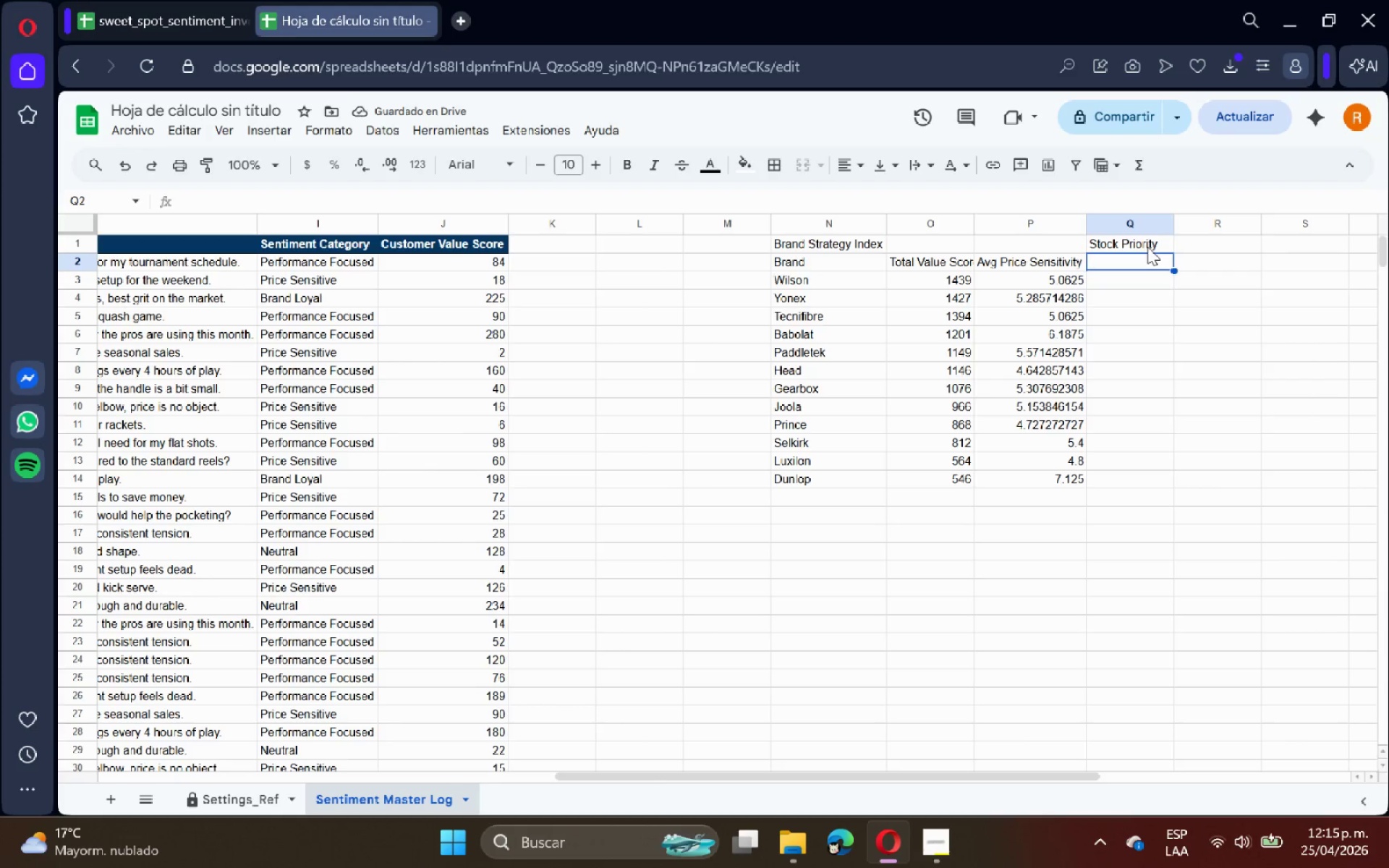 
type()SI*O2 [Break] 1000)
 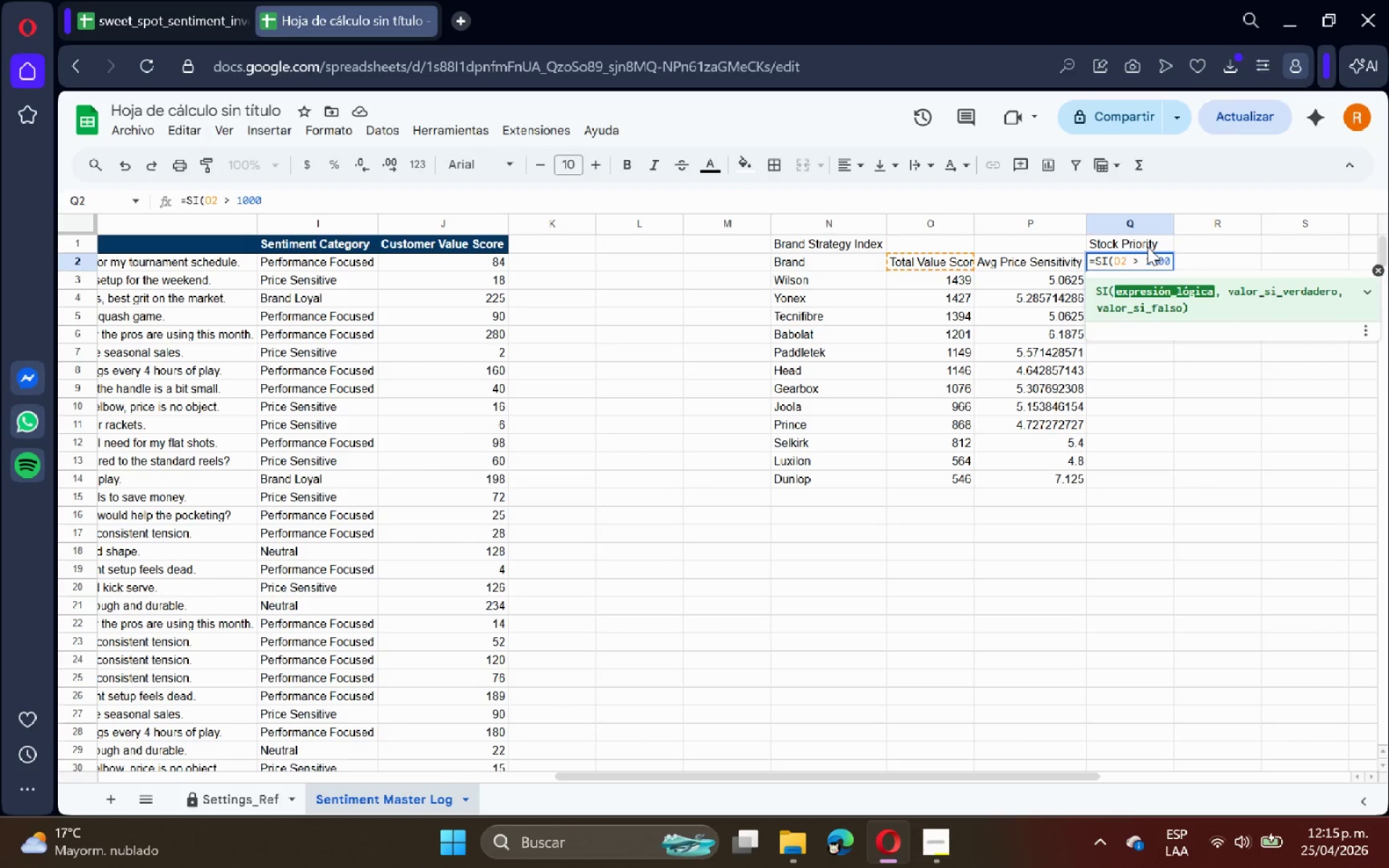 
key(Shift+ShiftRight)
 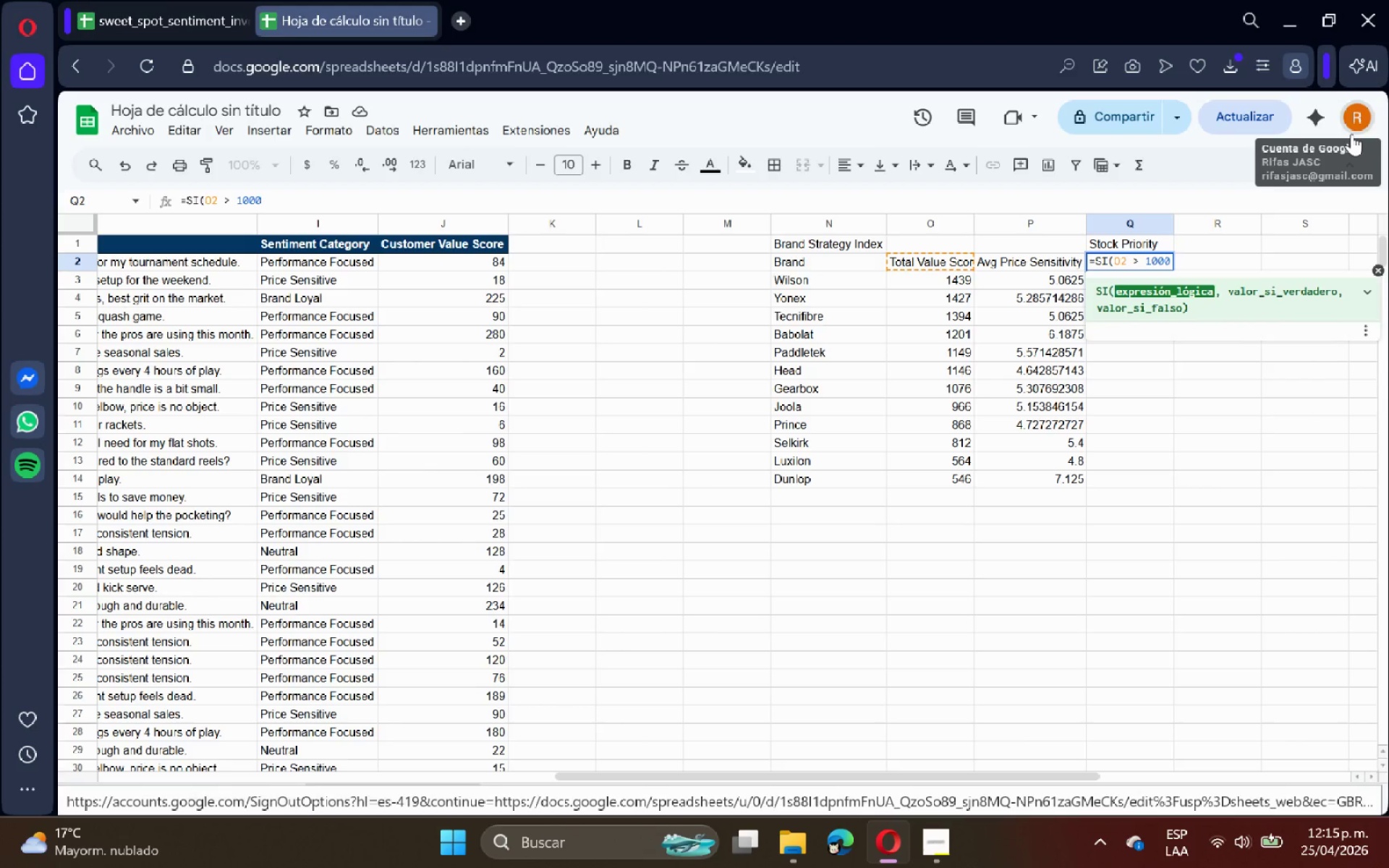 
key(Shift+Comma)
 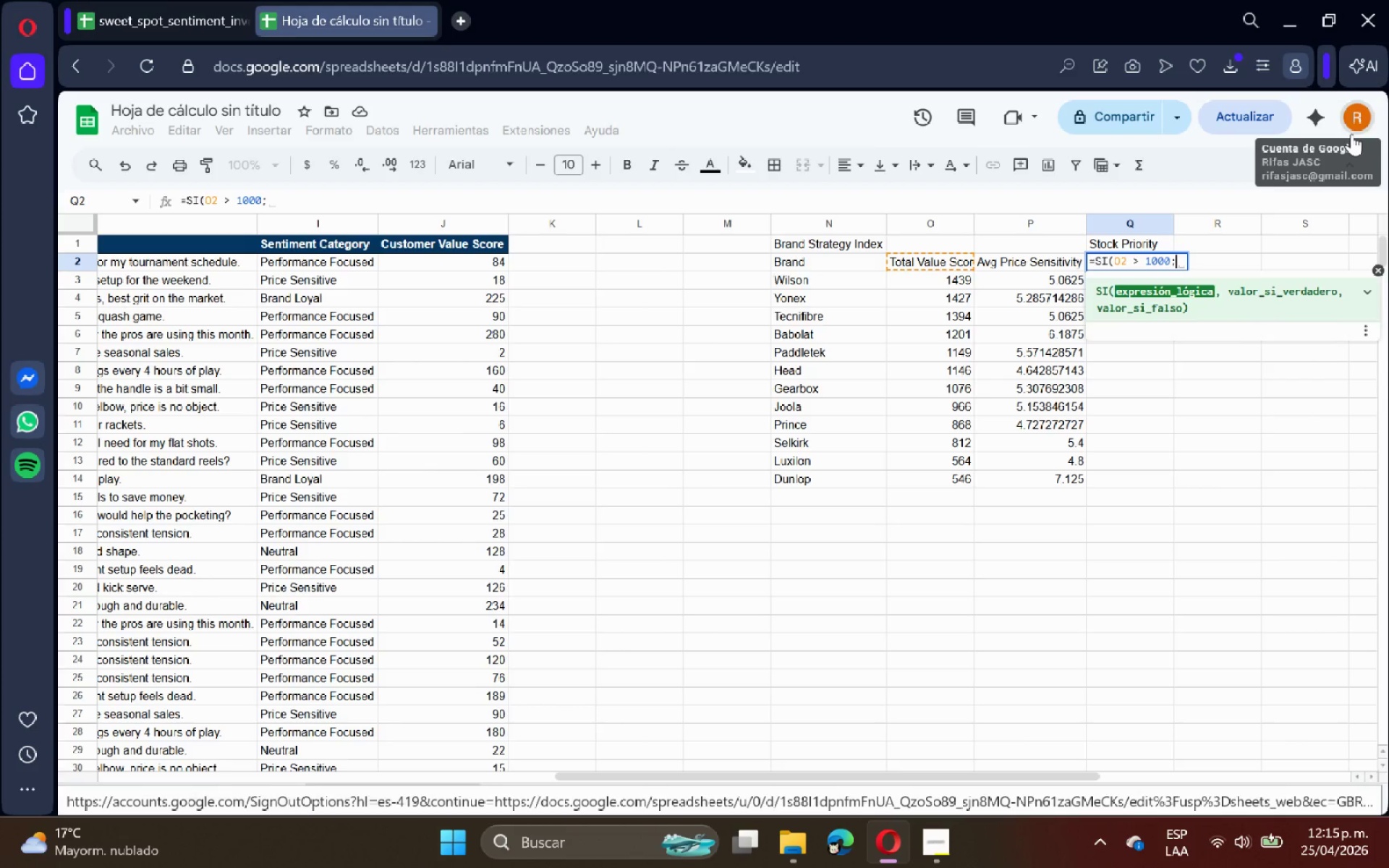 
type( @High Stock *VIP f)
key(Backspace)
type(Favorite(@< SI)
key(Backspace)
type(I*O2 [Break] 500< @Medium Stock@< @special)
key(Backspace)
key(Backspace)
key(Backspace)
key(Backspace)
key(Backspace)
key(Backspace)
key(Backspace)
type(Special Order Only@(()
 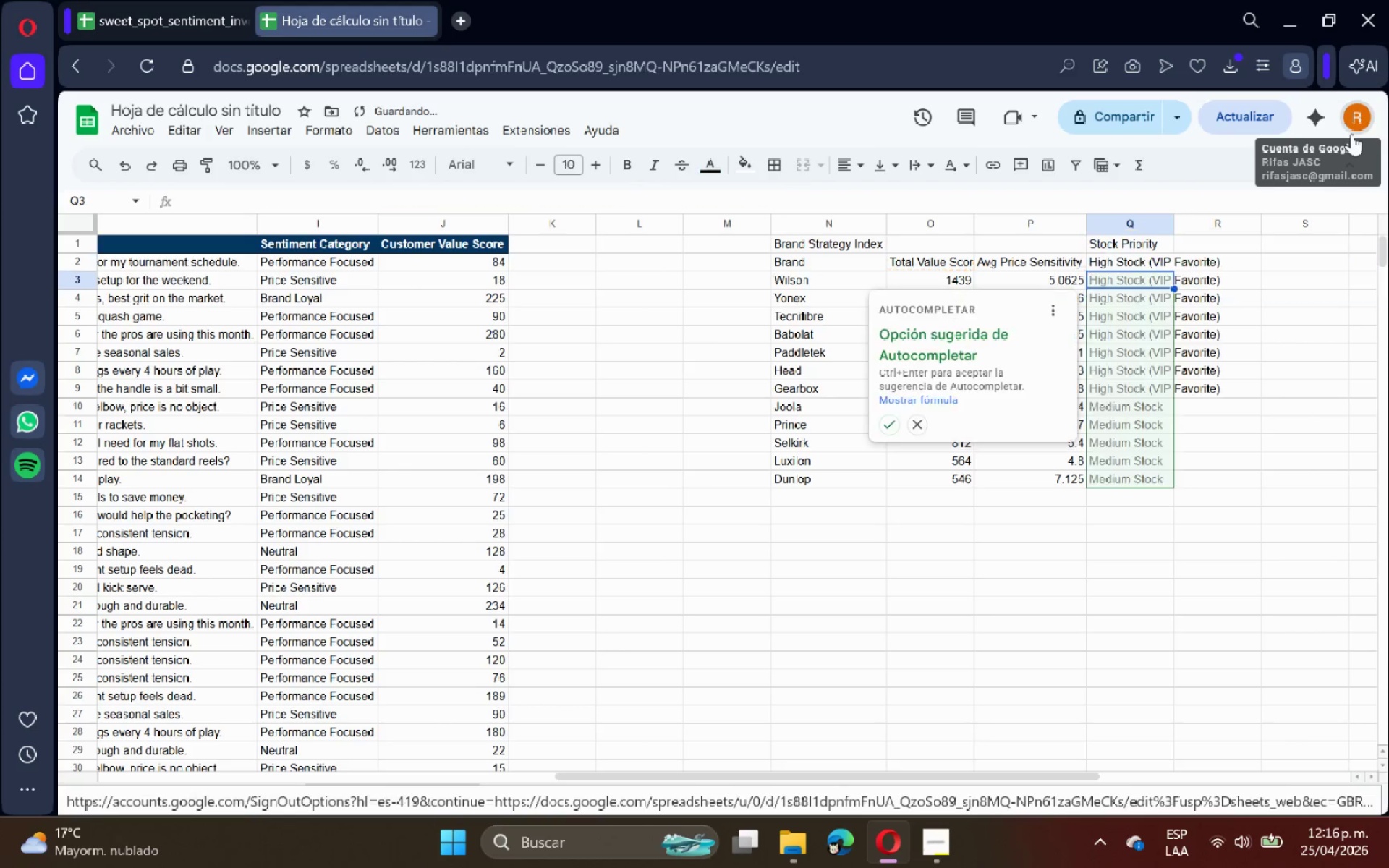 
 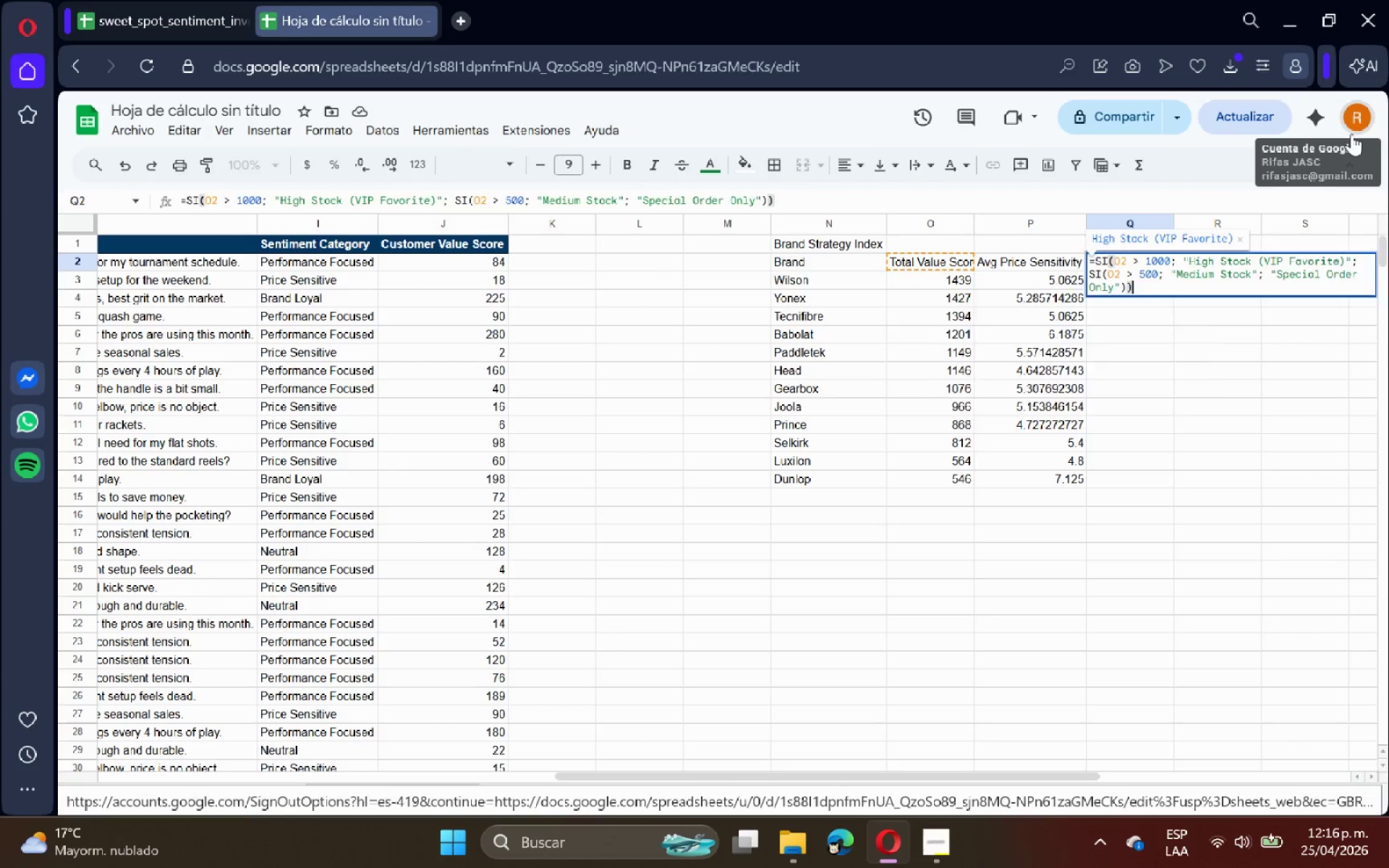 
key(Enter)
 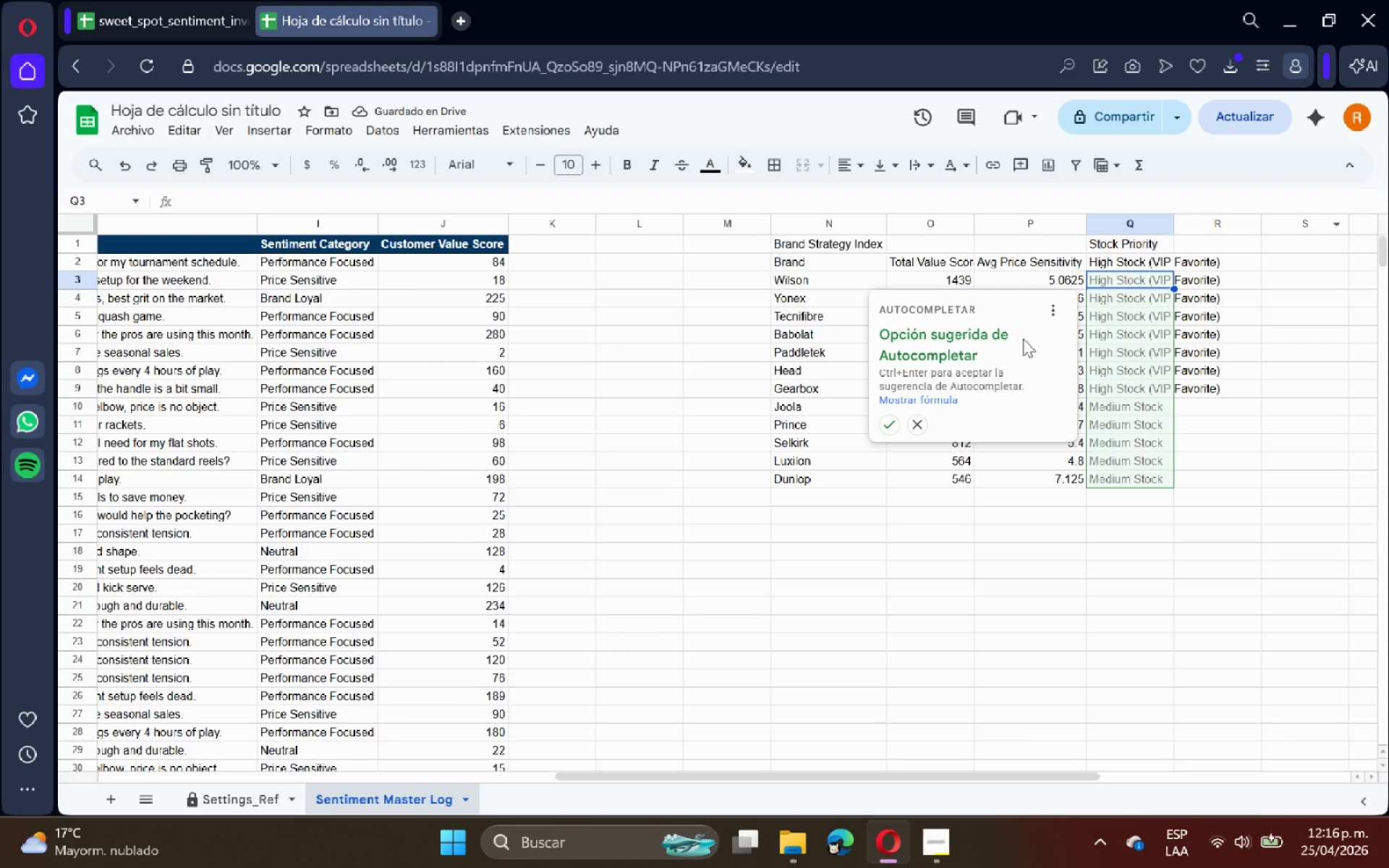 
left_click([896, 416])
 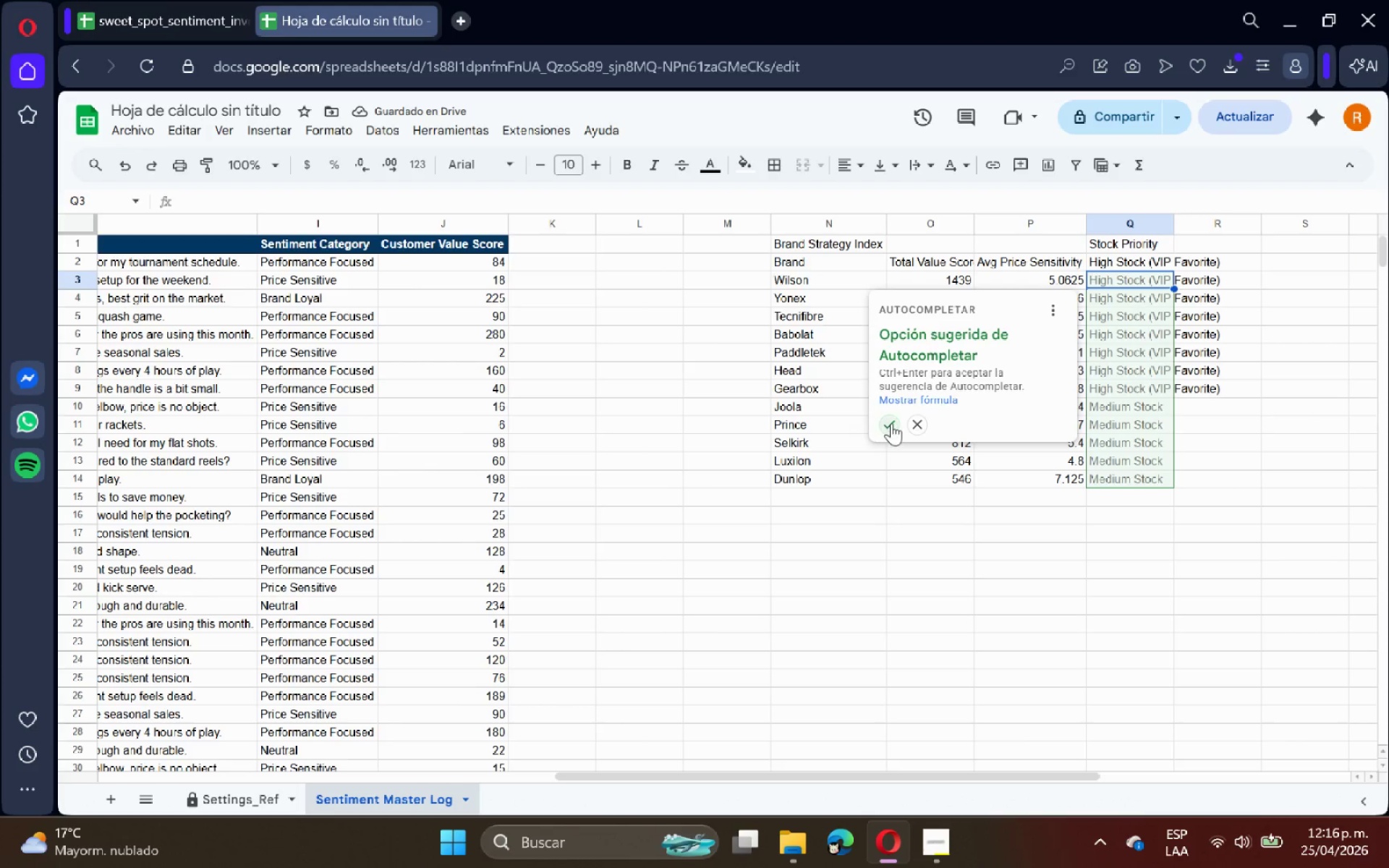 
left_click([891, 423])
 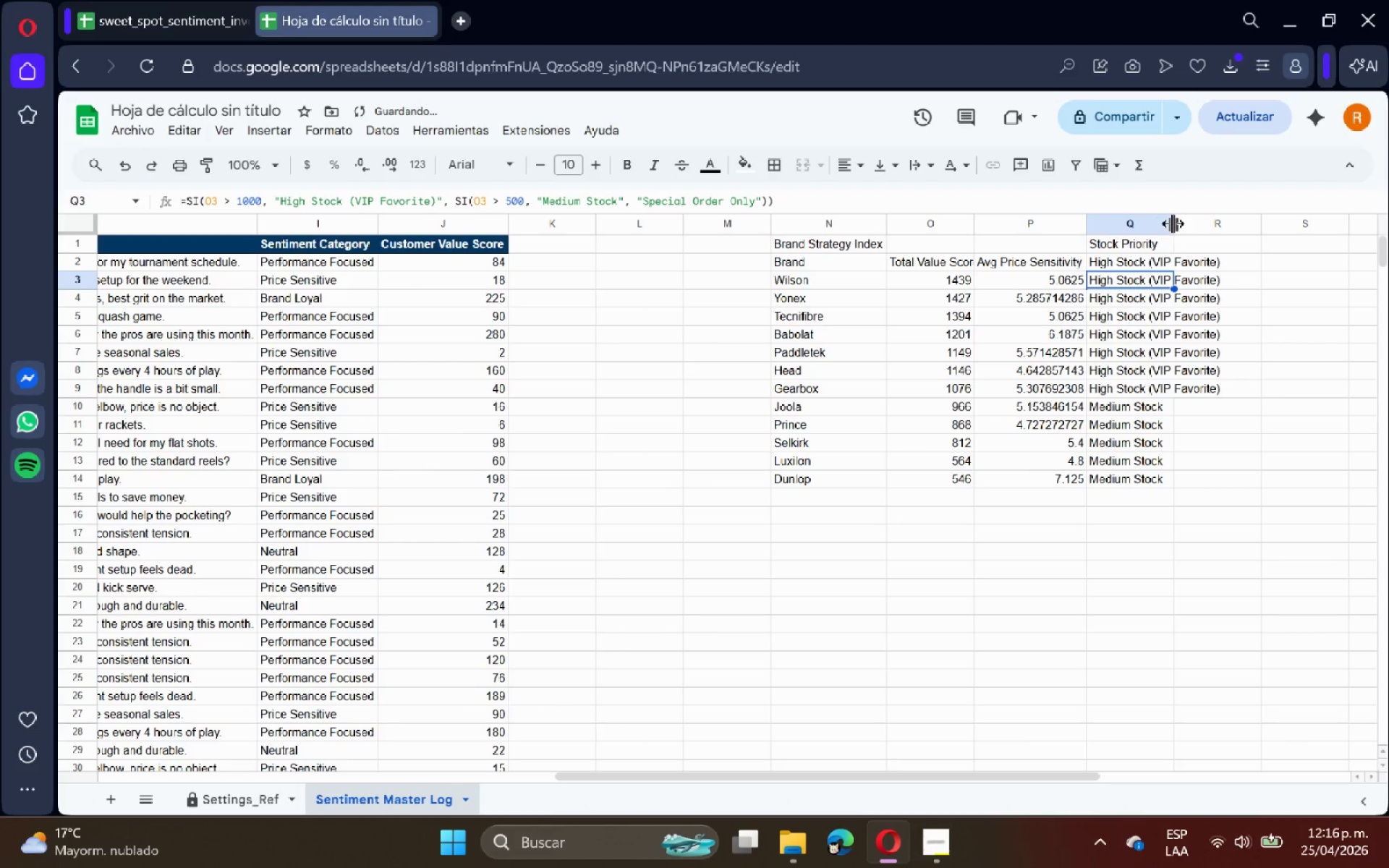 
double_click([1173, 224])
 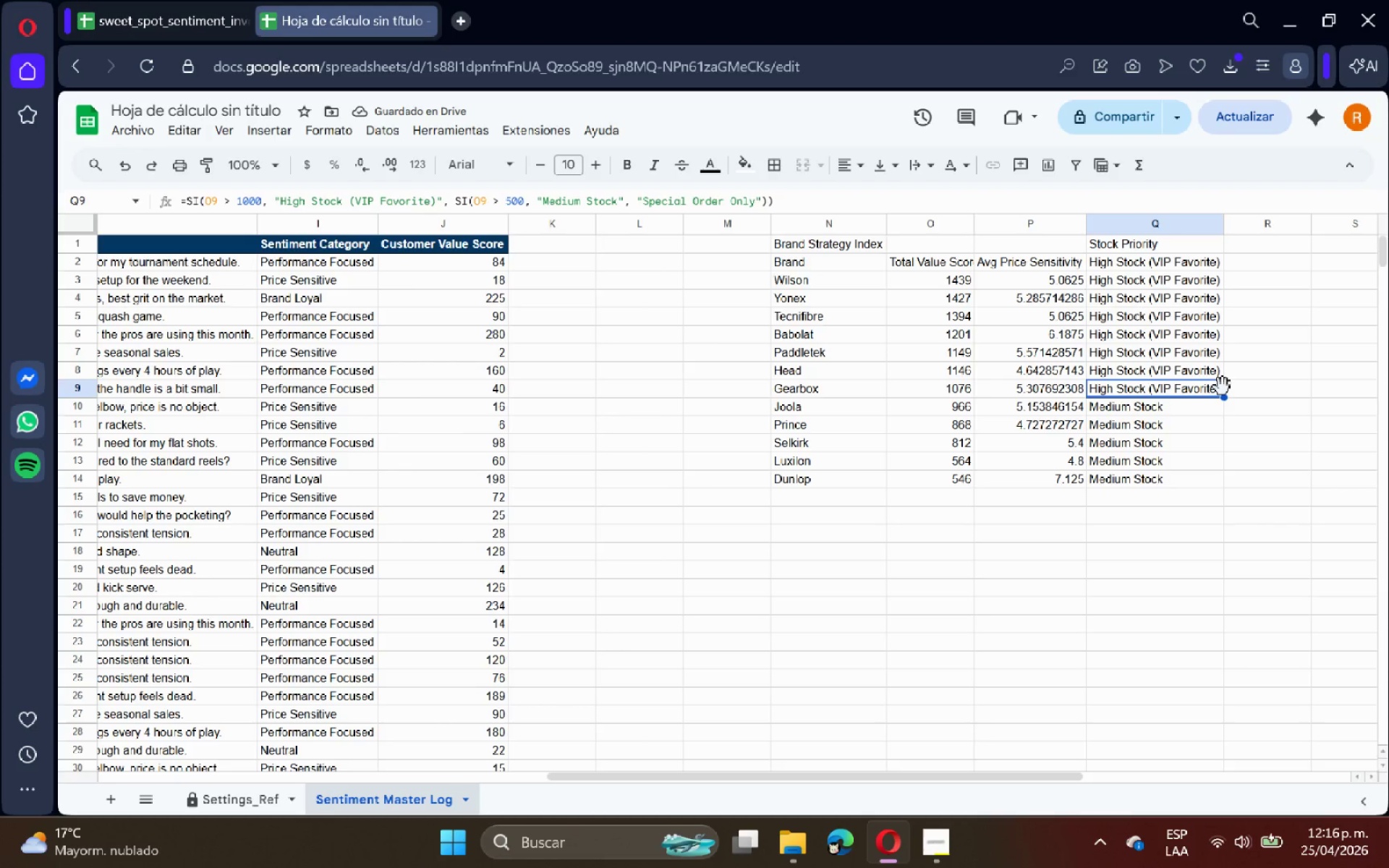 
wait(9.91)
 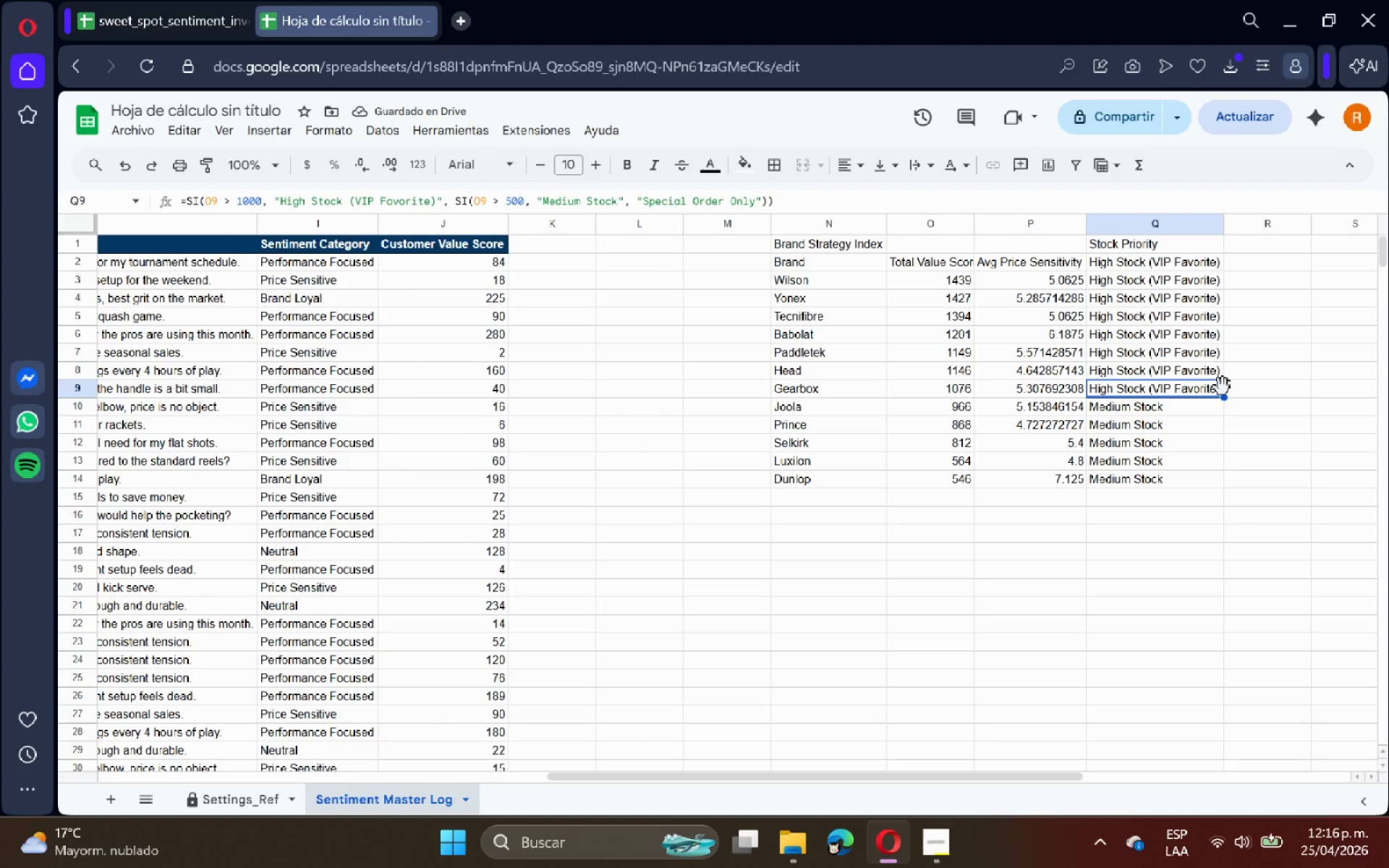 
double_click([1167, 271])
 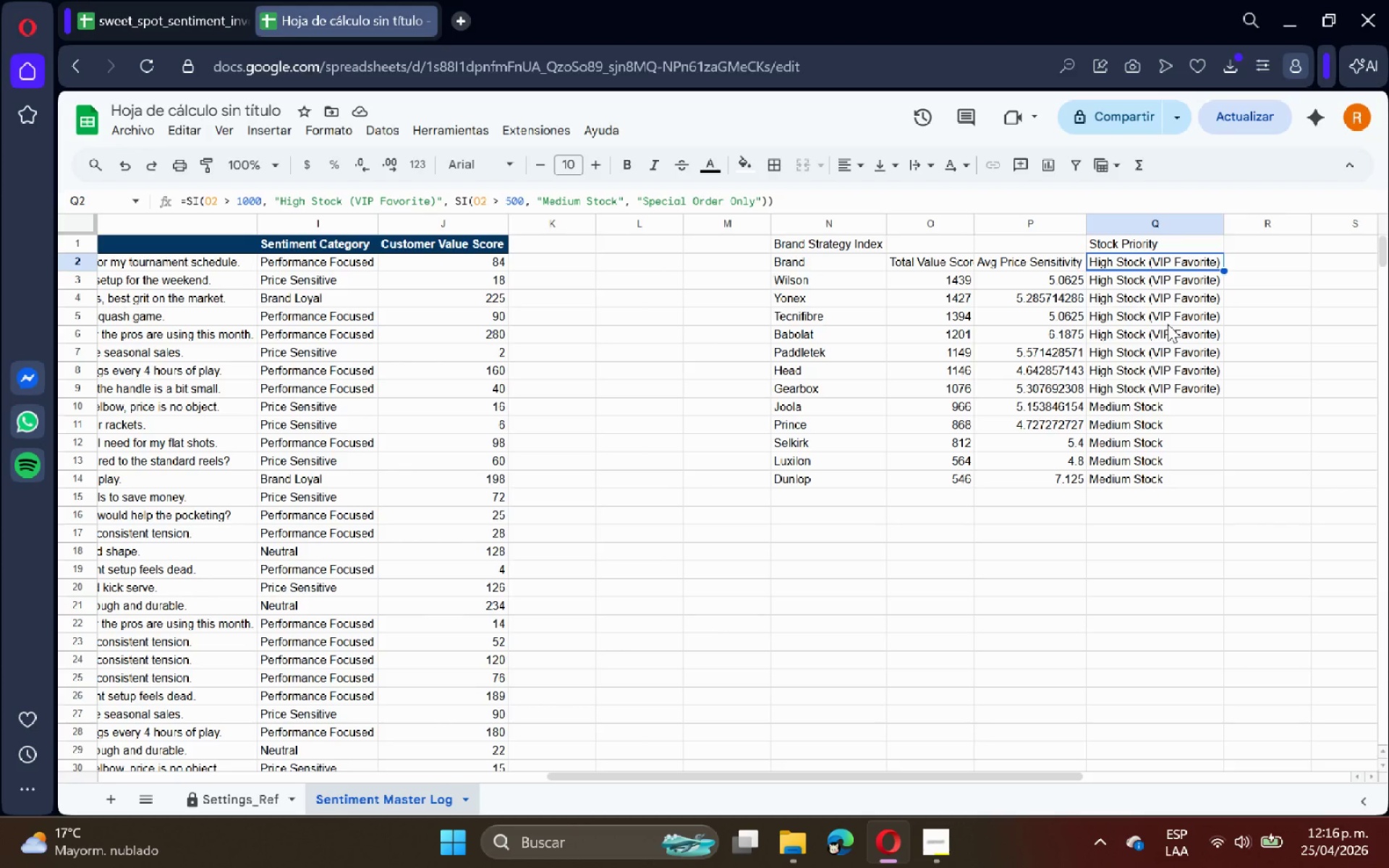 
wait(10.09)
 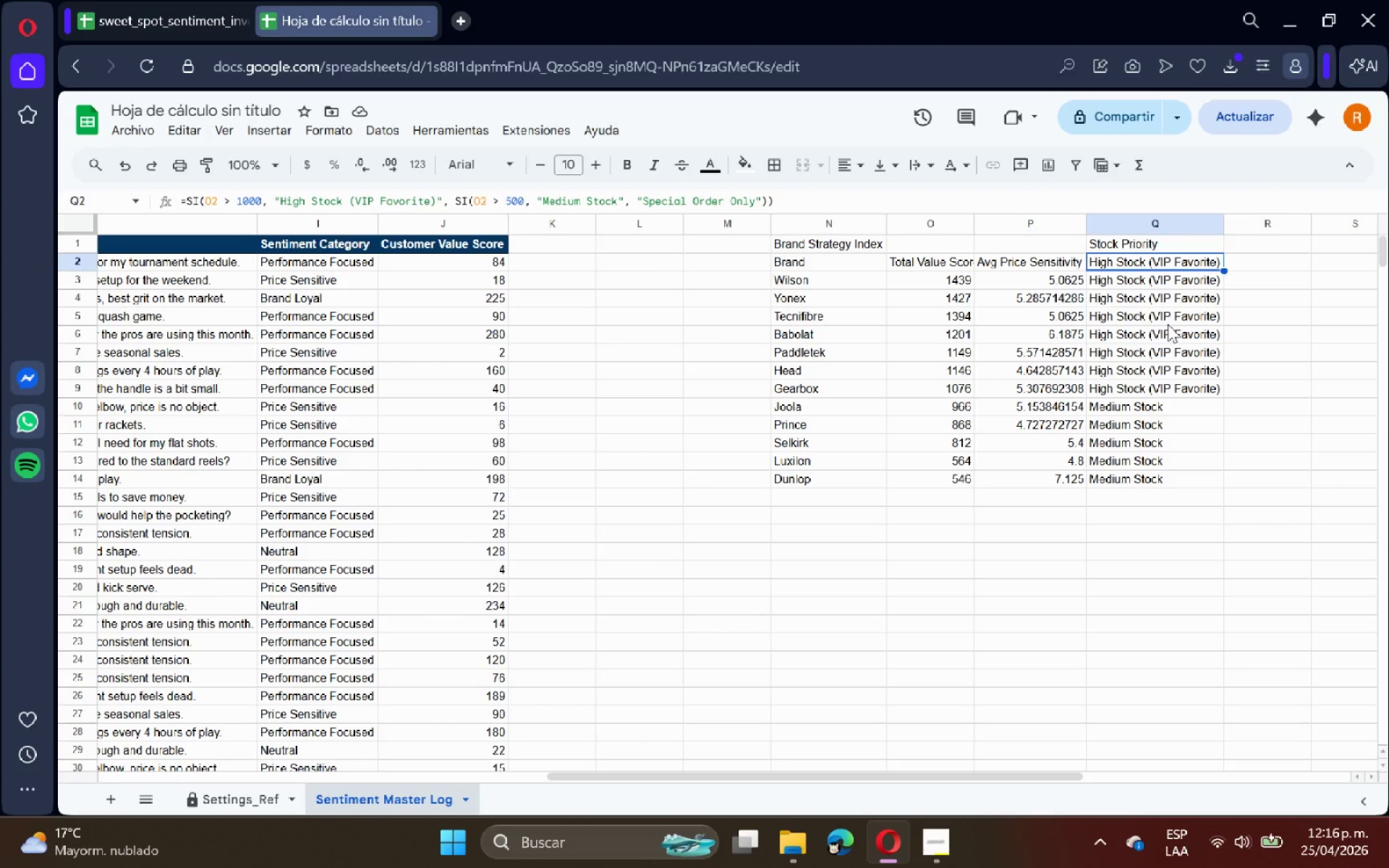 
left_click([967, 460])
 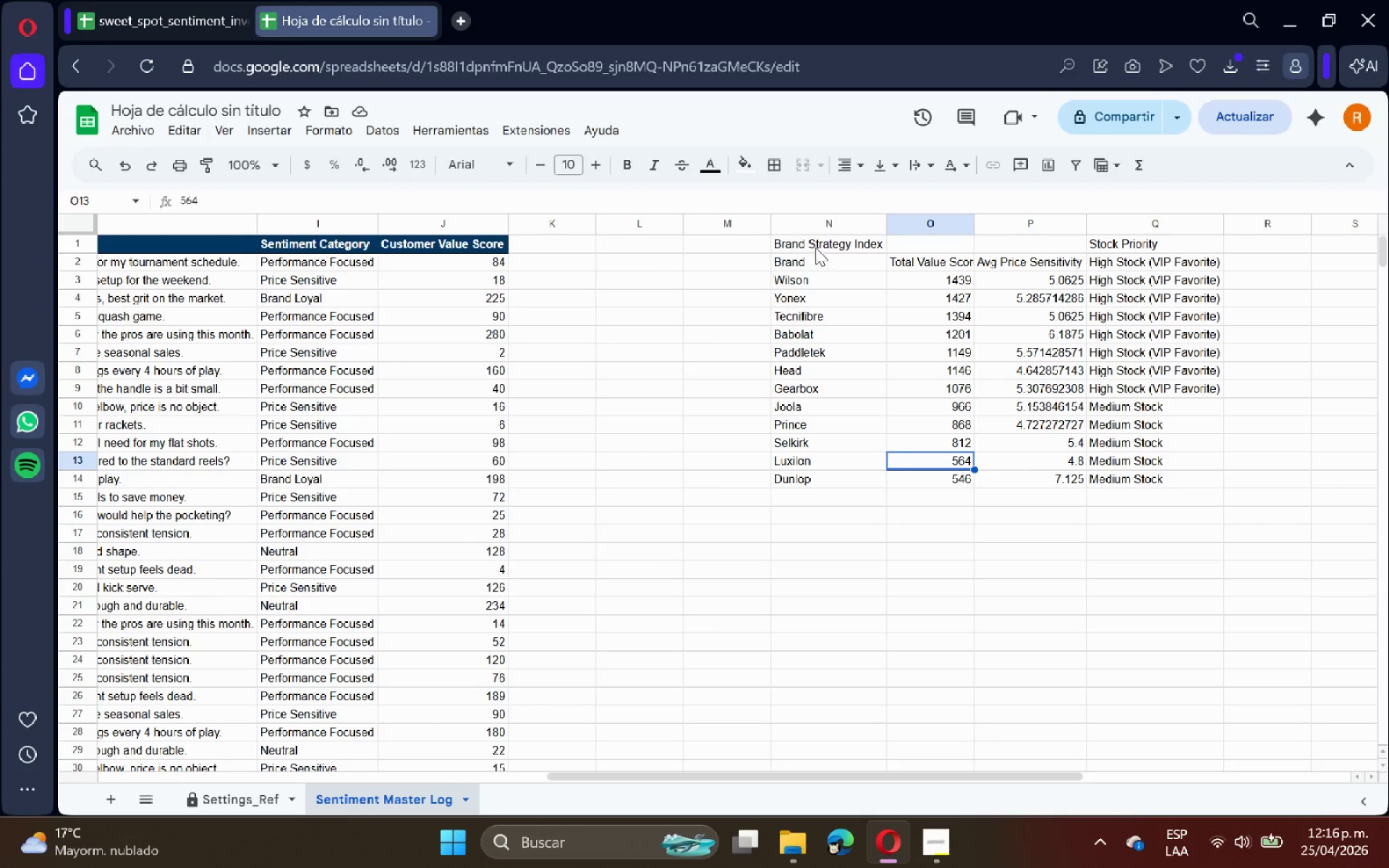 
left_click([812, 243])
 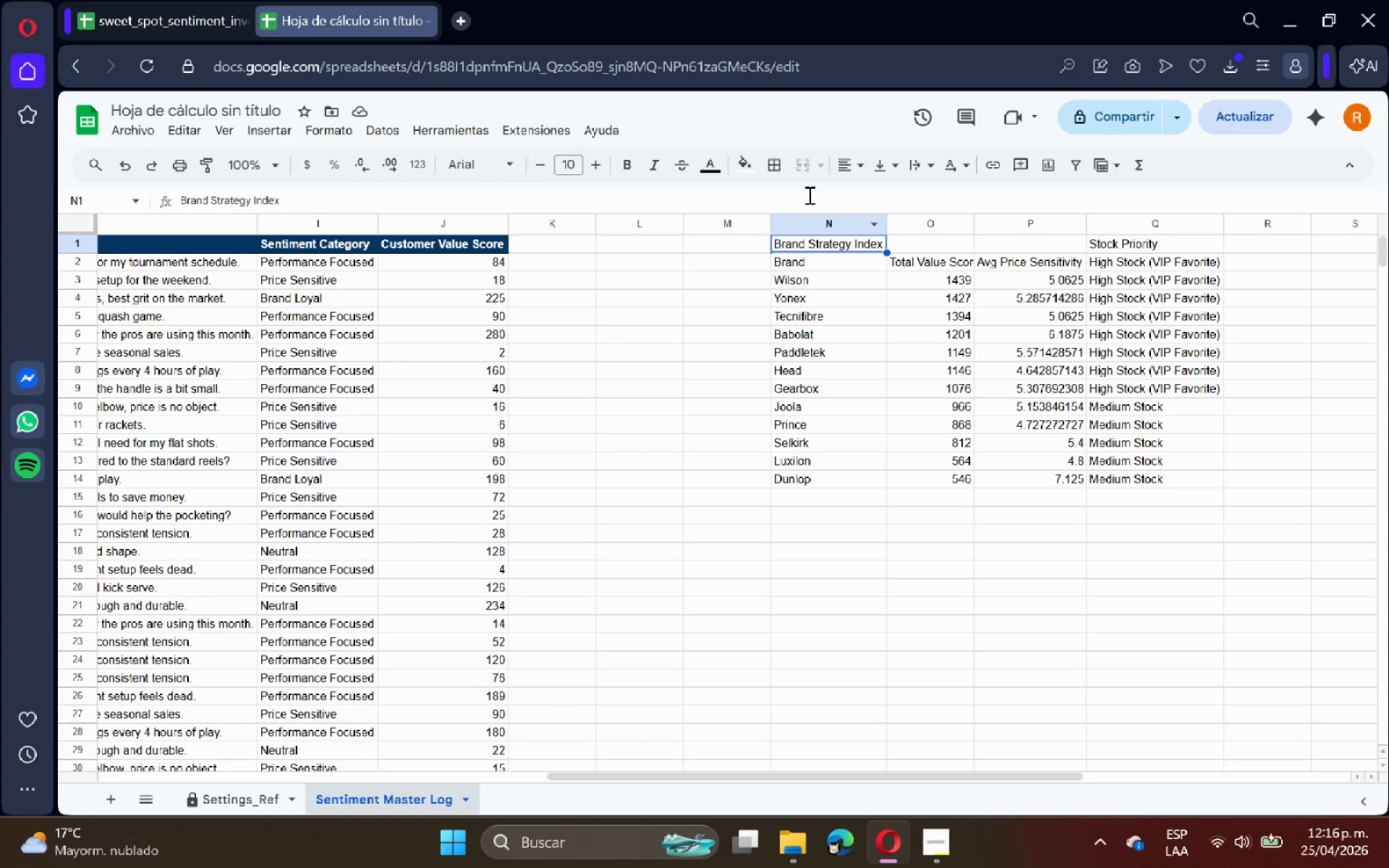 
left_click([744, 165])
 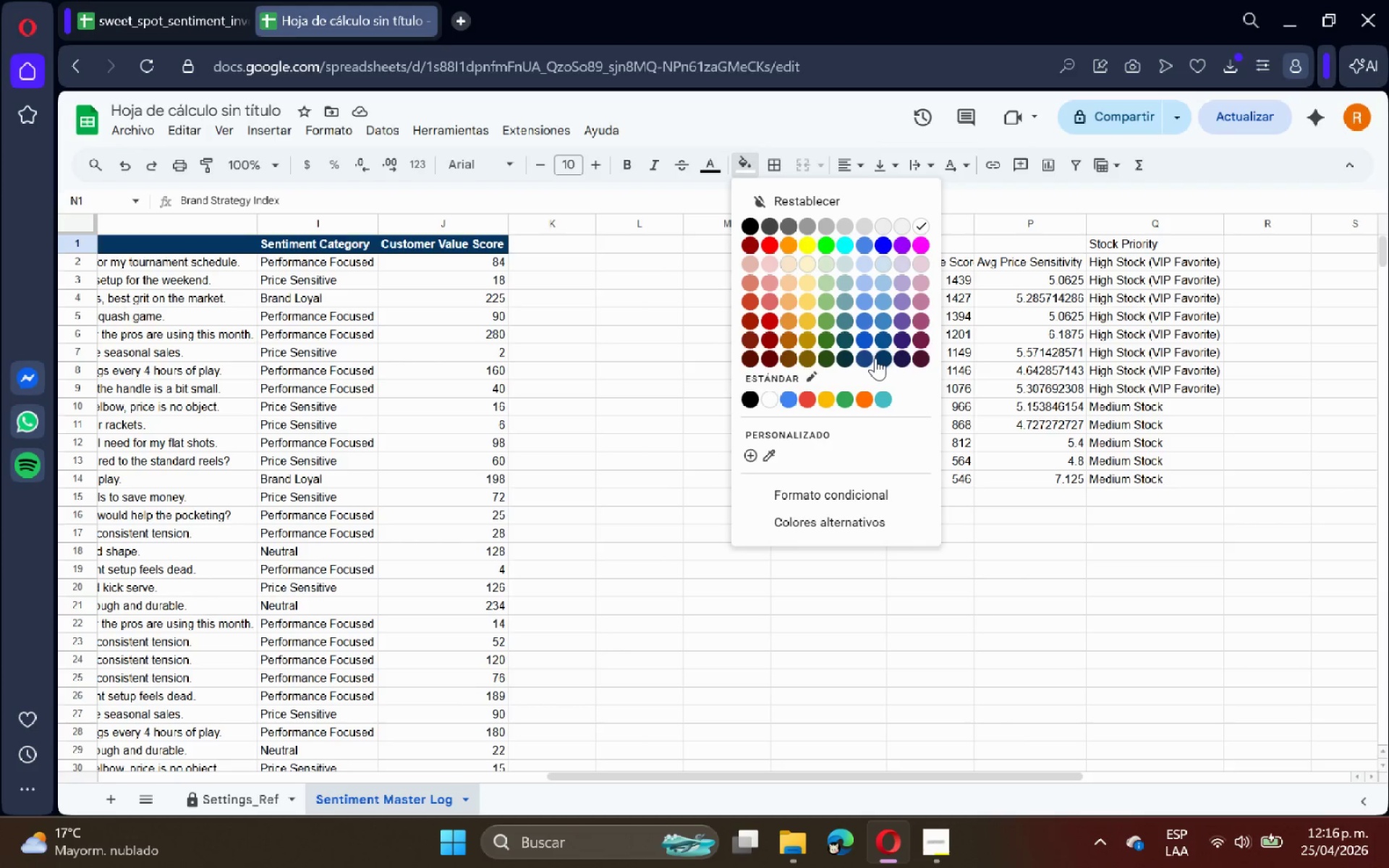 
left_click([880, 360])
 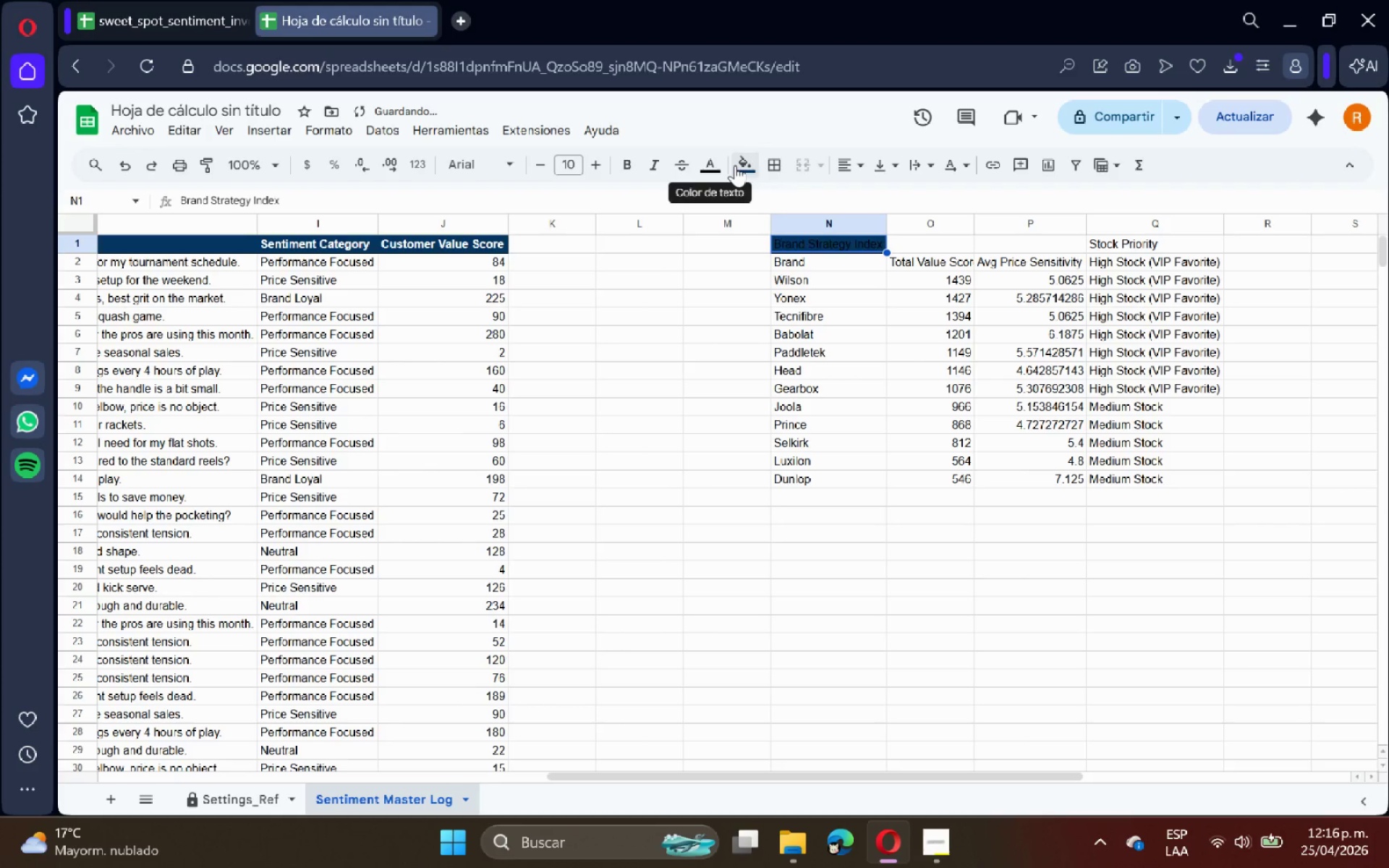 
left_click([710, 165])
 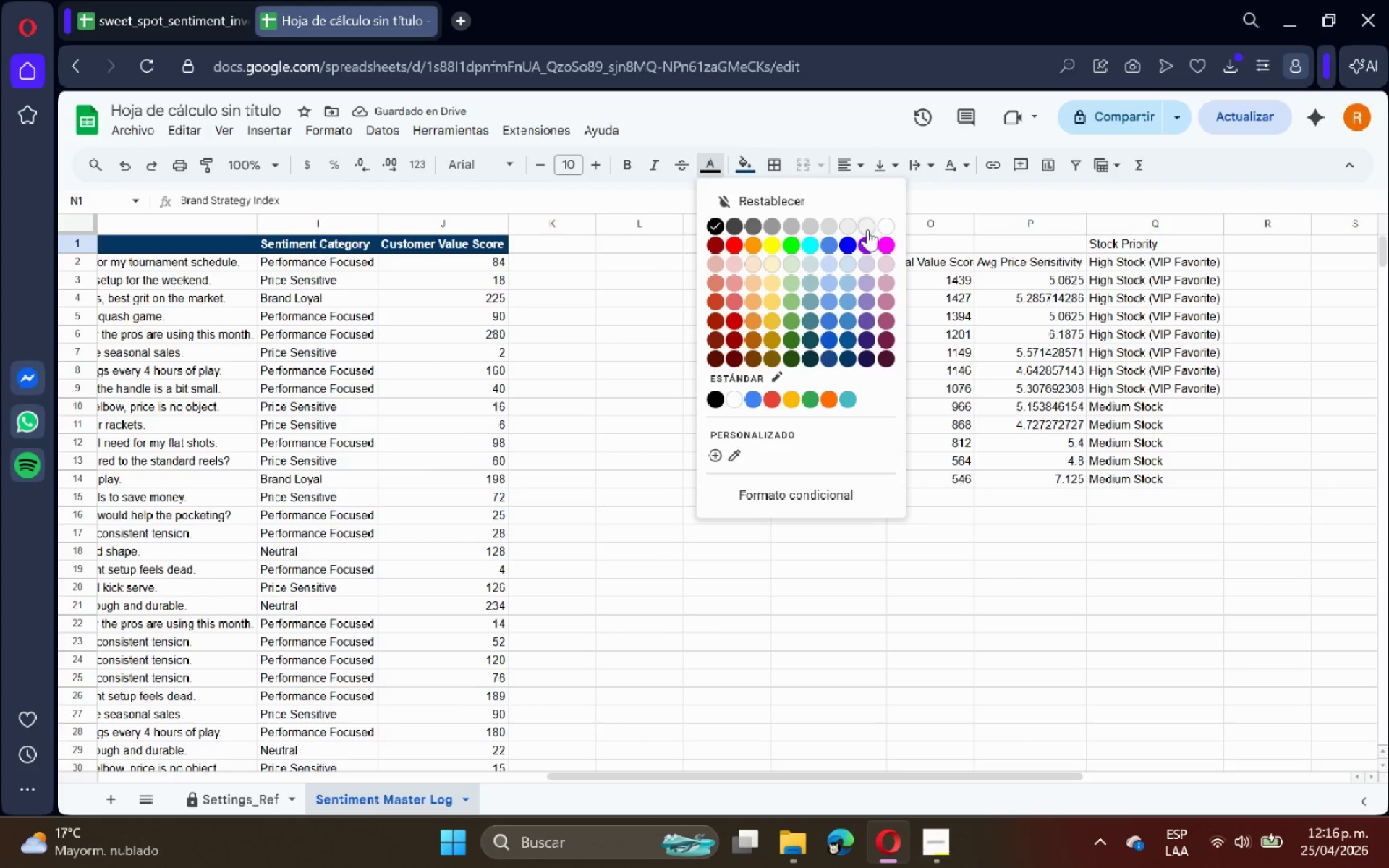 
left_click([888, 229])
 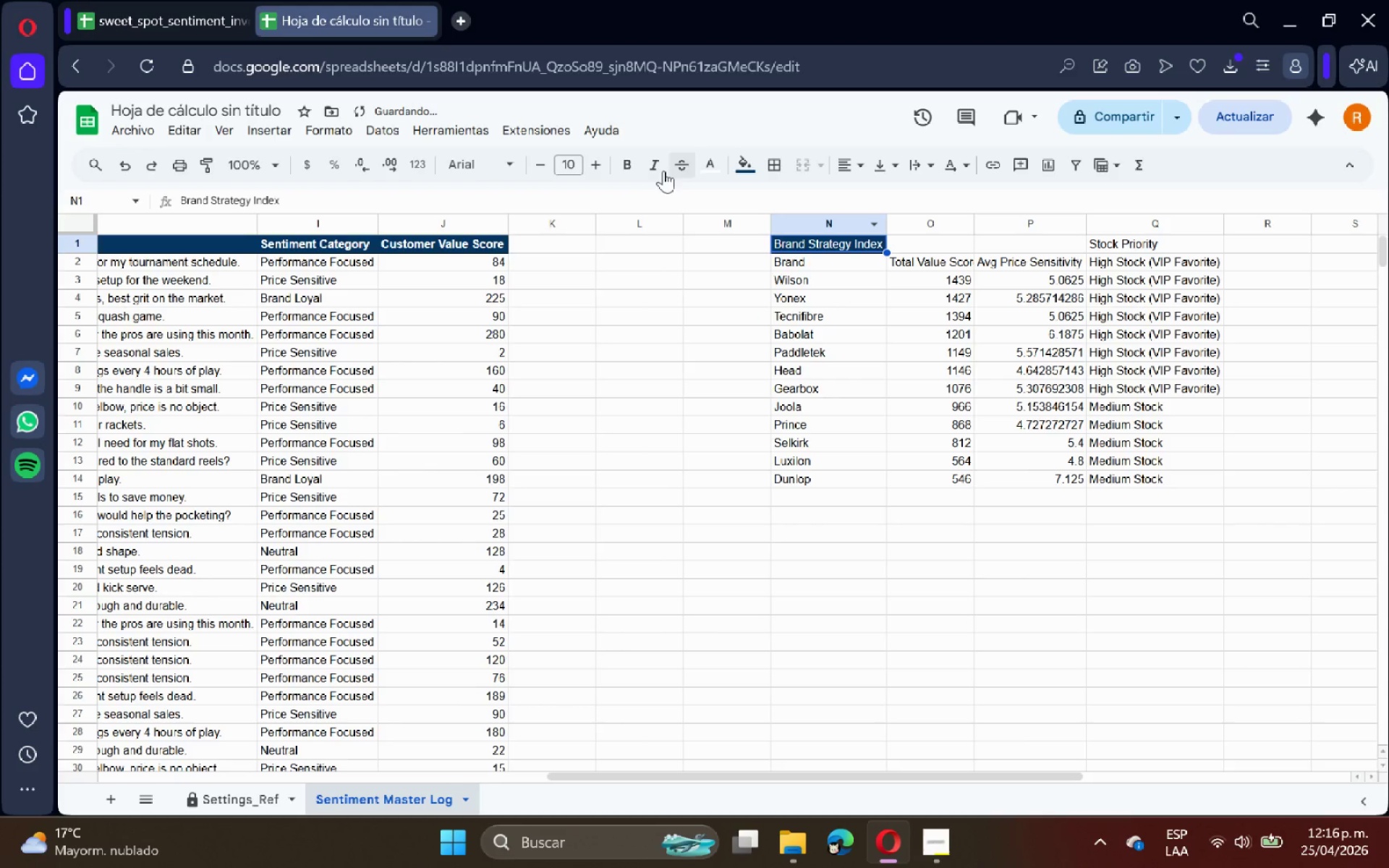 
left_click([635, 157])
 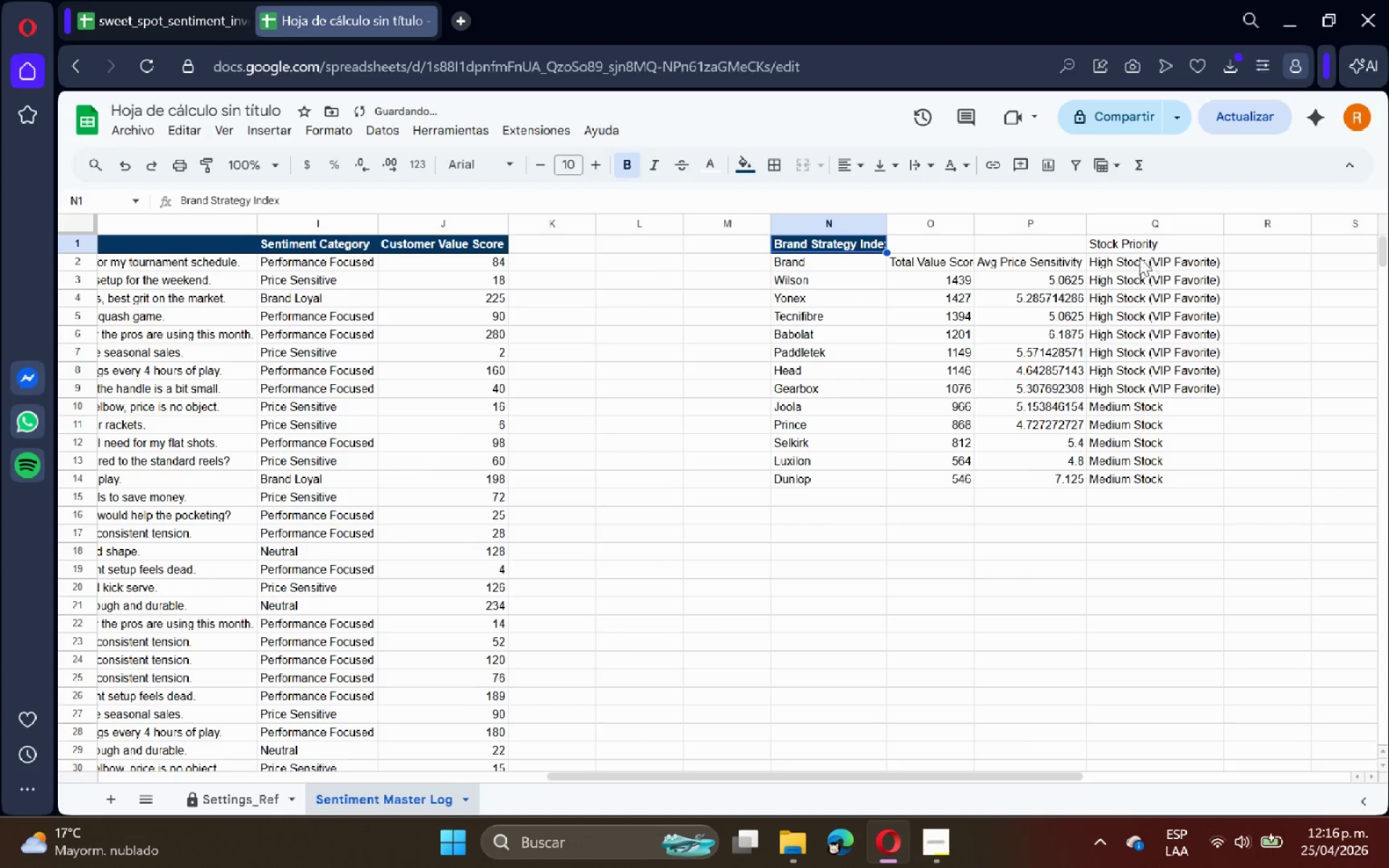 
left_click([1103, 236])
 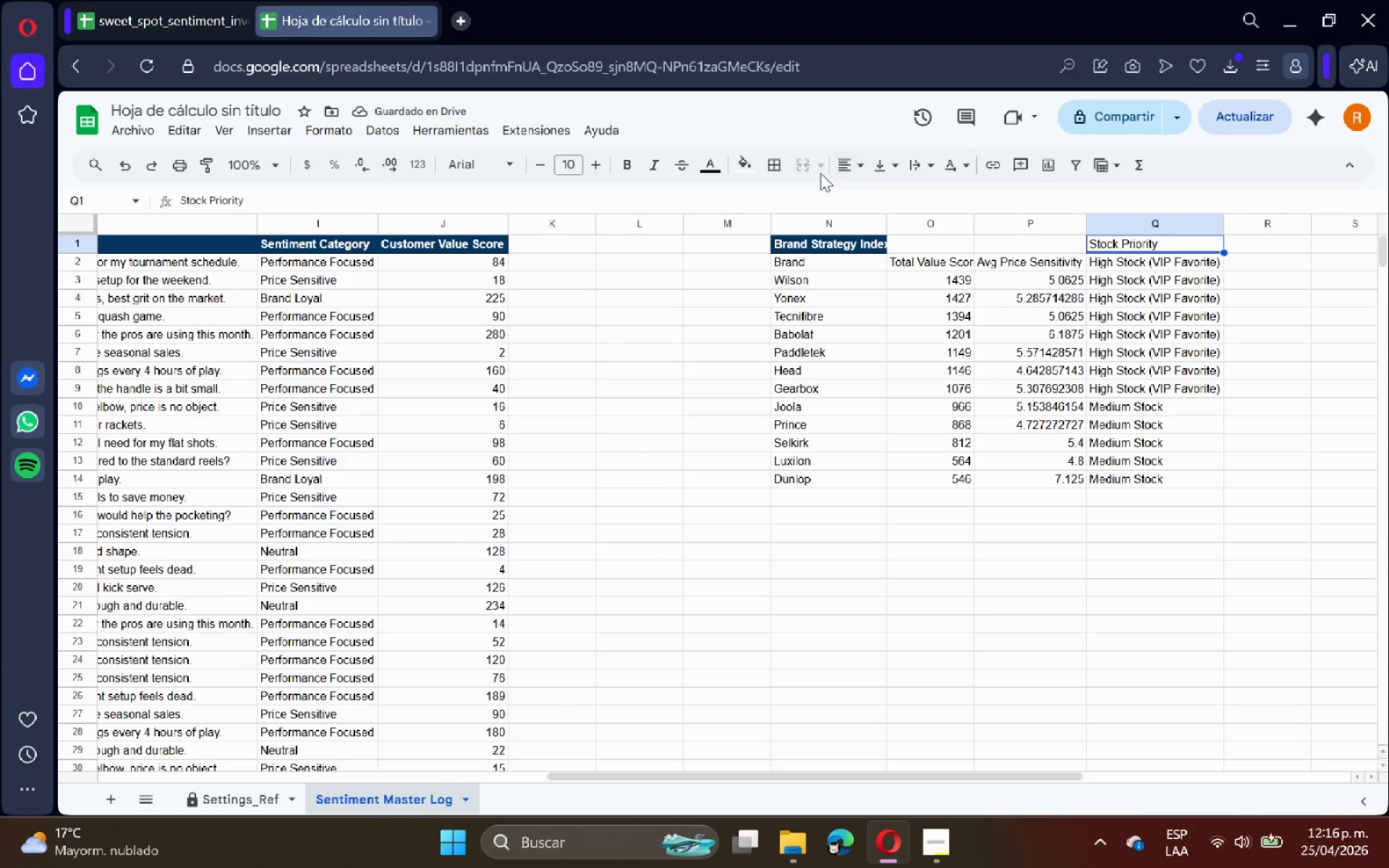 
left_click([749, 161])
 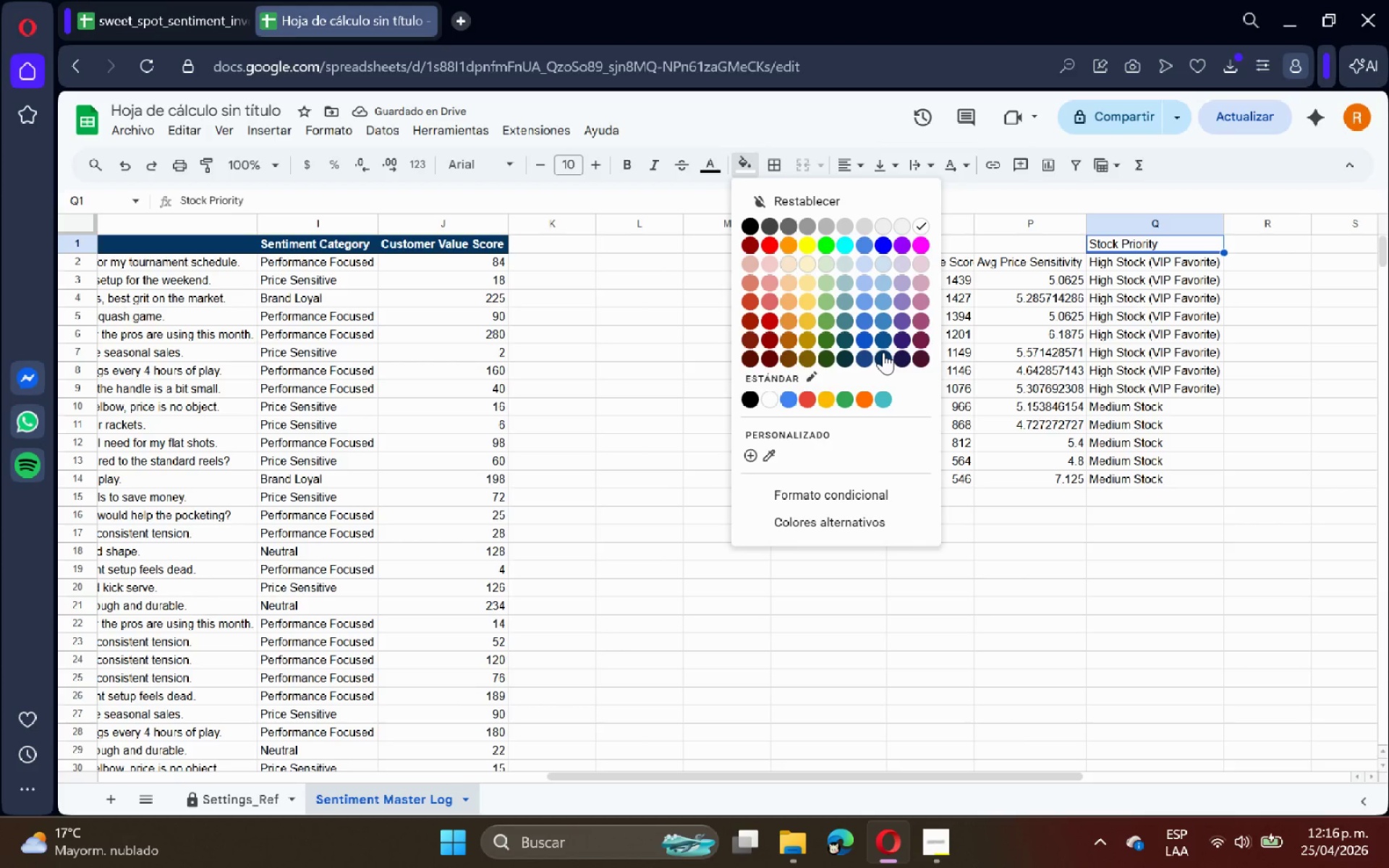 
left_click([883, 352])
 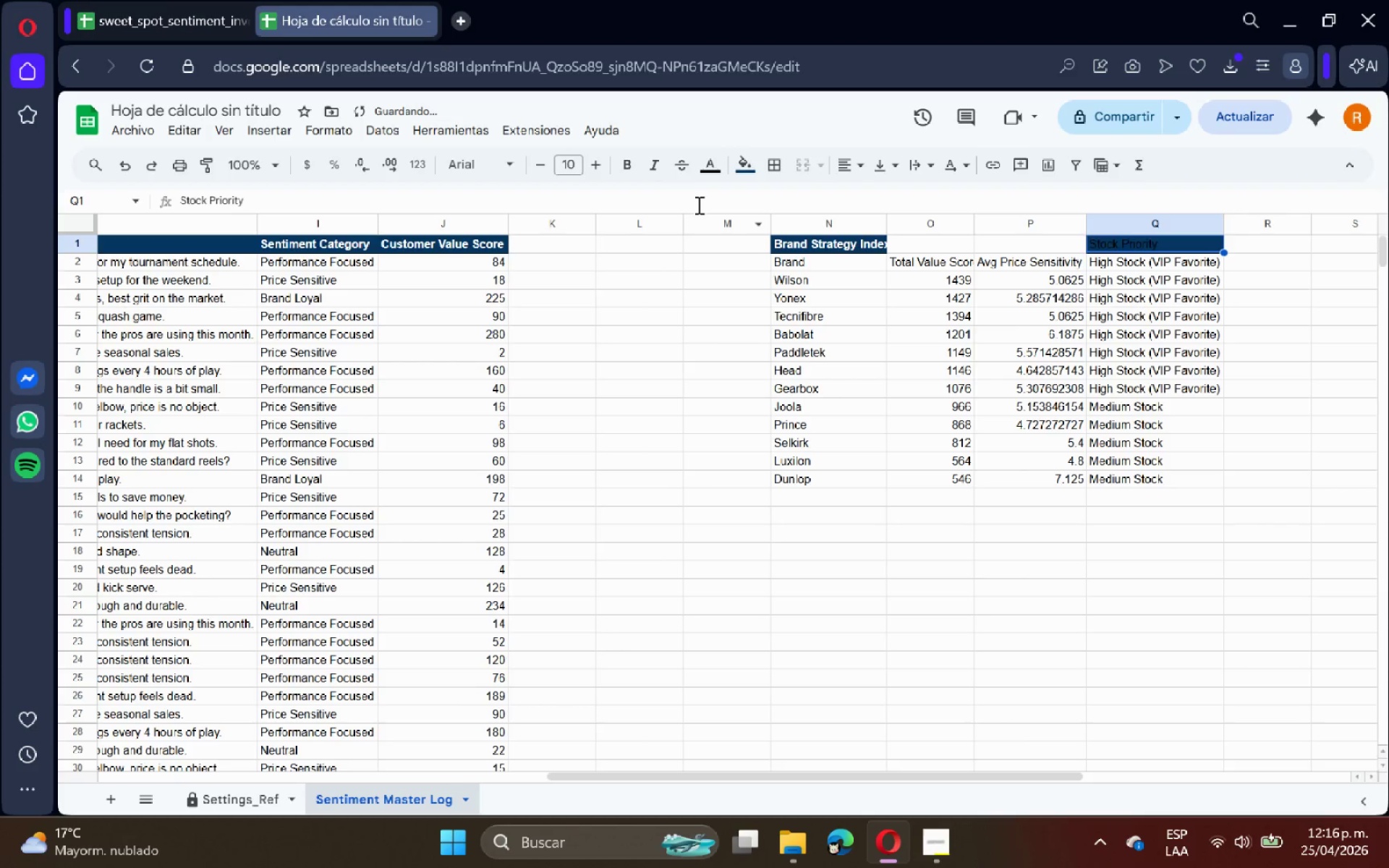 
left_click([628, 166])
 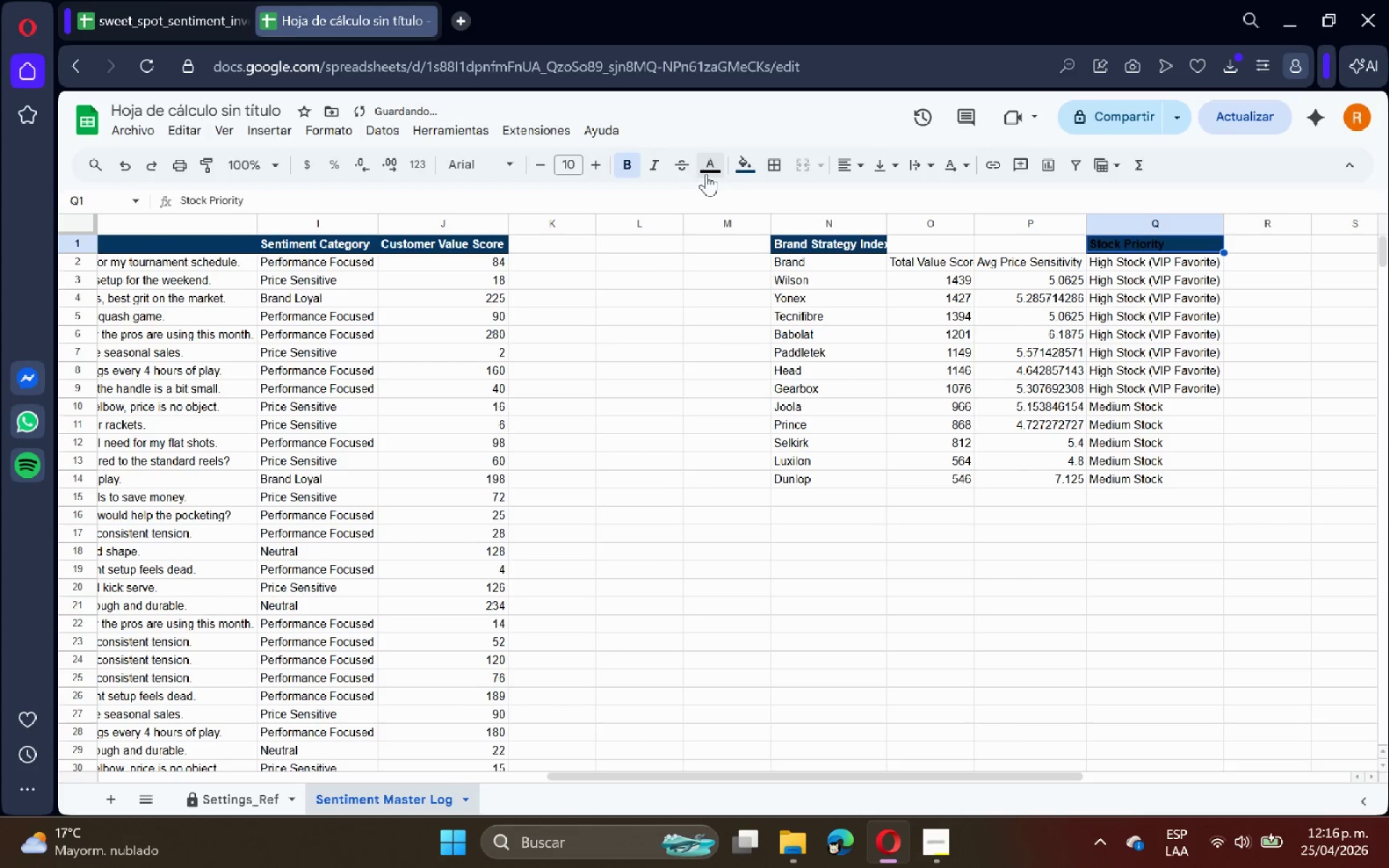 
left_click([712, 168])
 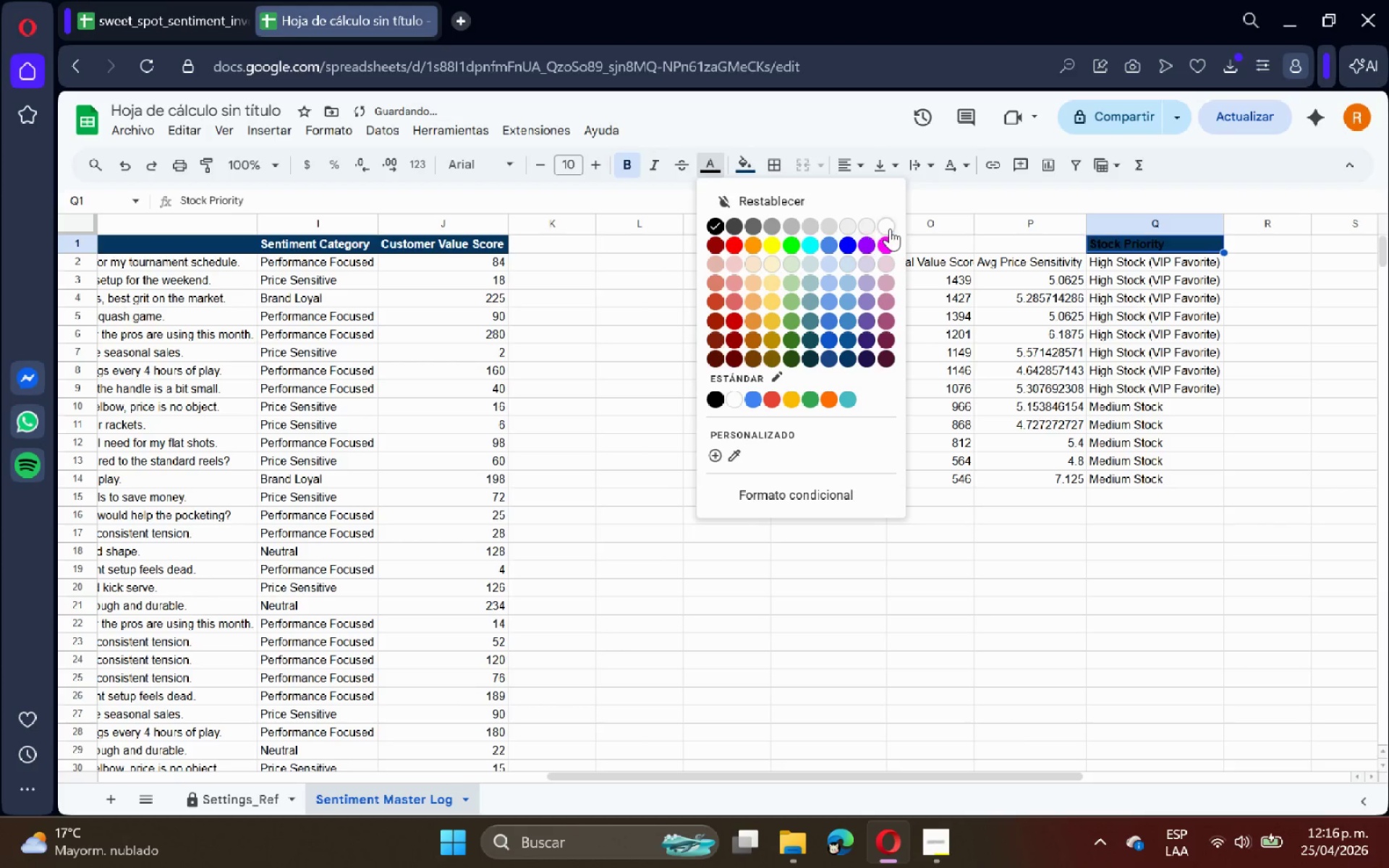 
left_click([888, 224])
 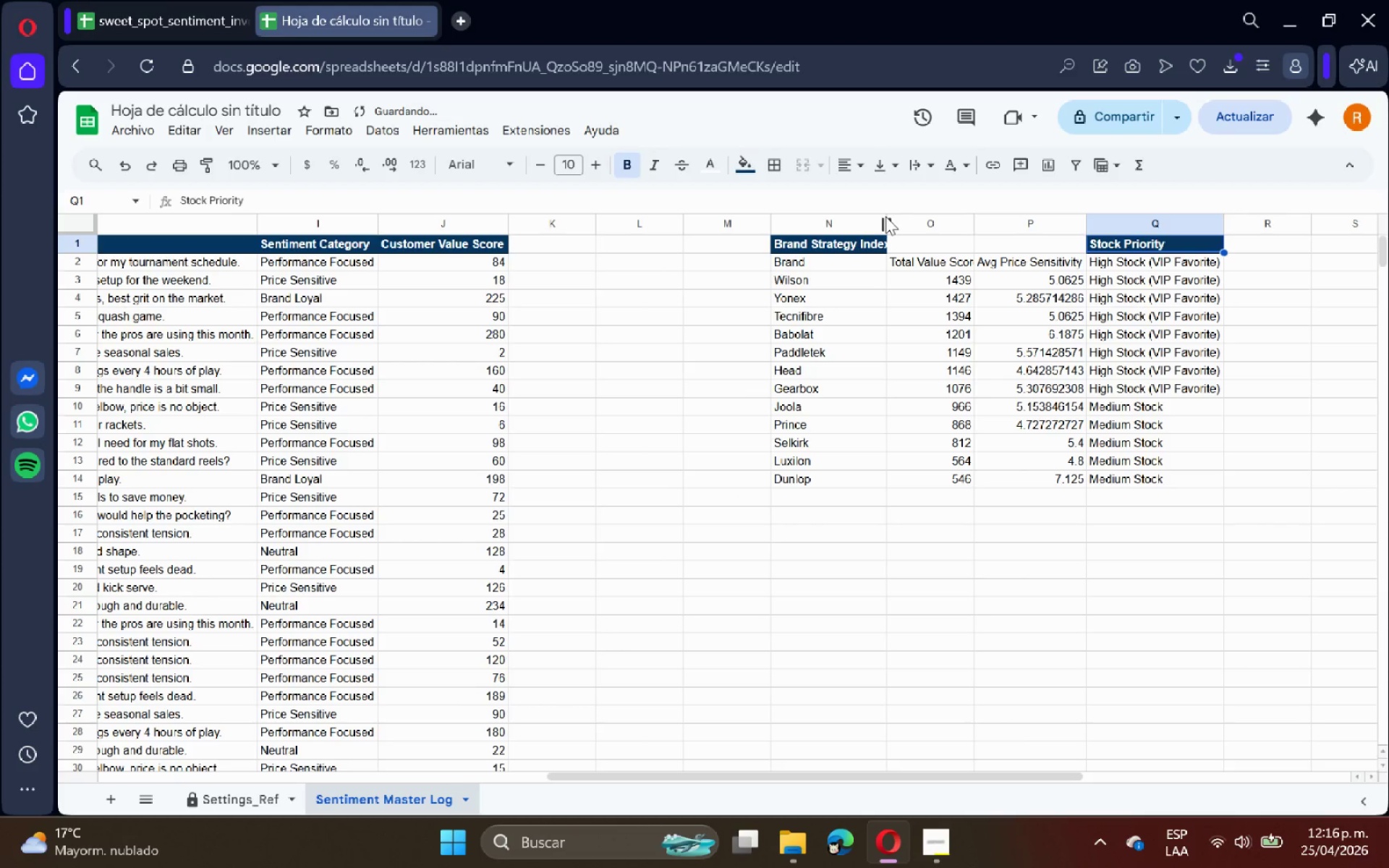 
double_click([892, 218])
 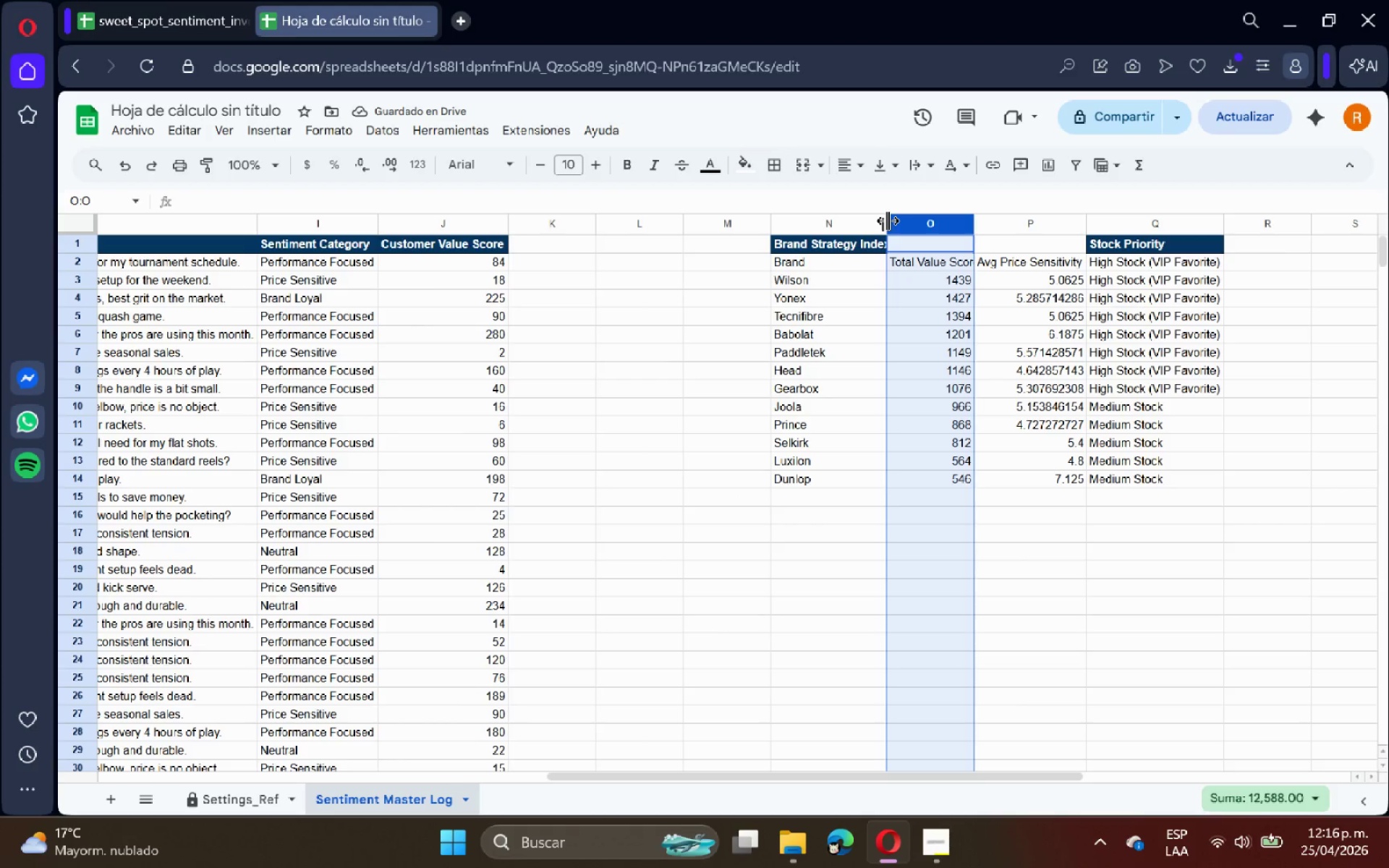 
double_click([888, 221])
 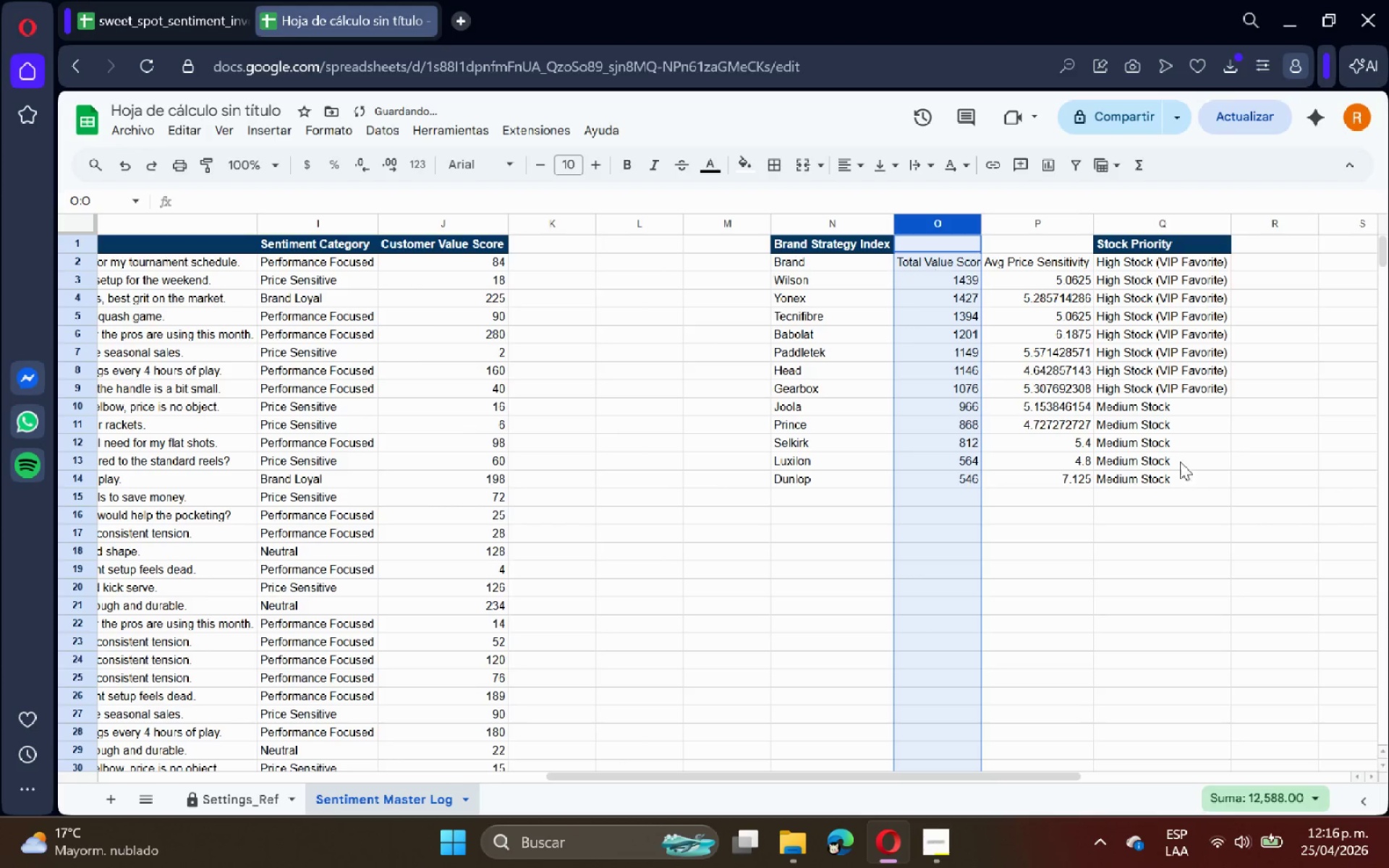 
left_click([1197, 473])
 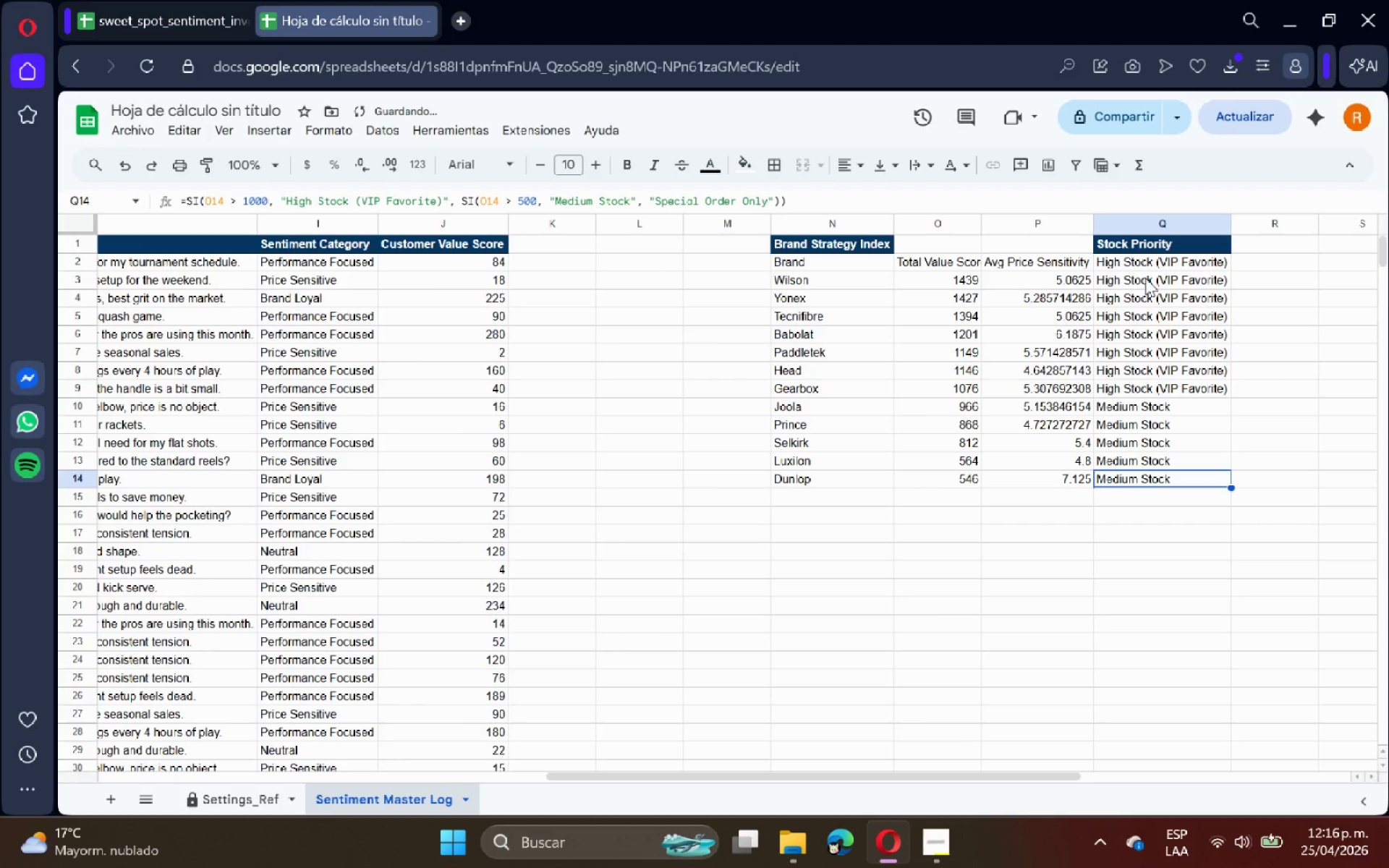 
left_click([1150, 260])
 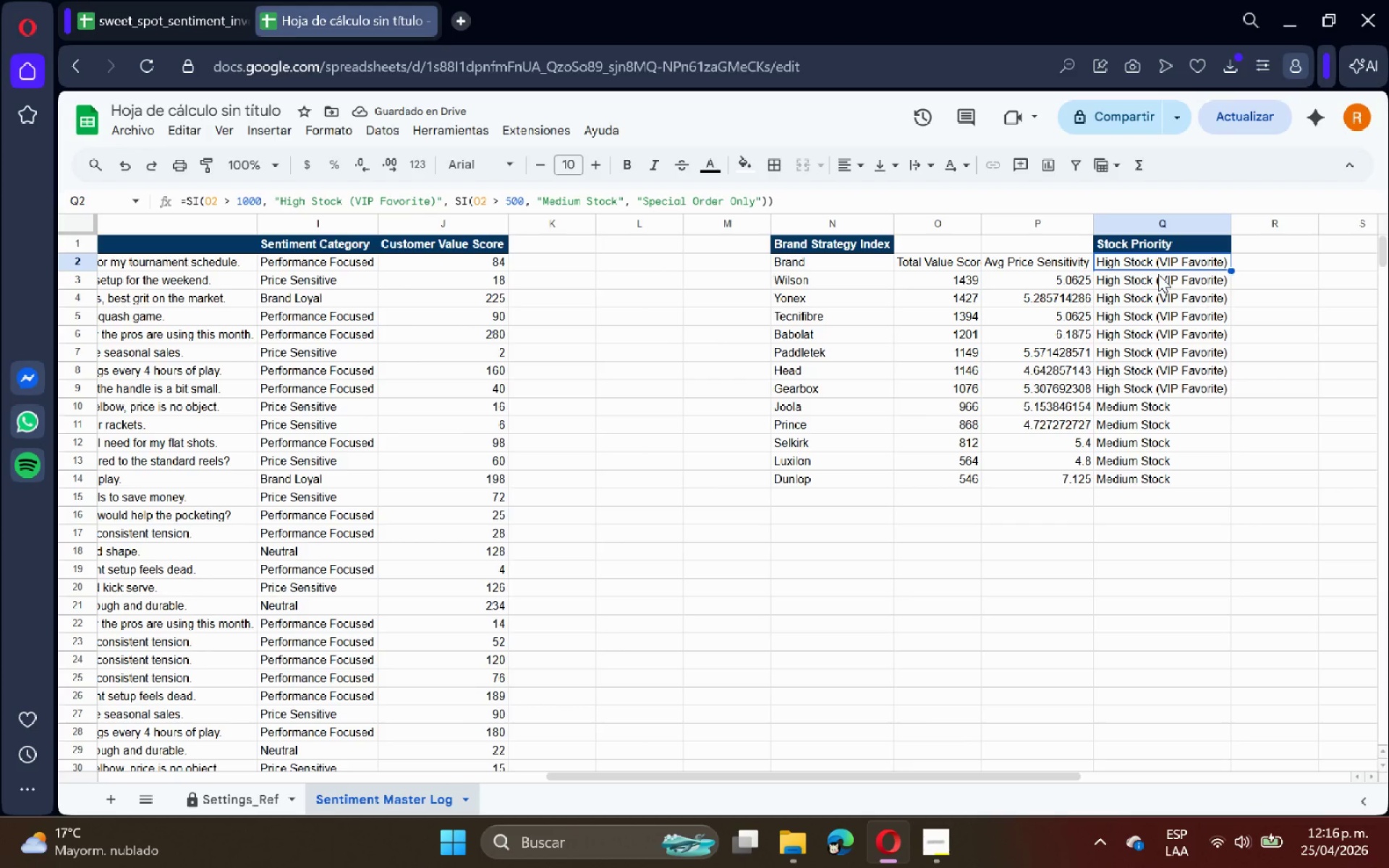 
key(Backspace)
 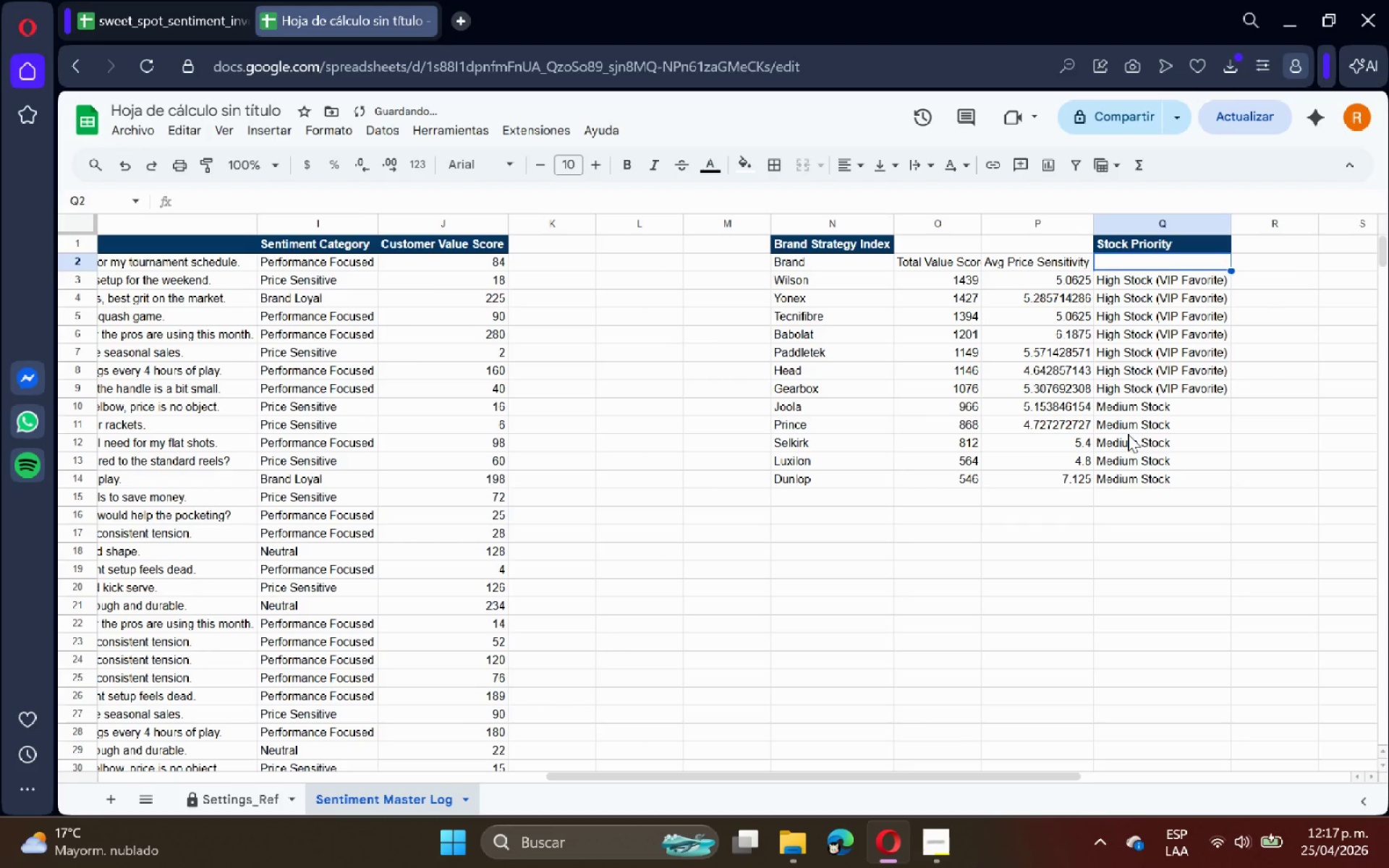 
left_click([1119, 464])
 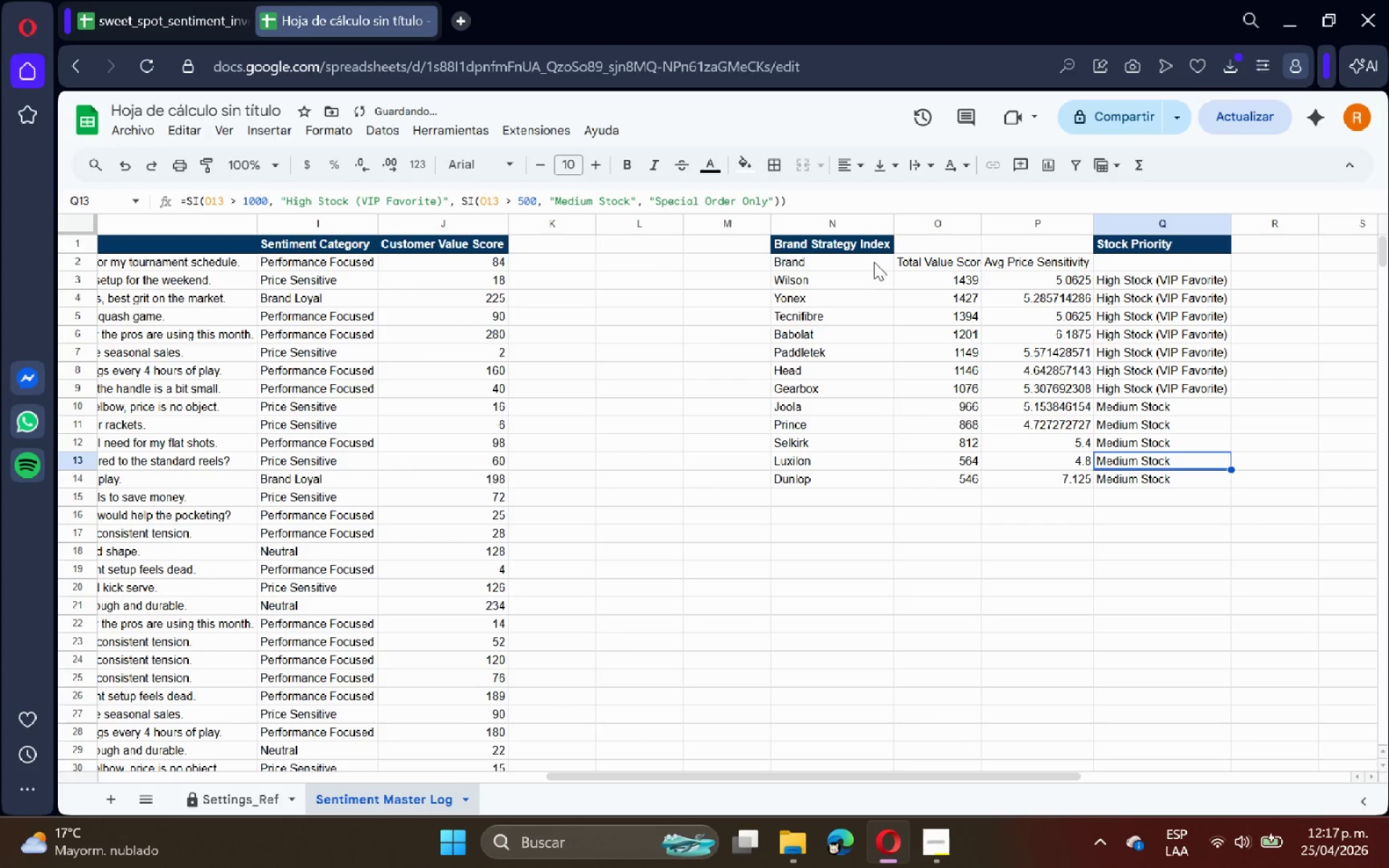 
left_click_drag(start_coordinate=[850, 259], to_coordinate=[1034, 267])
 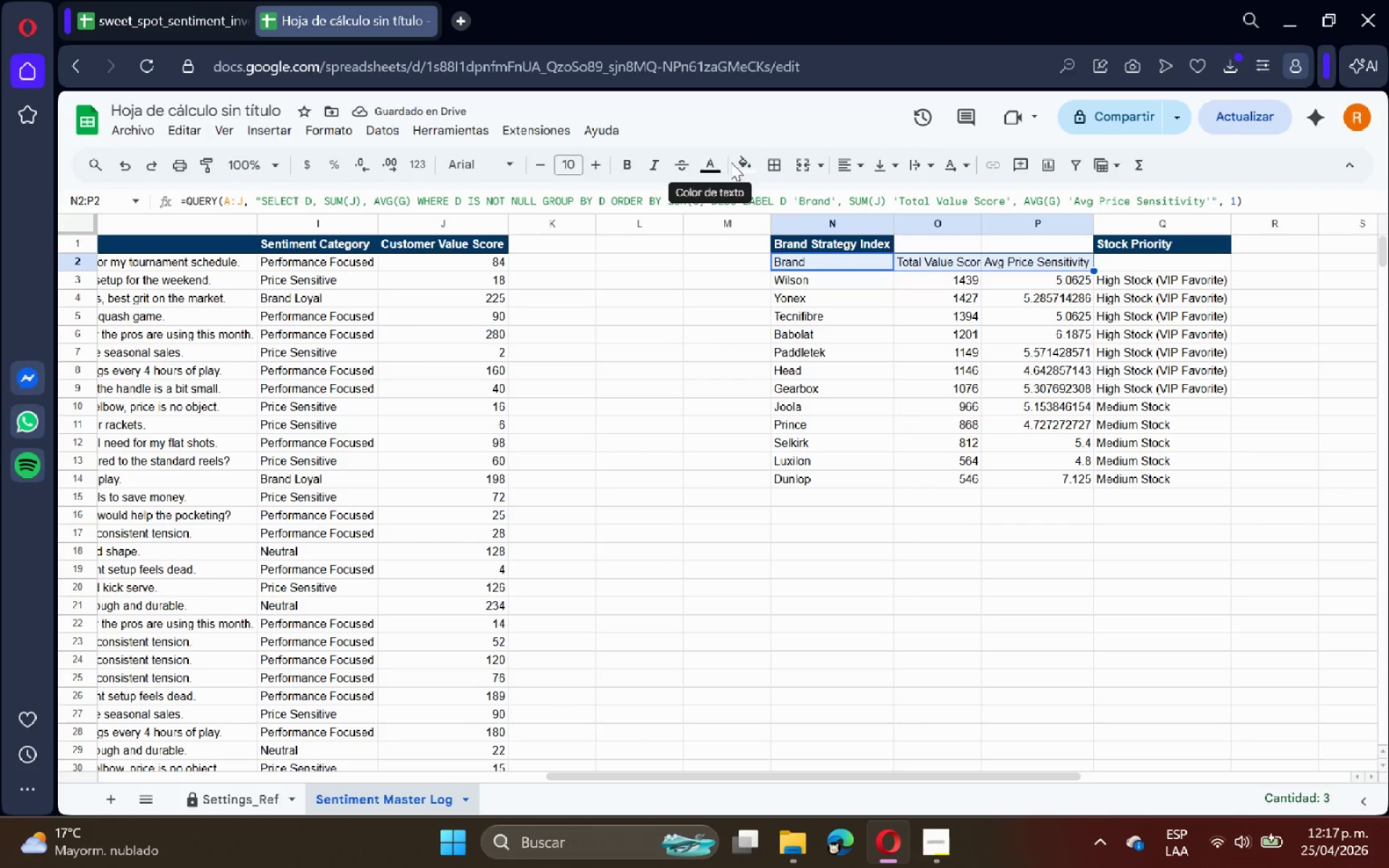 
left_click([734, 162])
 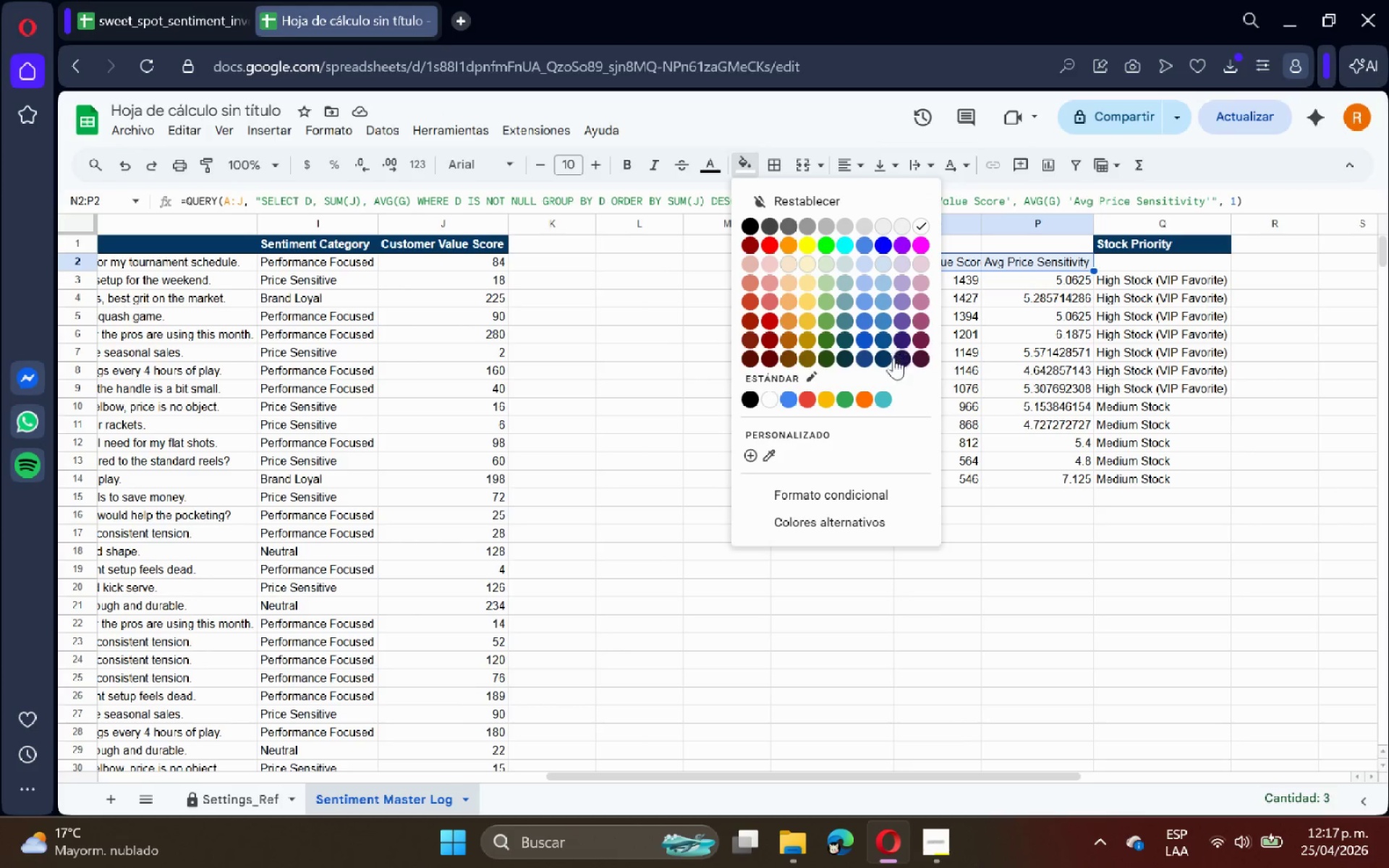 
left_click([880, 363])
 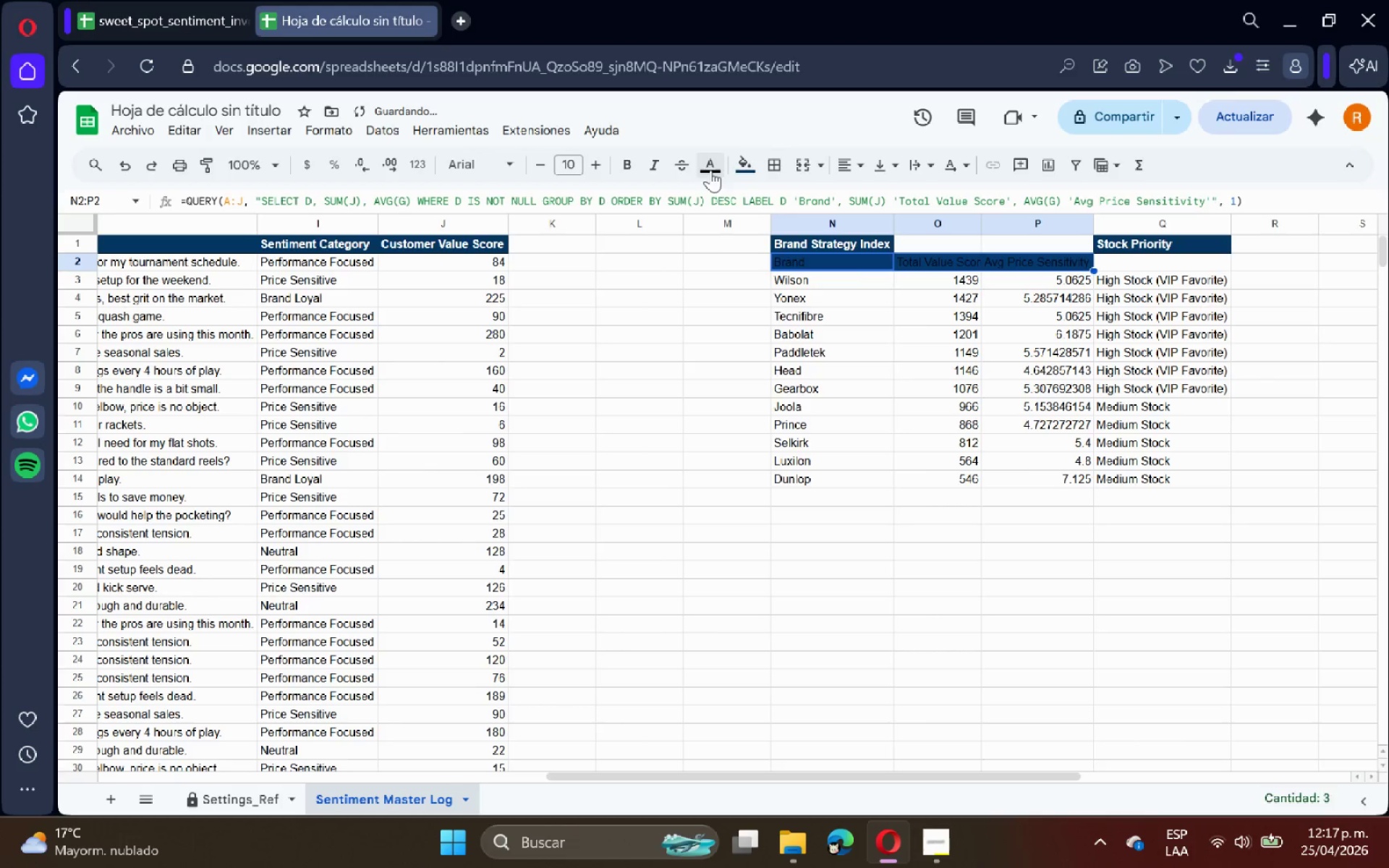 
left_click([709, 170])
 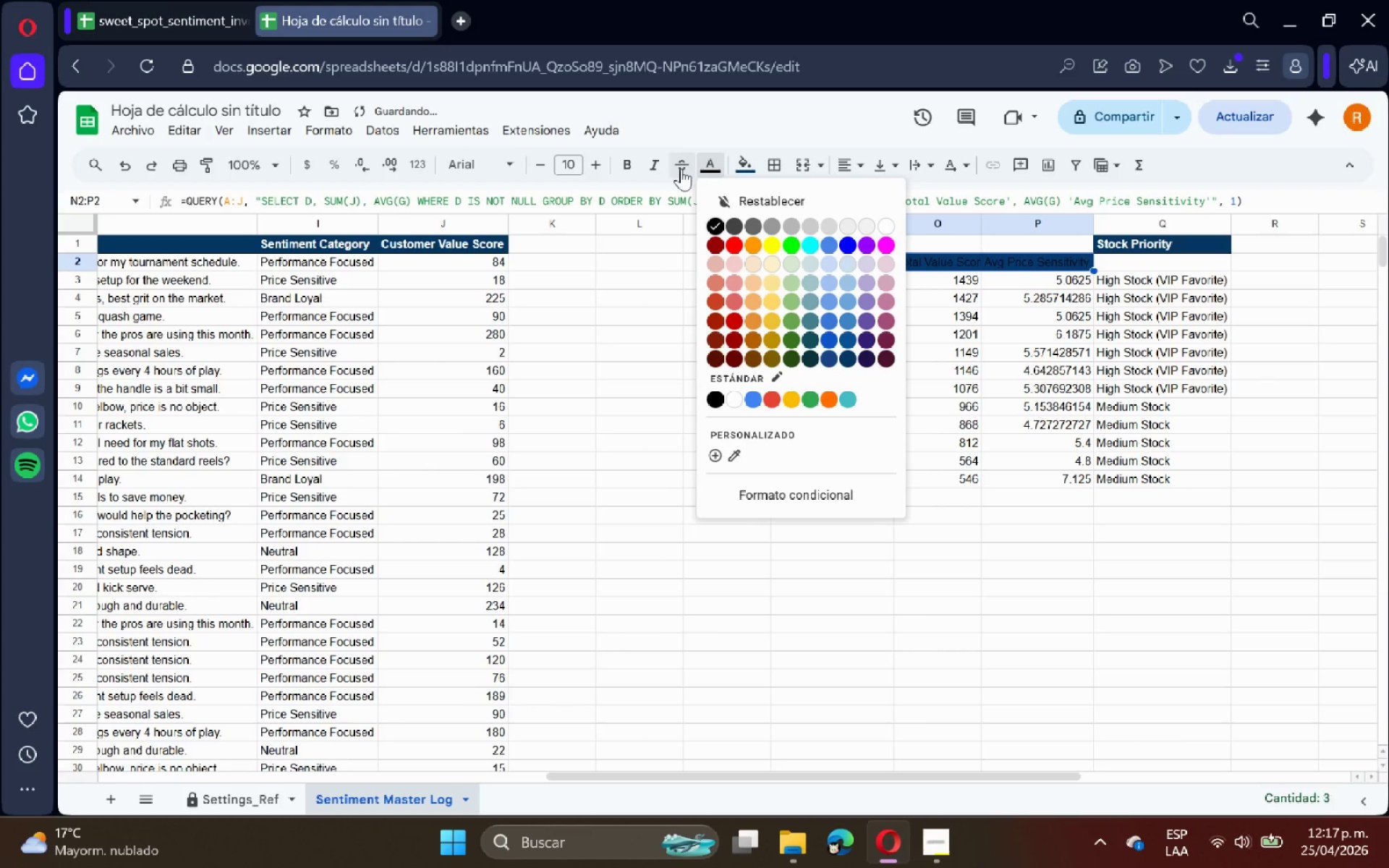 
left_click([633, 166])
 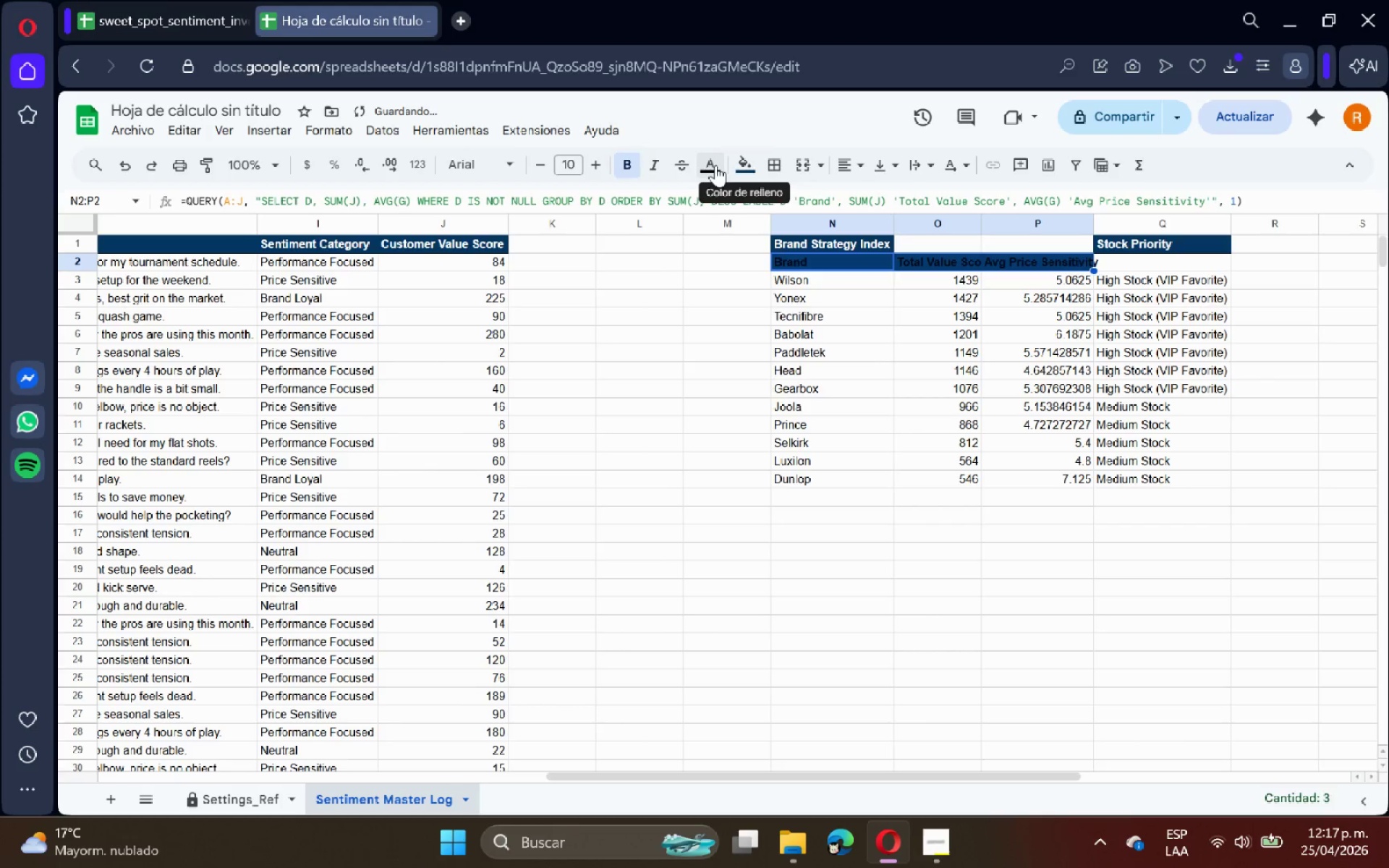 
left_click([711, 163])
 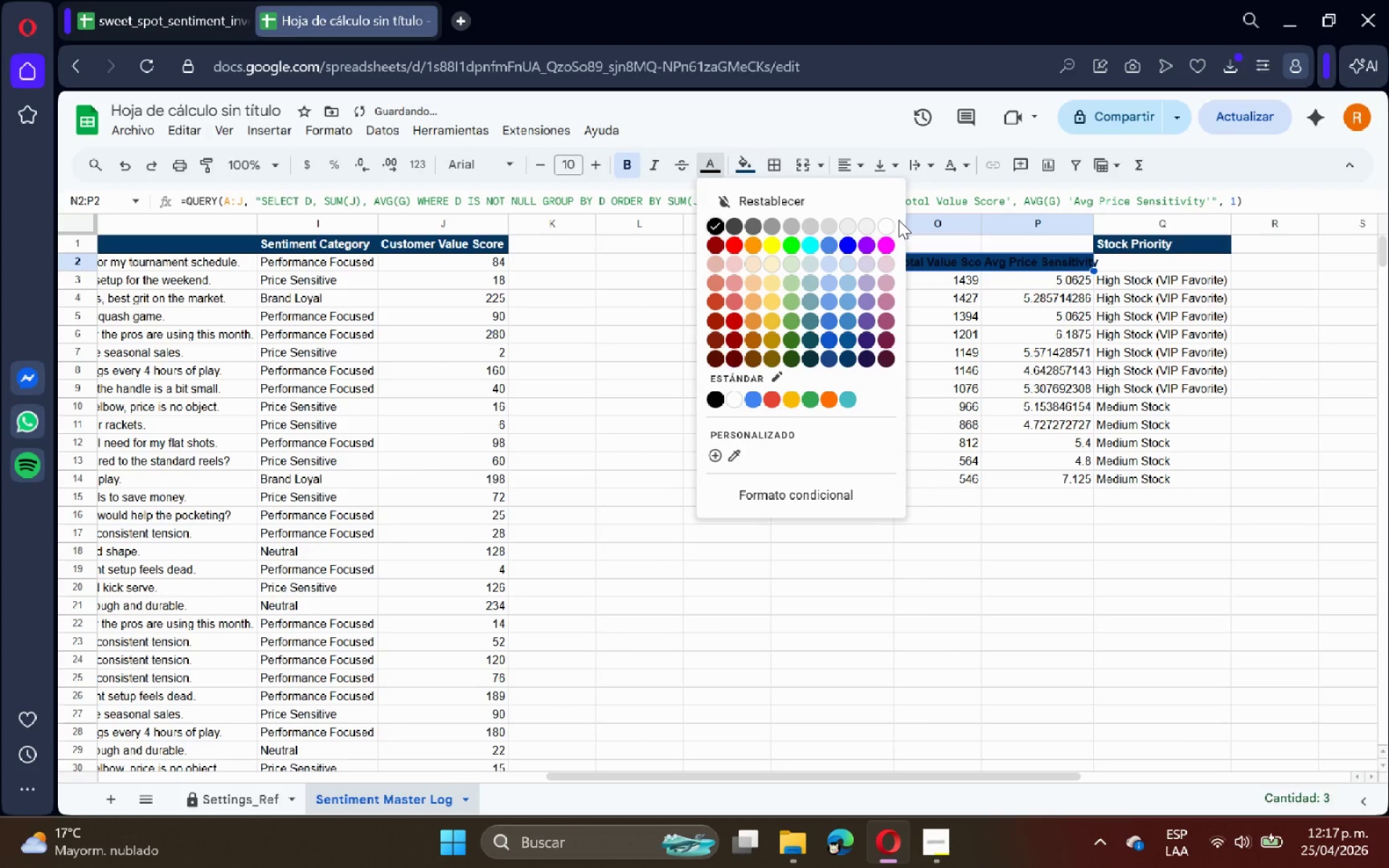 
left_click([888, 220])
 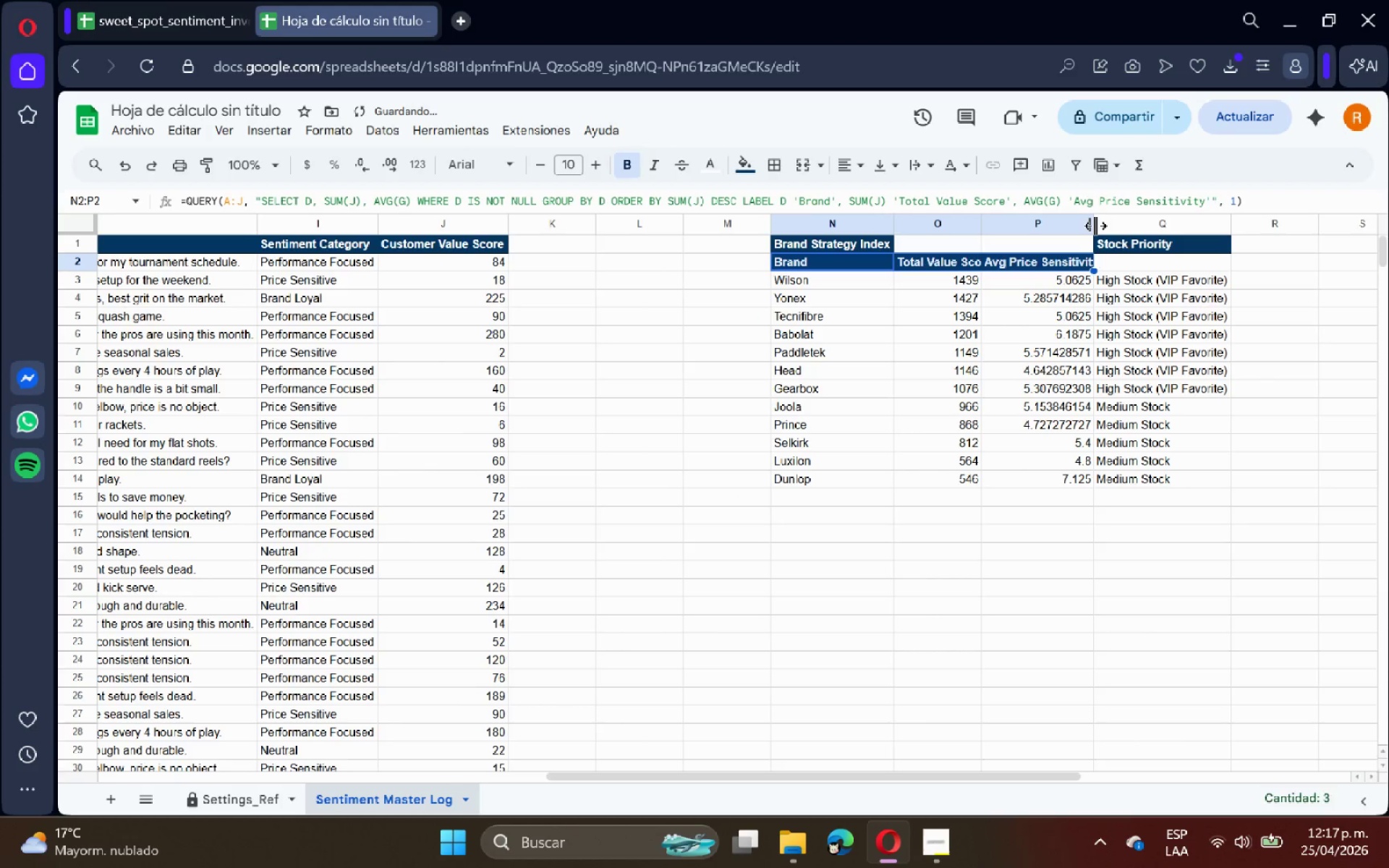 
double_click([1095, 225])
 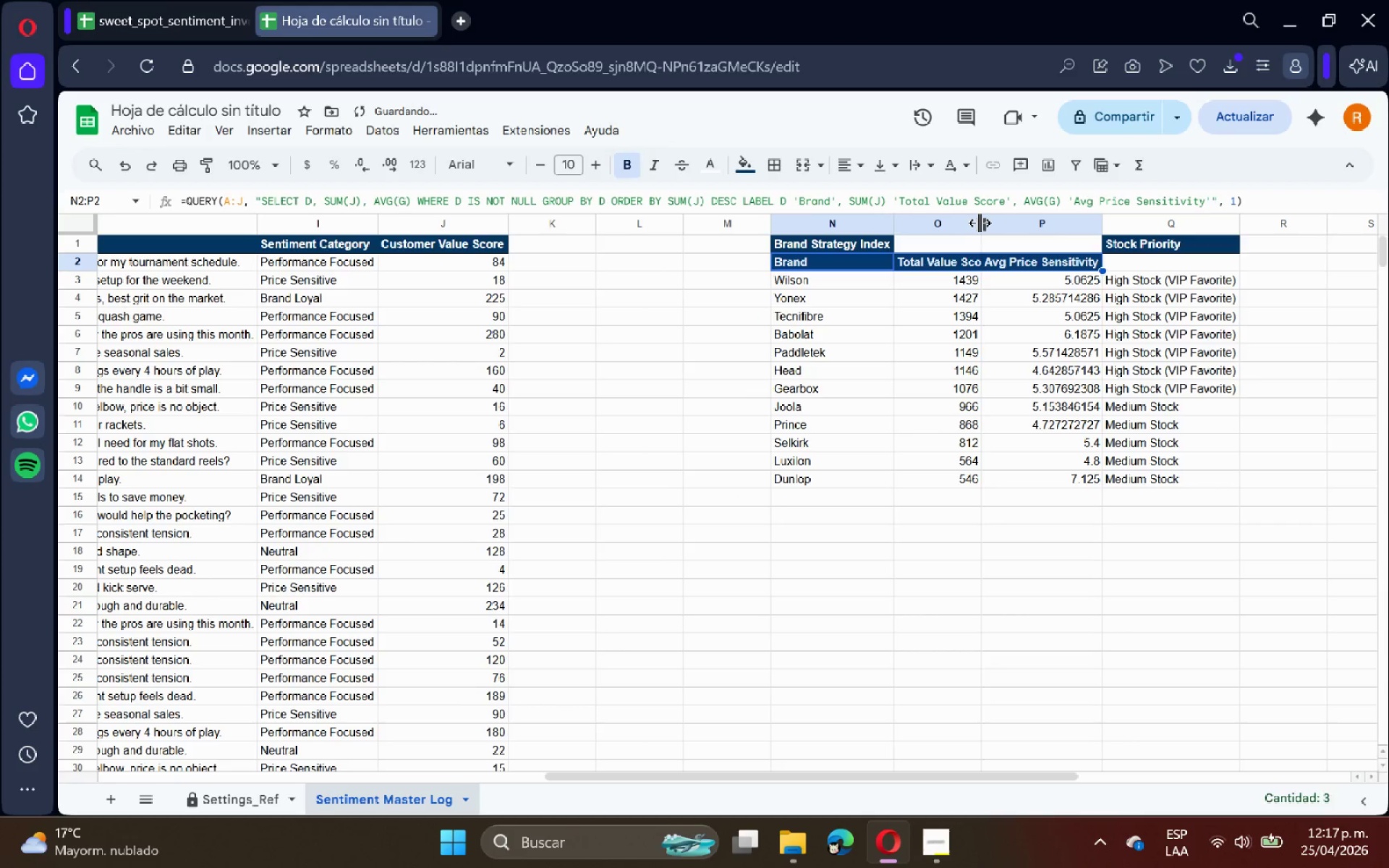 
double_click([980, 223])
 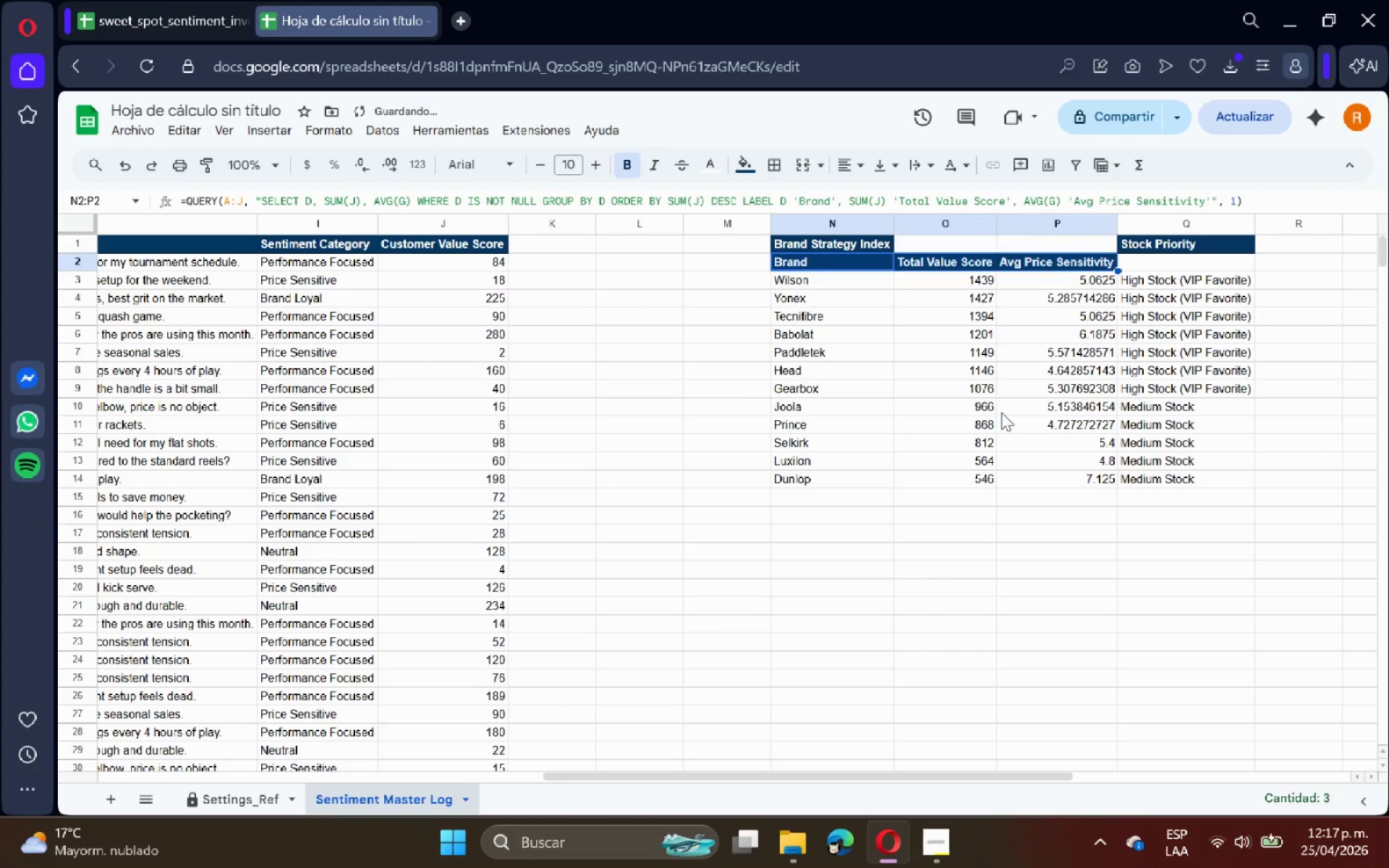 
left_click([1019, 479])
 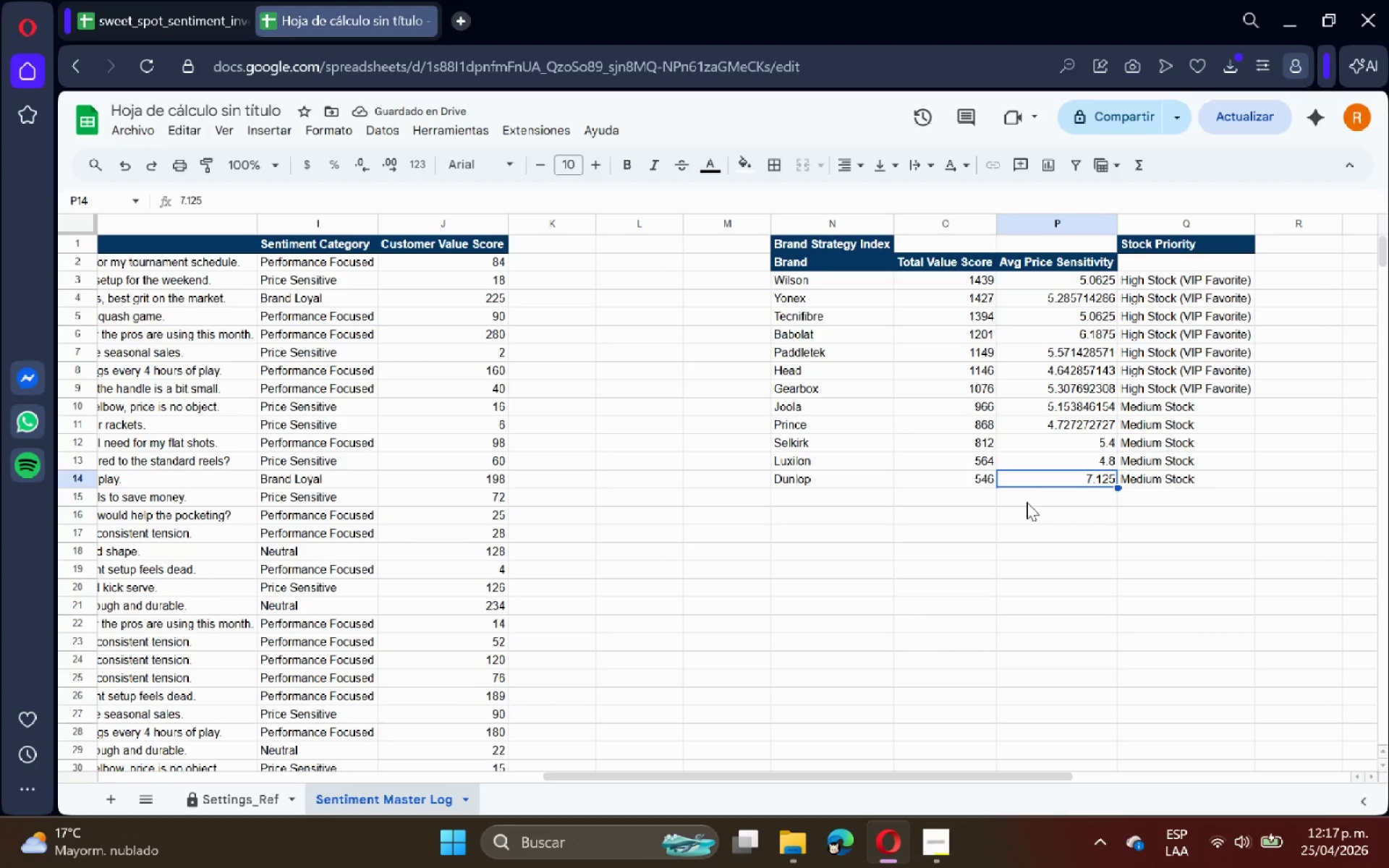 
wait(5.95)
 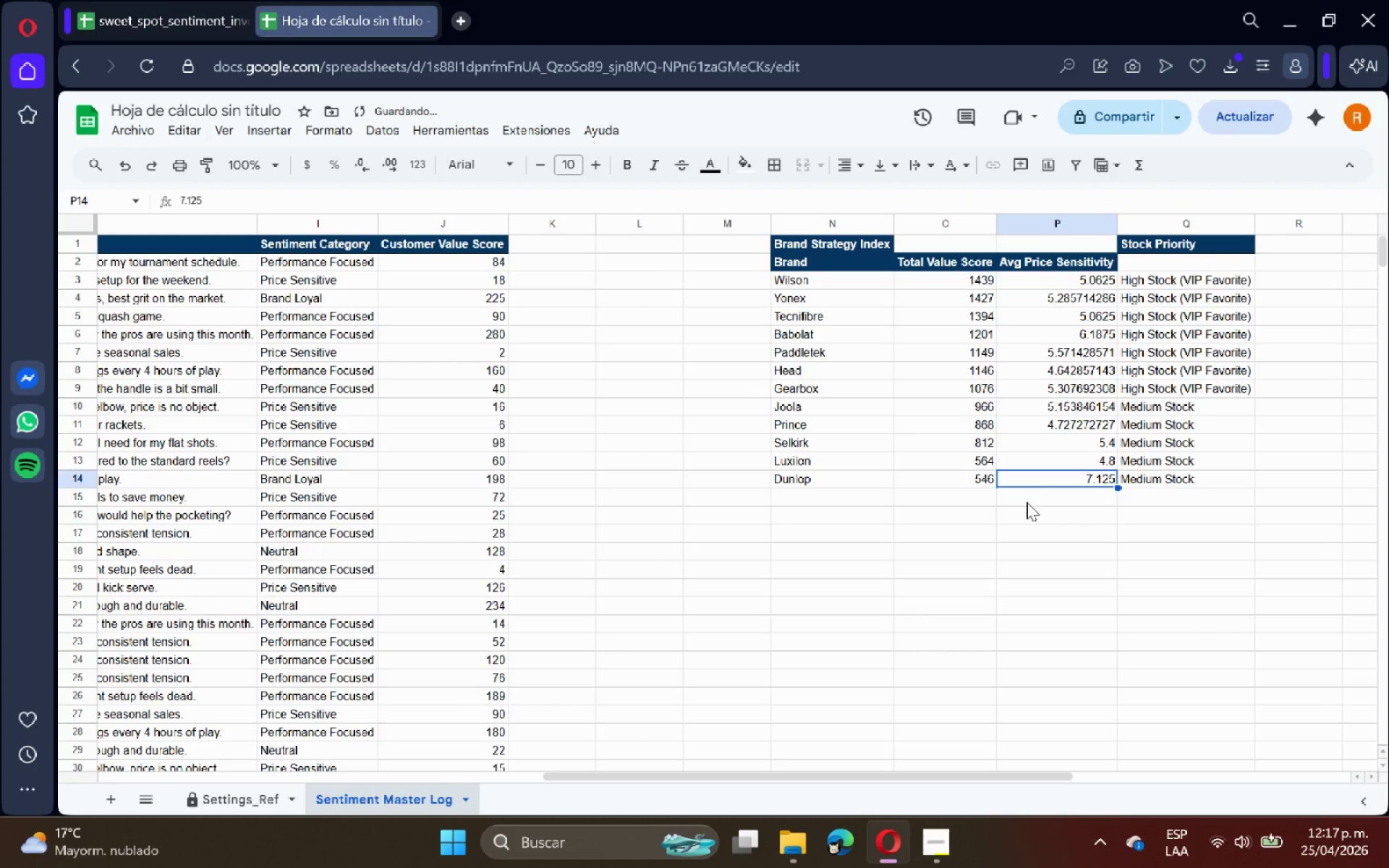 
left_click([106, 809])
 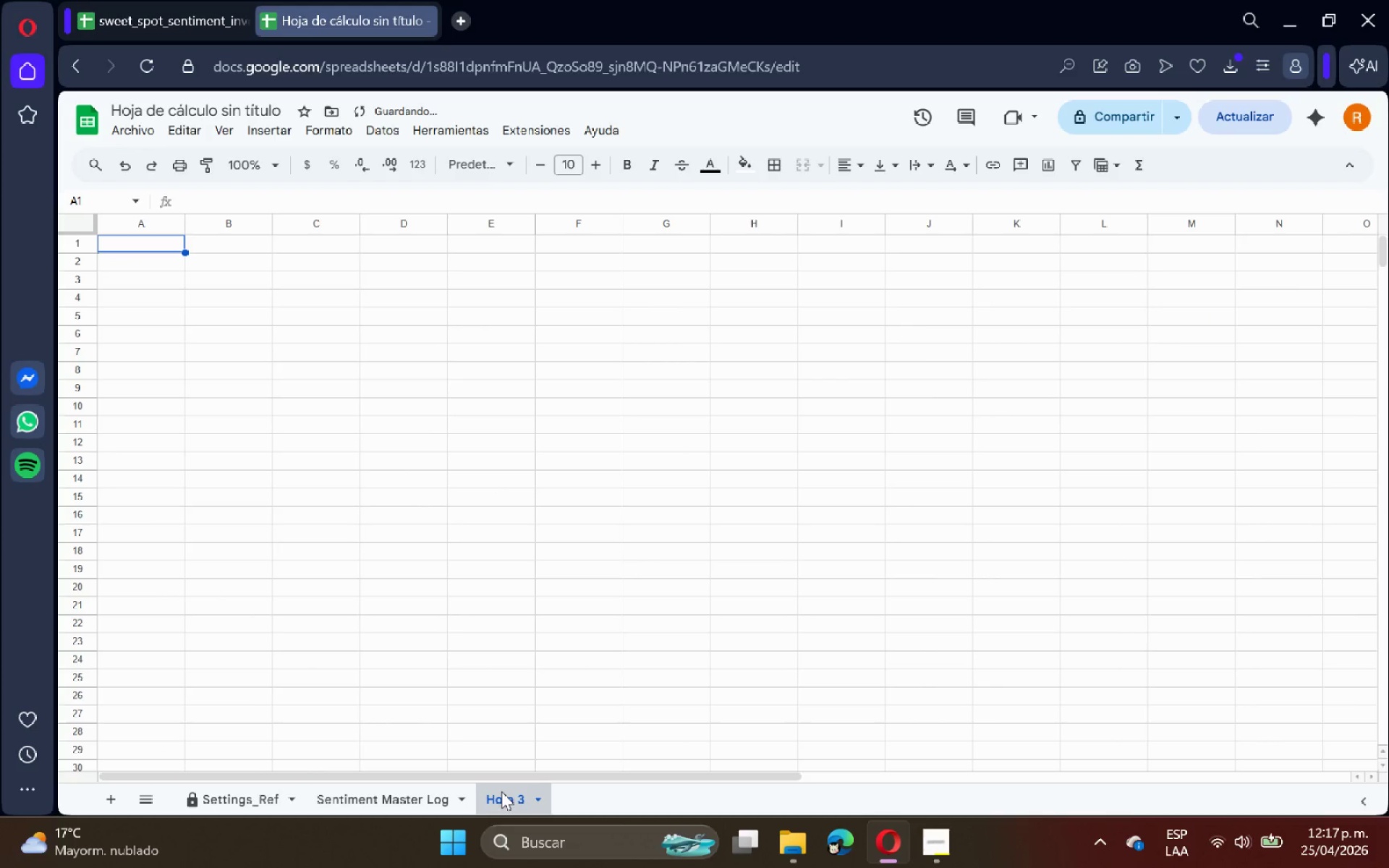 
double_click([503, 791])
 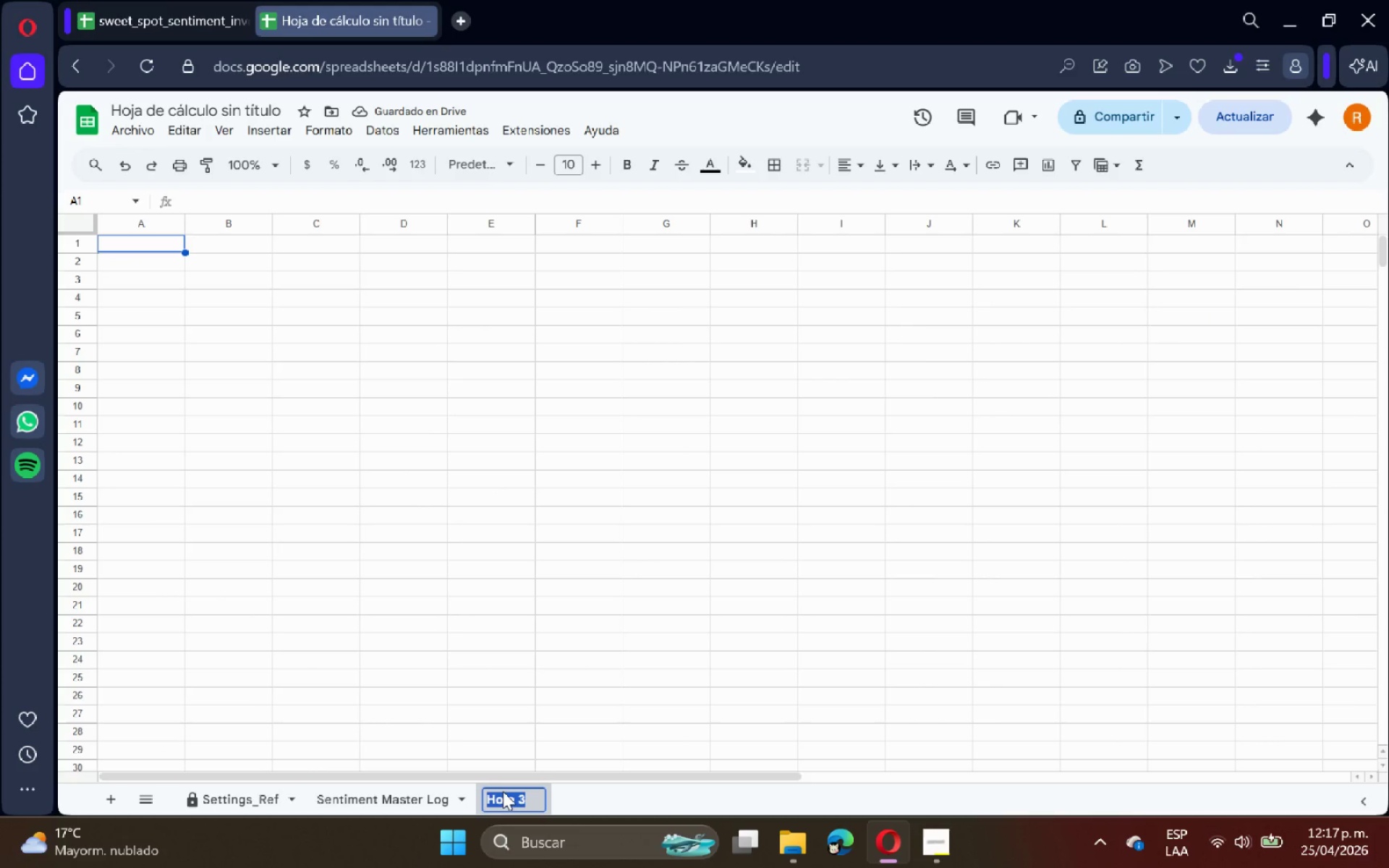 
type(Executive Dashboard)
 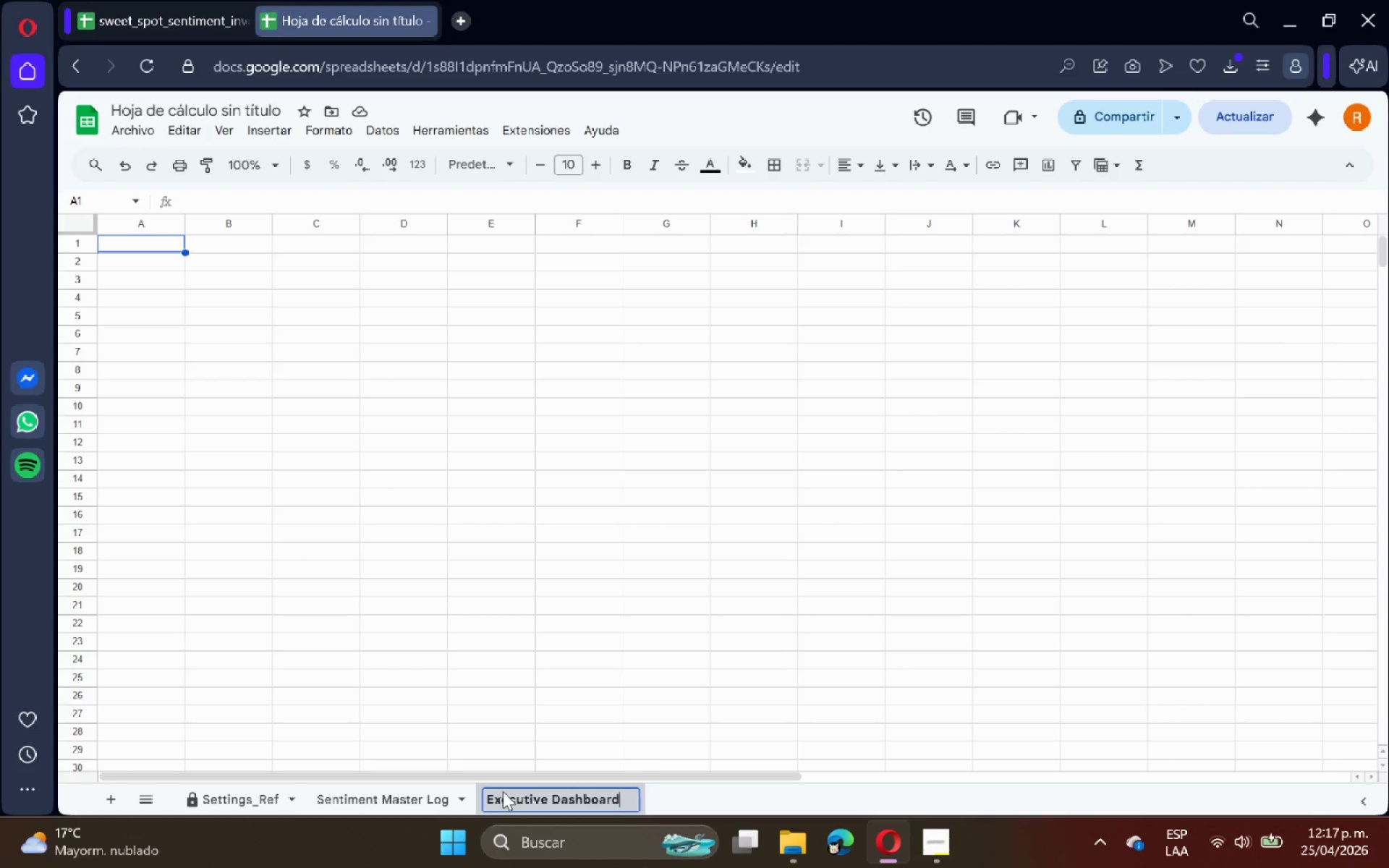 
key(Enter)
 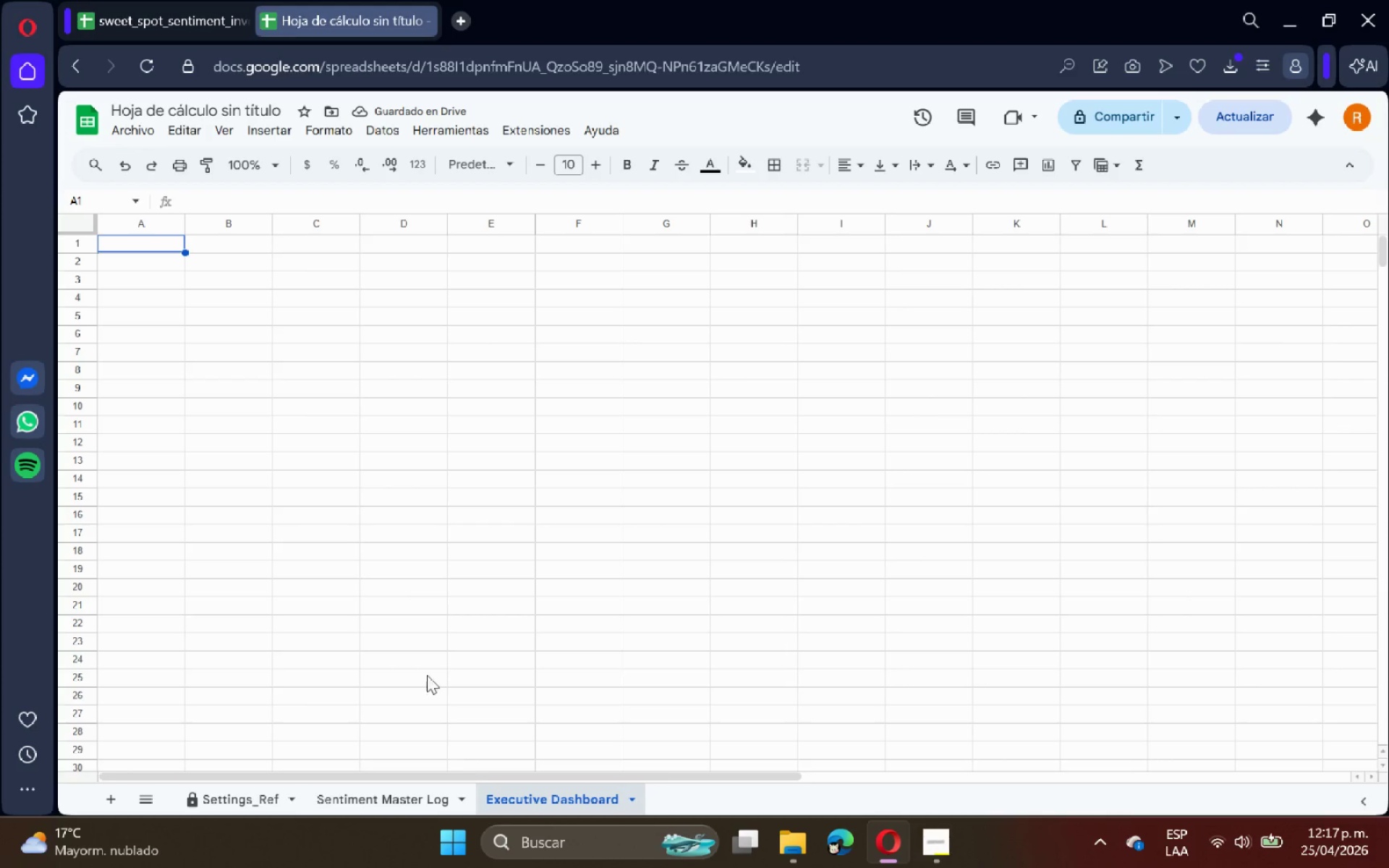 
left_click([77, 229])
 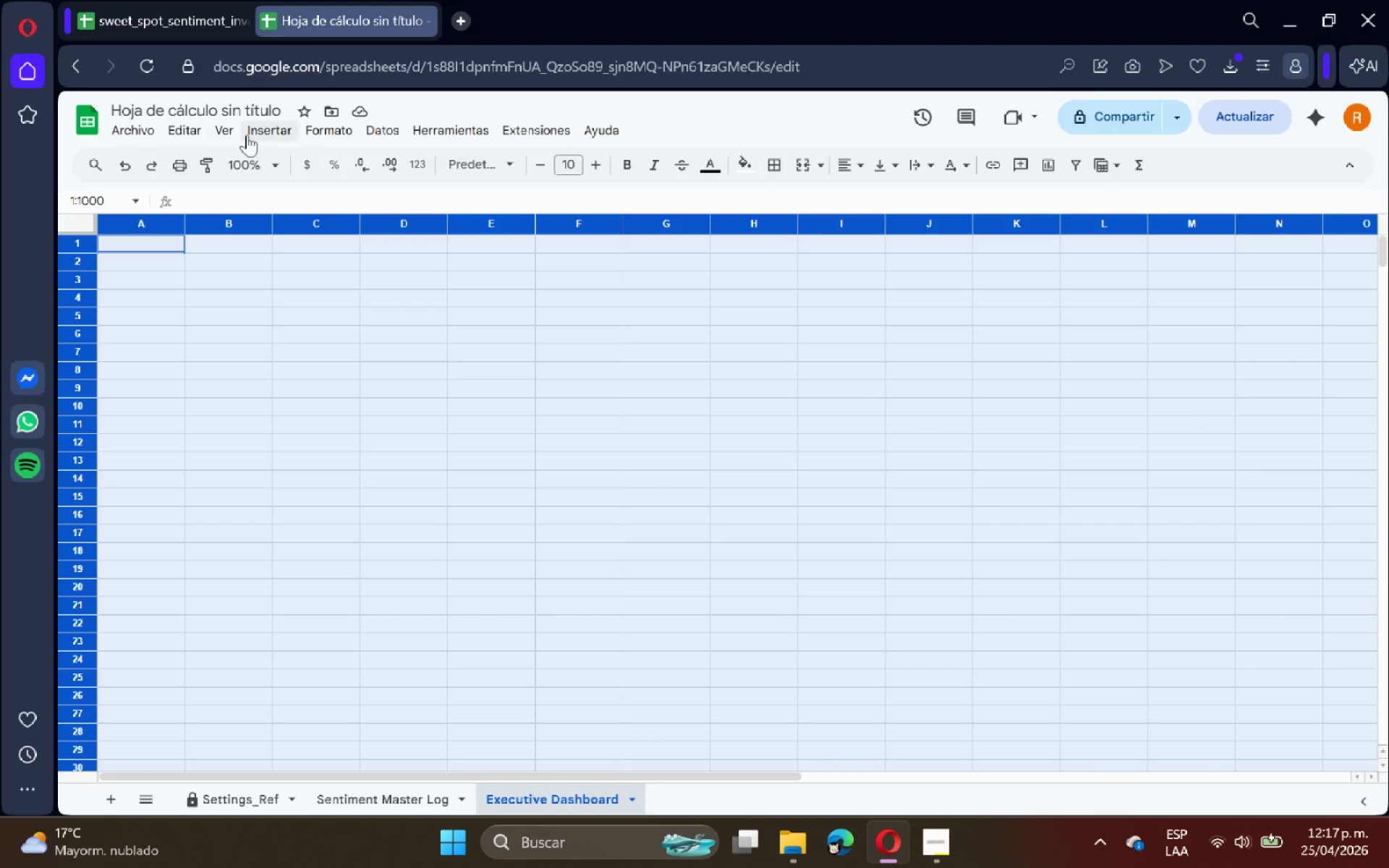 
left_click([231, 132])
 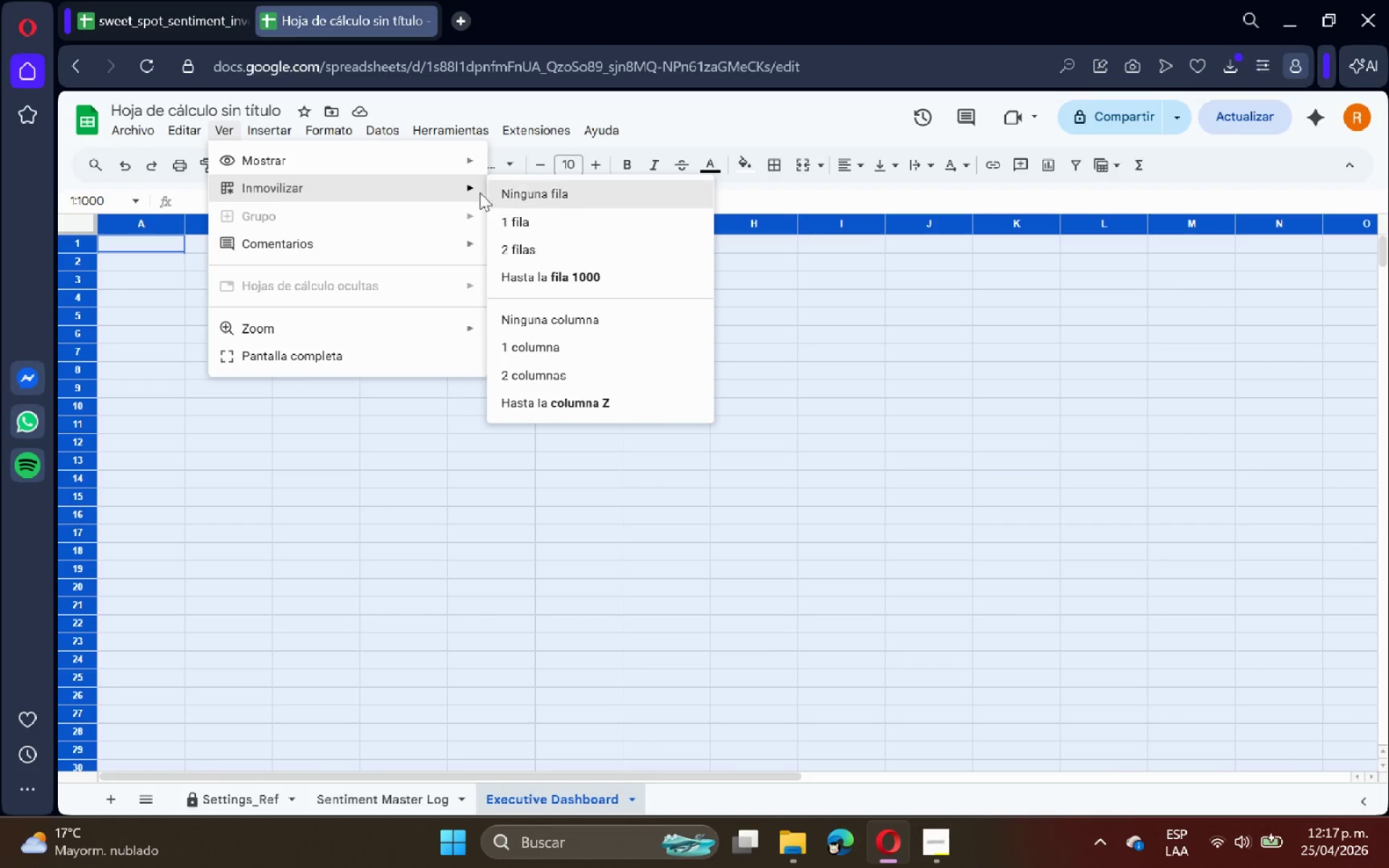 
left_click([399, 168])
 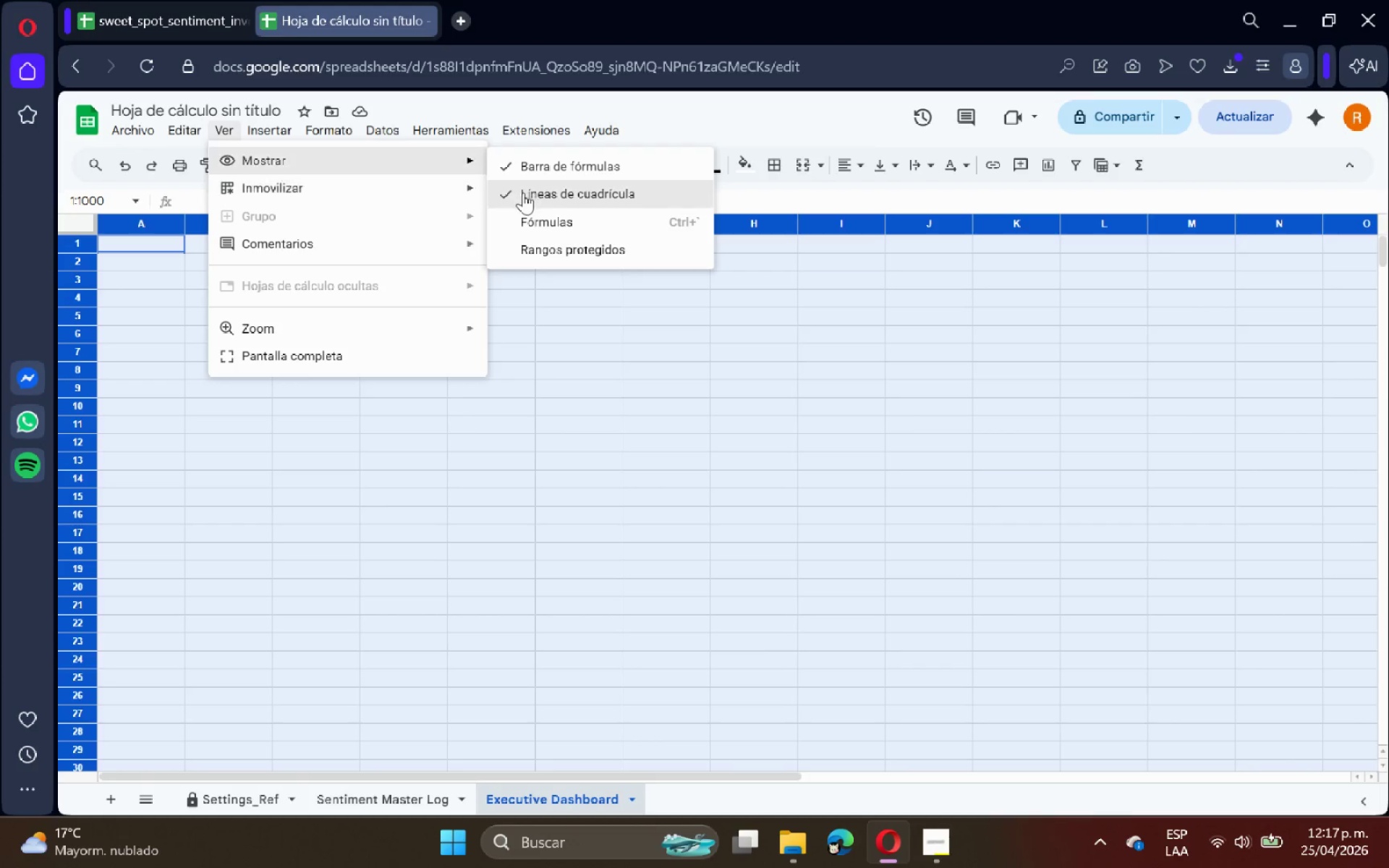 
left_click([523, 192])
 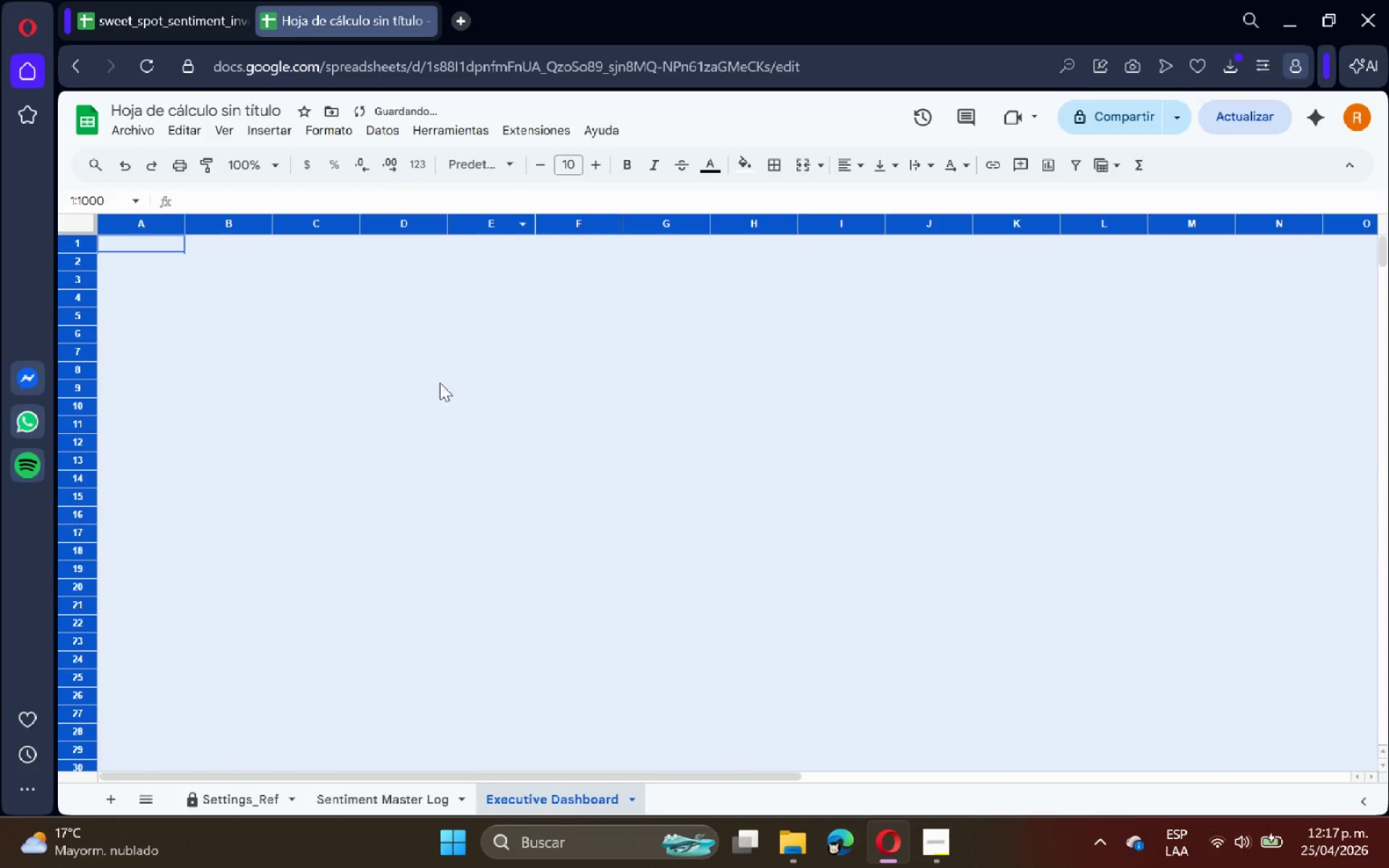 
left_click_drag(start_coordinate=[446, 461], to_coordinate=[448, 467])
 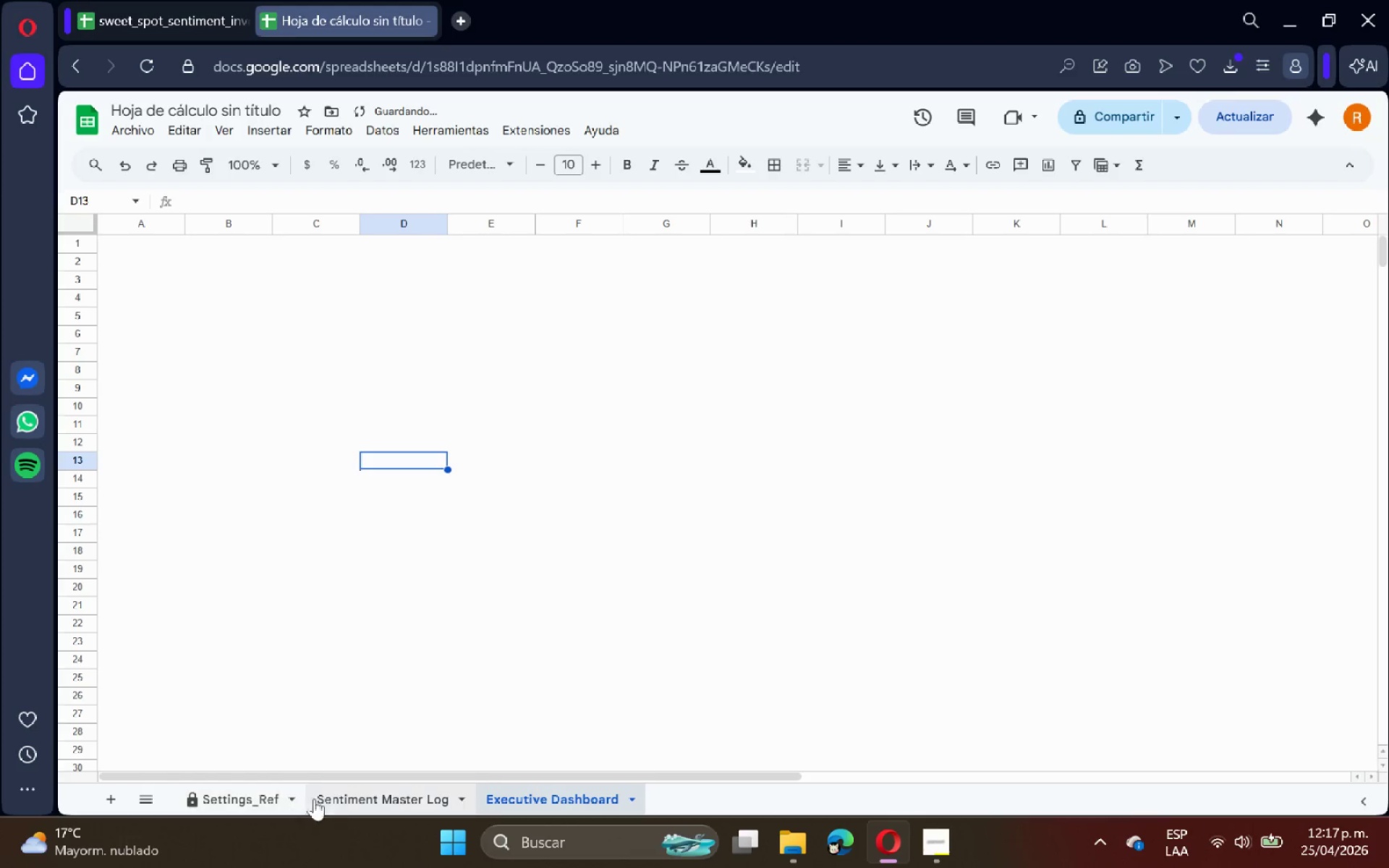 
left_click([343, 799])
 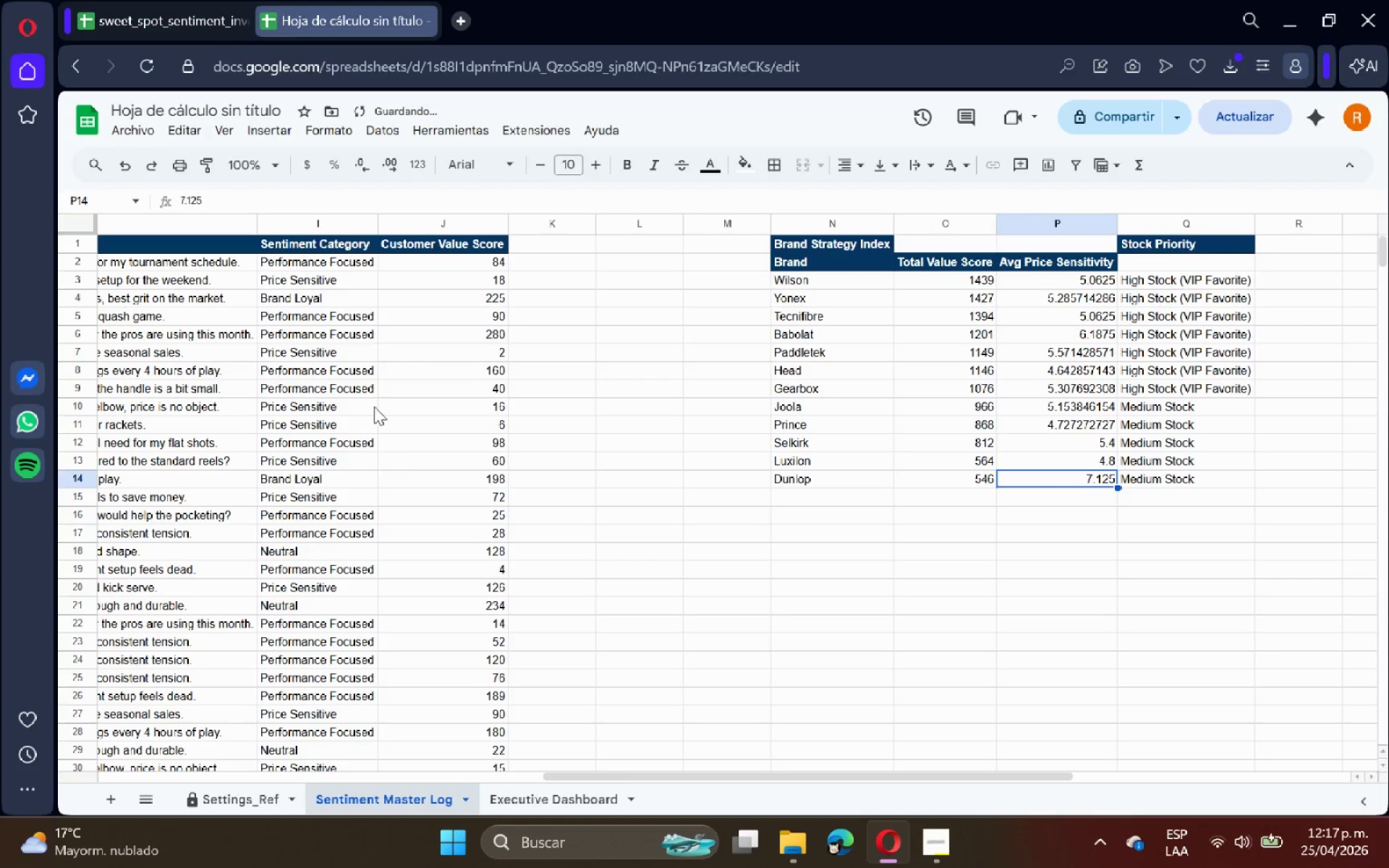 
scroll: coordinate [375, 404], scroll_direction: up, amount: 3.0
 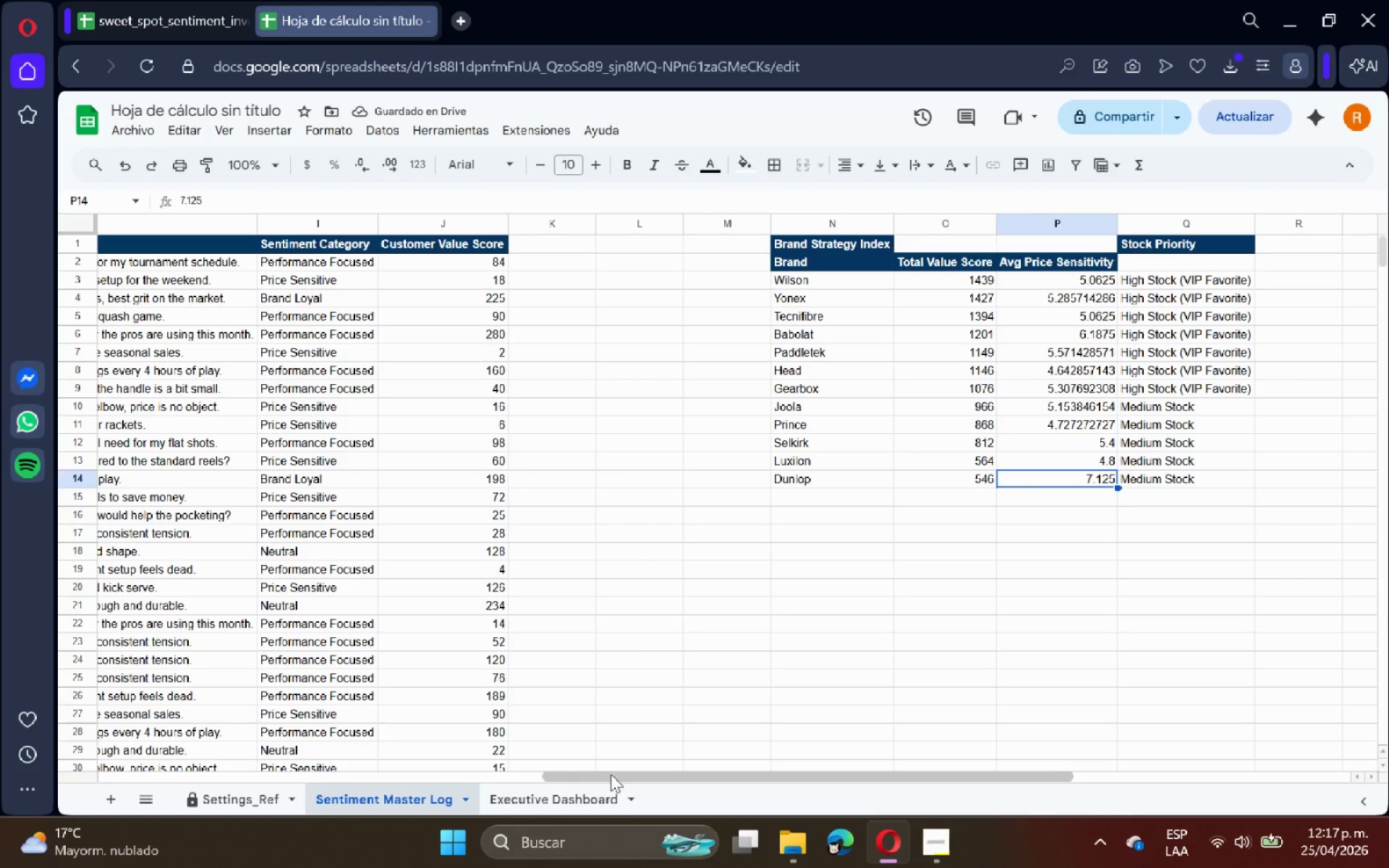 
left_click_drag(start_coordinate=[613, 773], to_coordinate=[31, 752])
 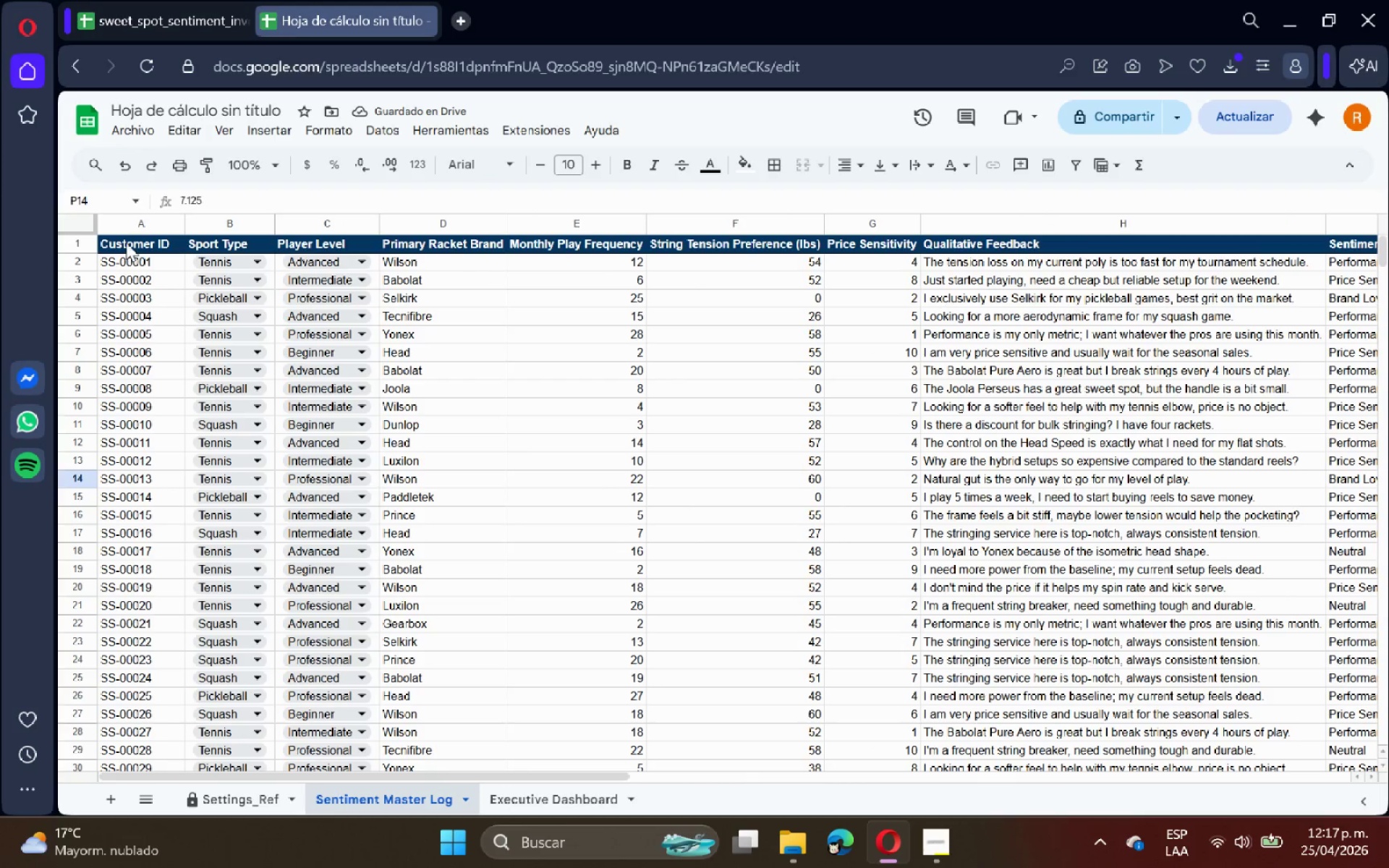 
left_click_drag(start_coordinate=[123, 239], to_coordinate=[1234, 251])
 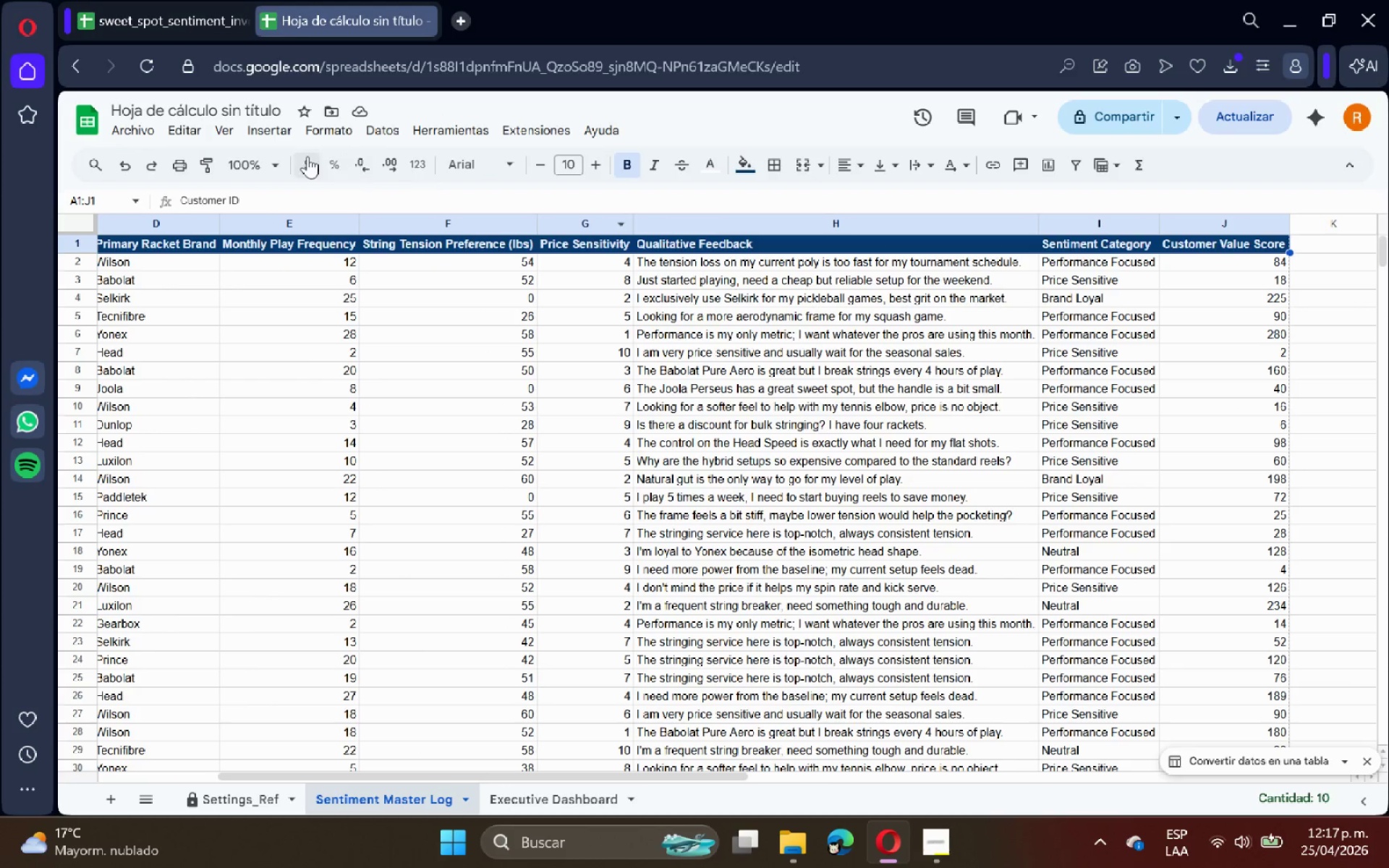 
left_click([211, 131])
 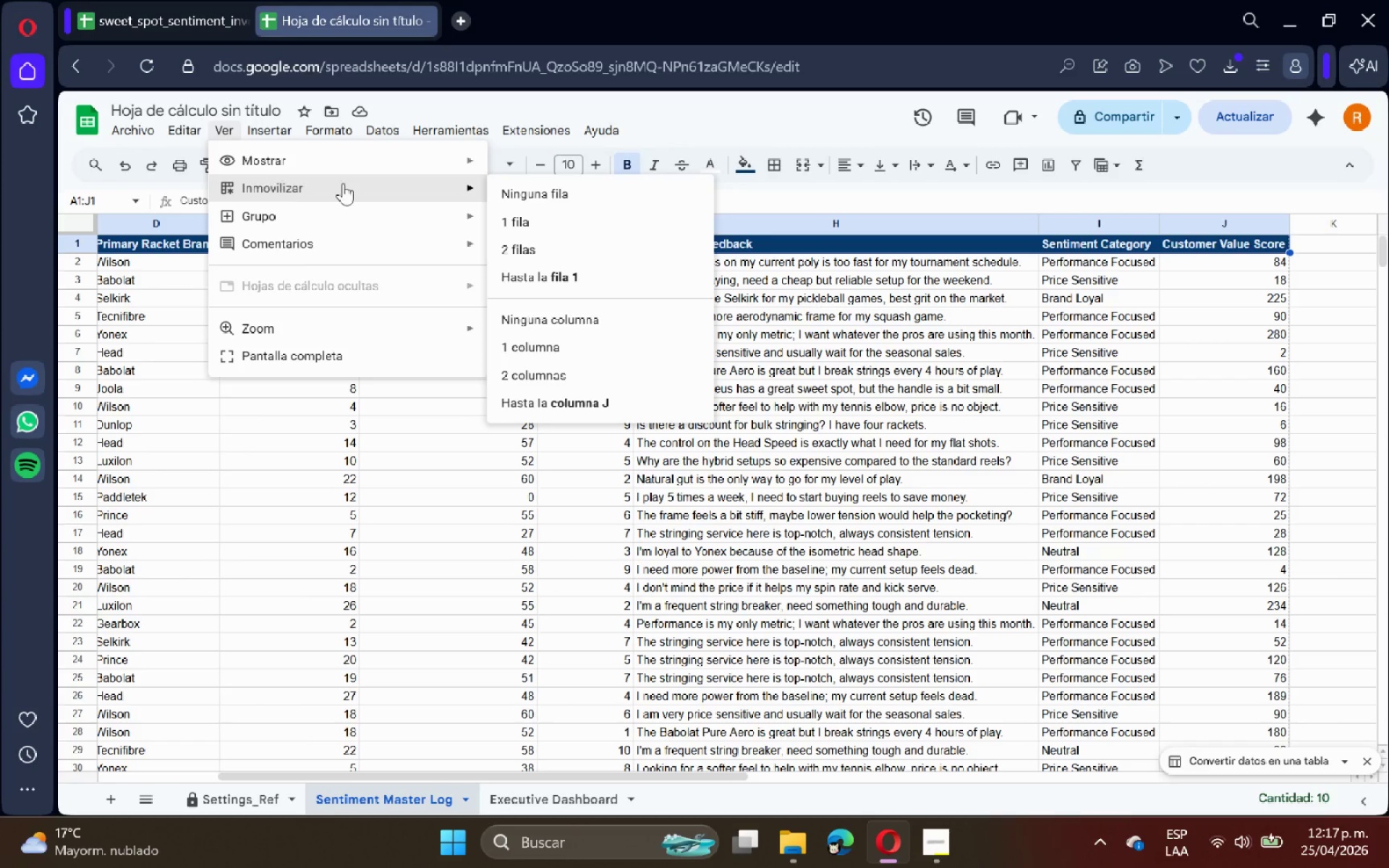 
left_click([523, 219])
 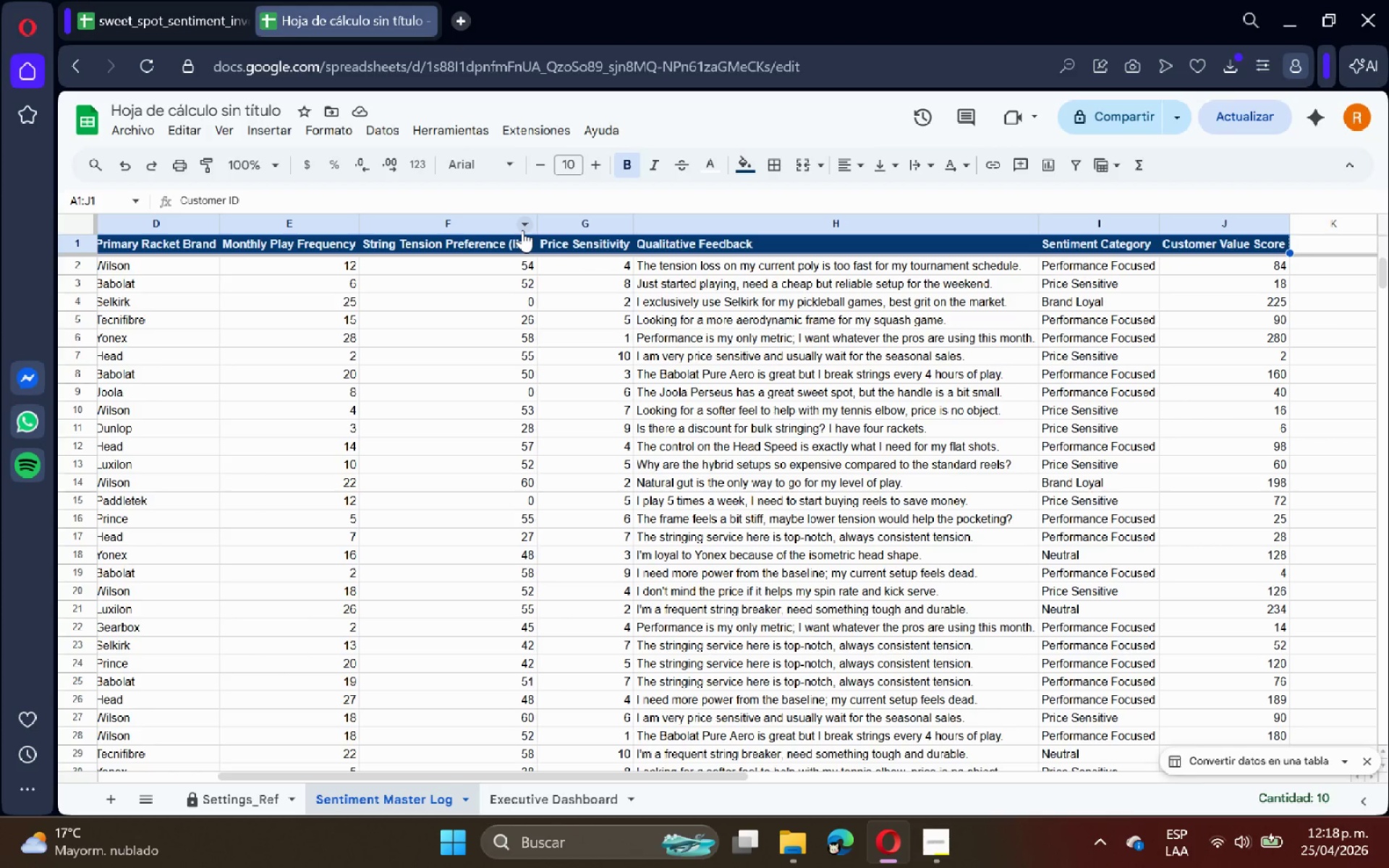 
wait(22.27)
 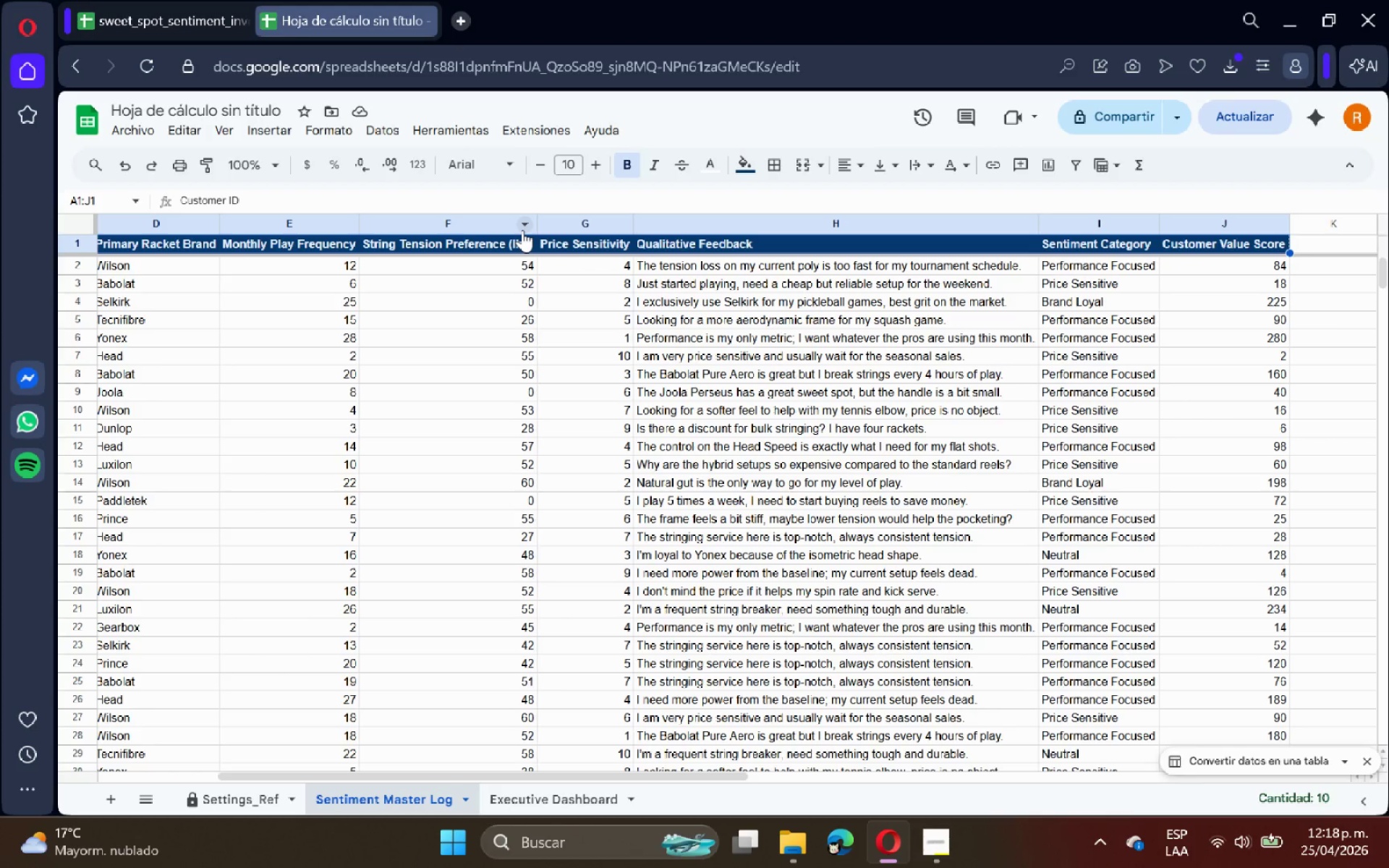 
left_click([888, 351])
 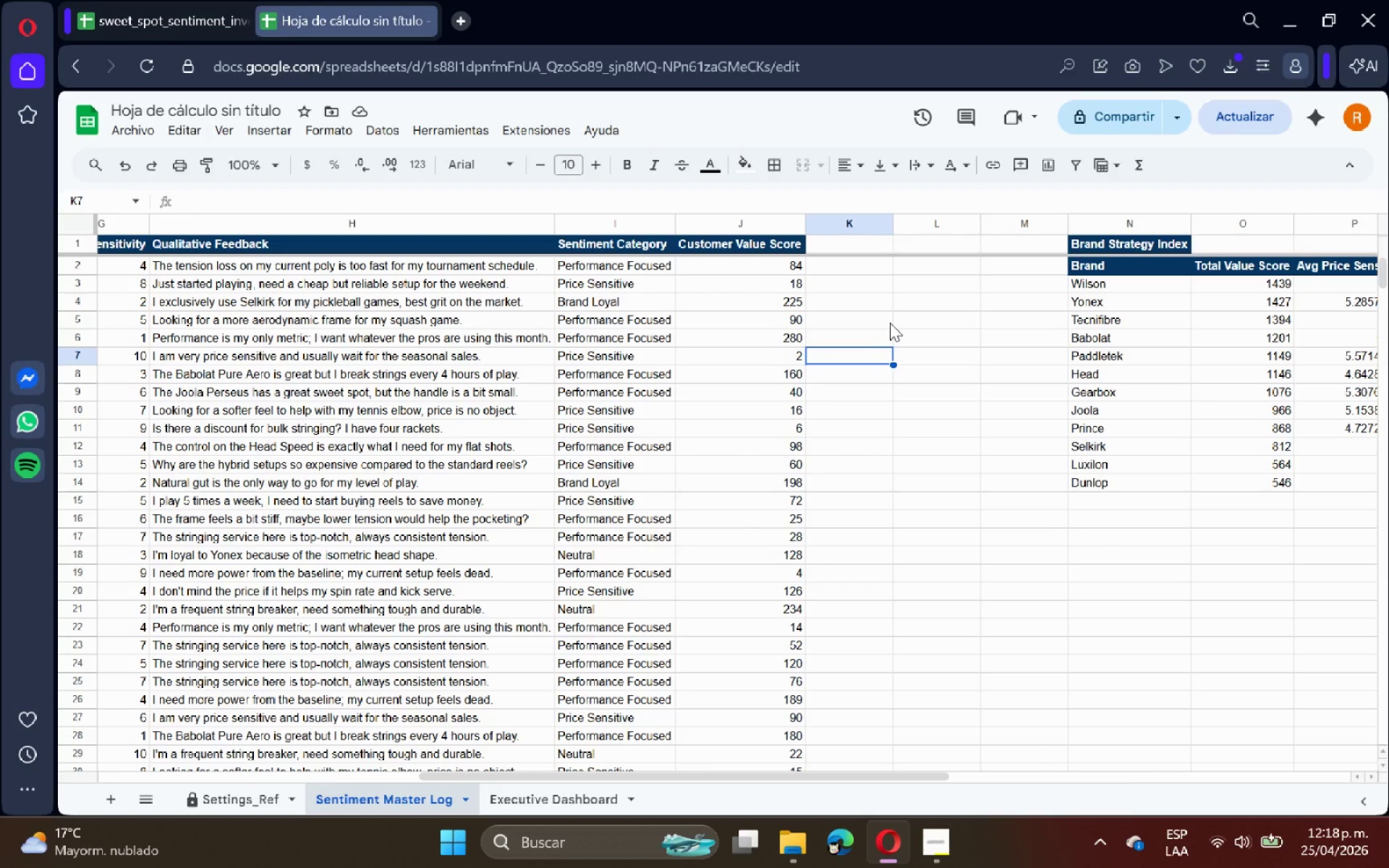 
key(Control+Z)
 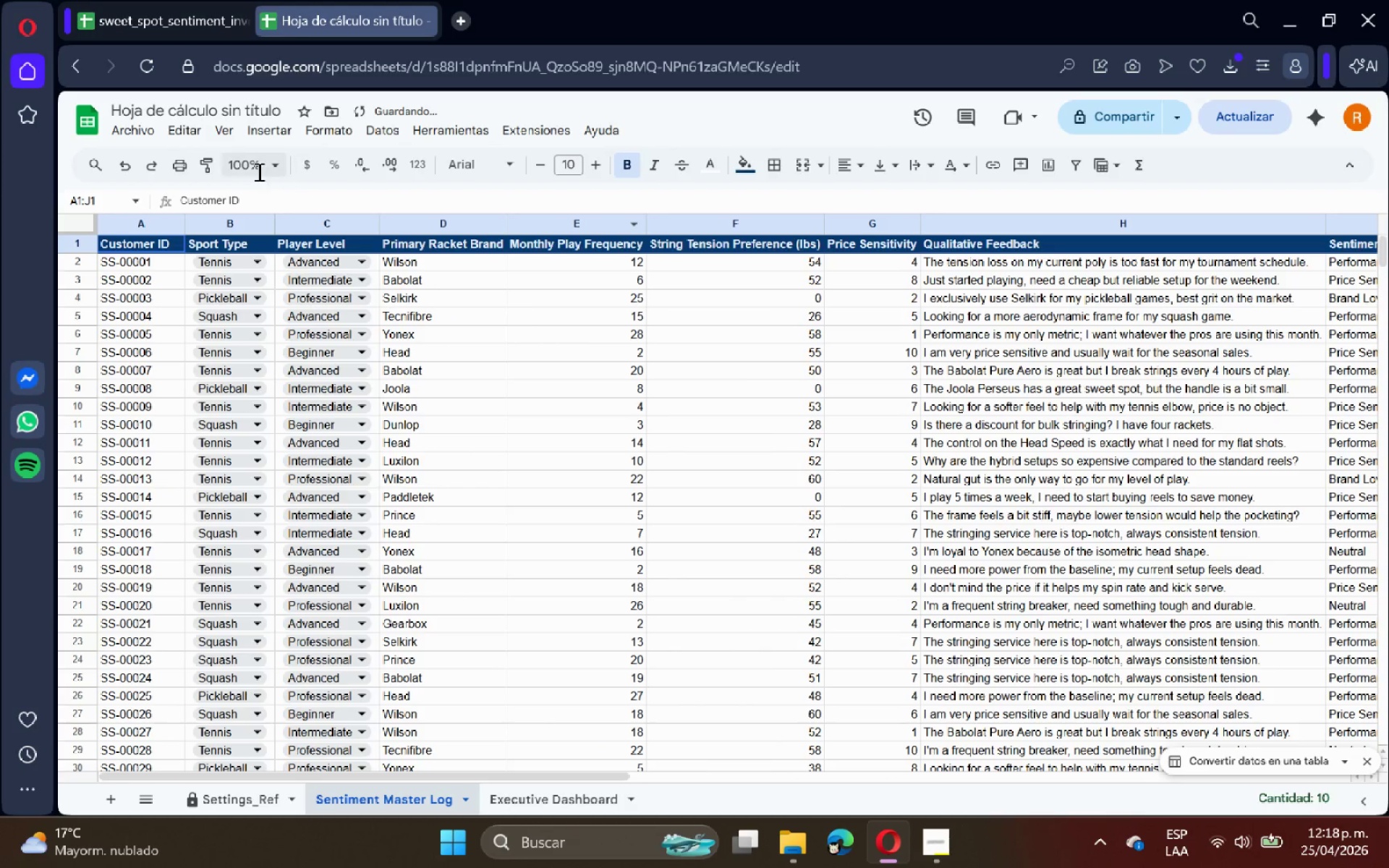 
left_click([218, 135])
 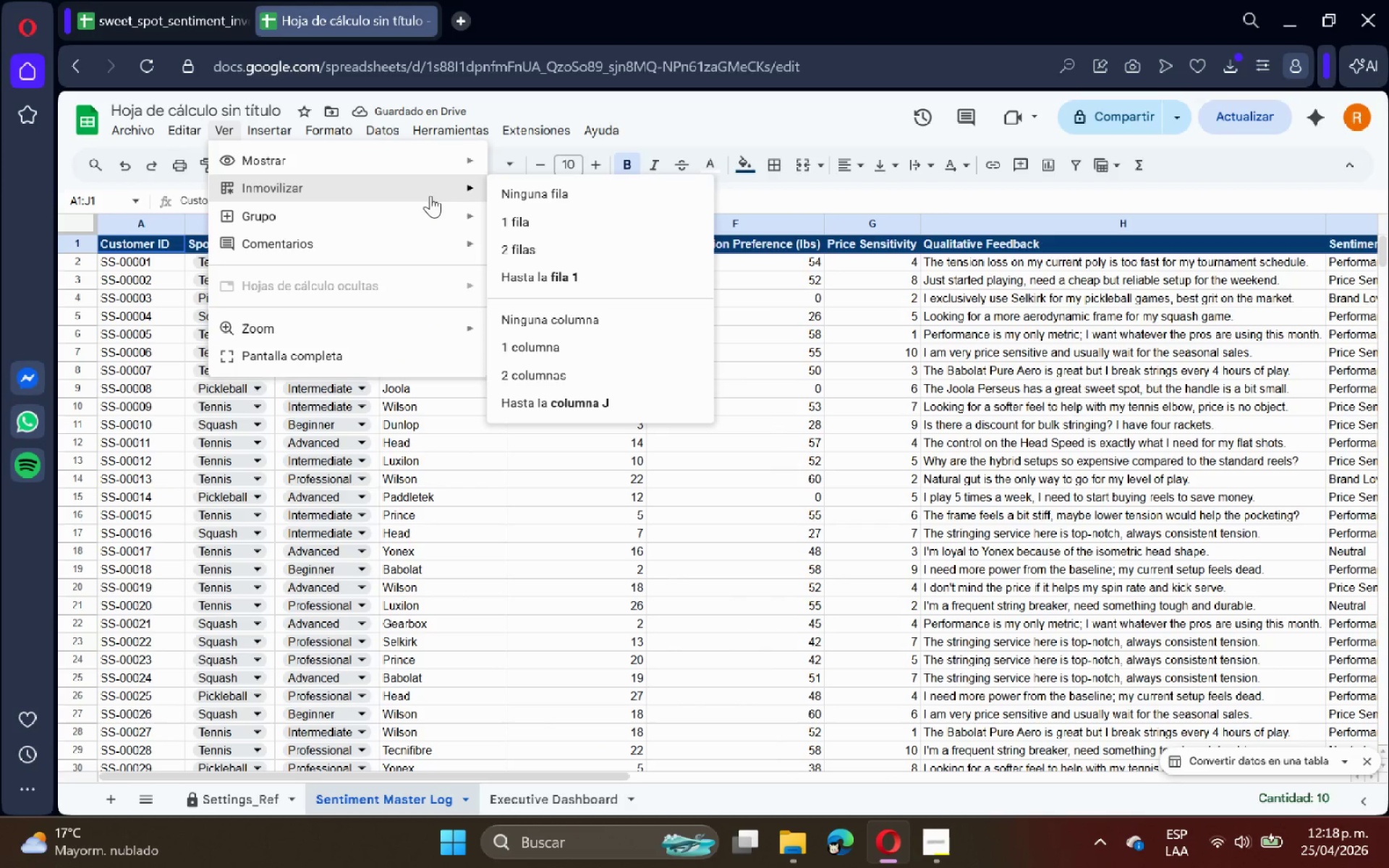 
left_click([525, 214])
 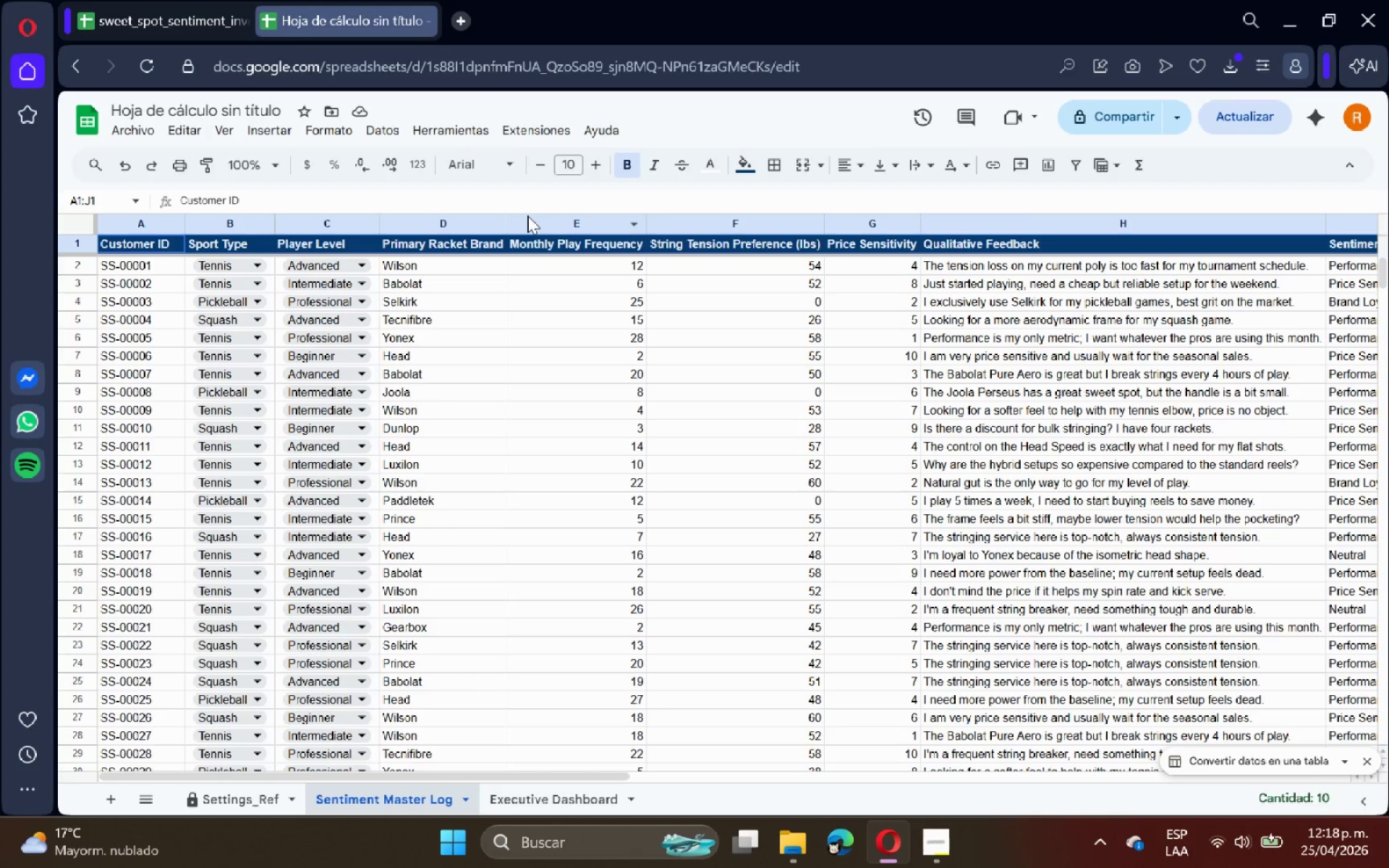 
wait(26.14)
 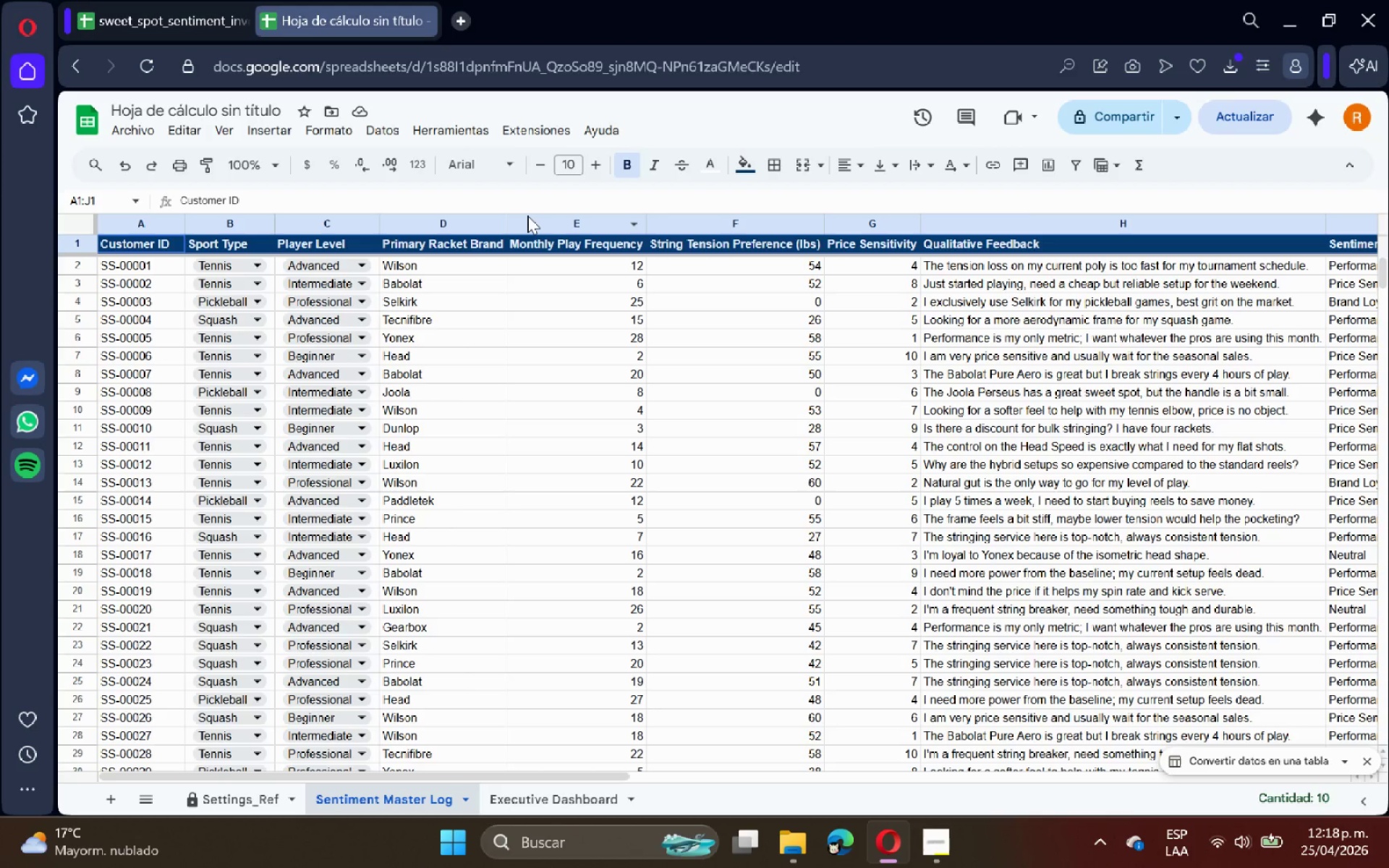 
left_click([729, 318])
 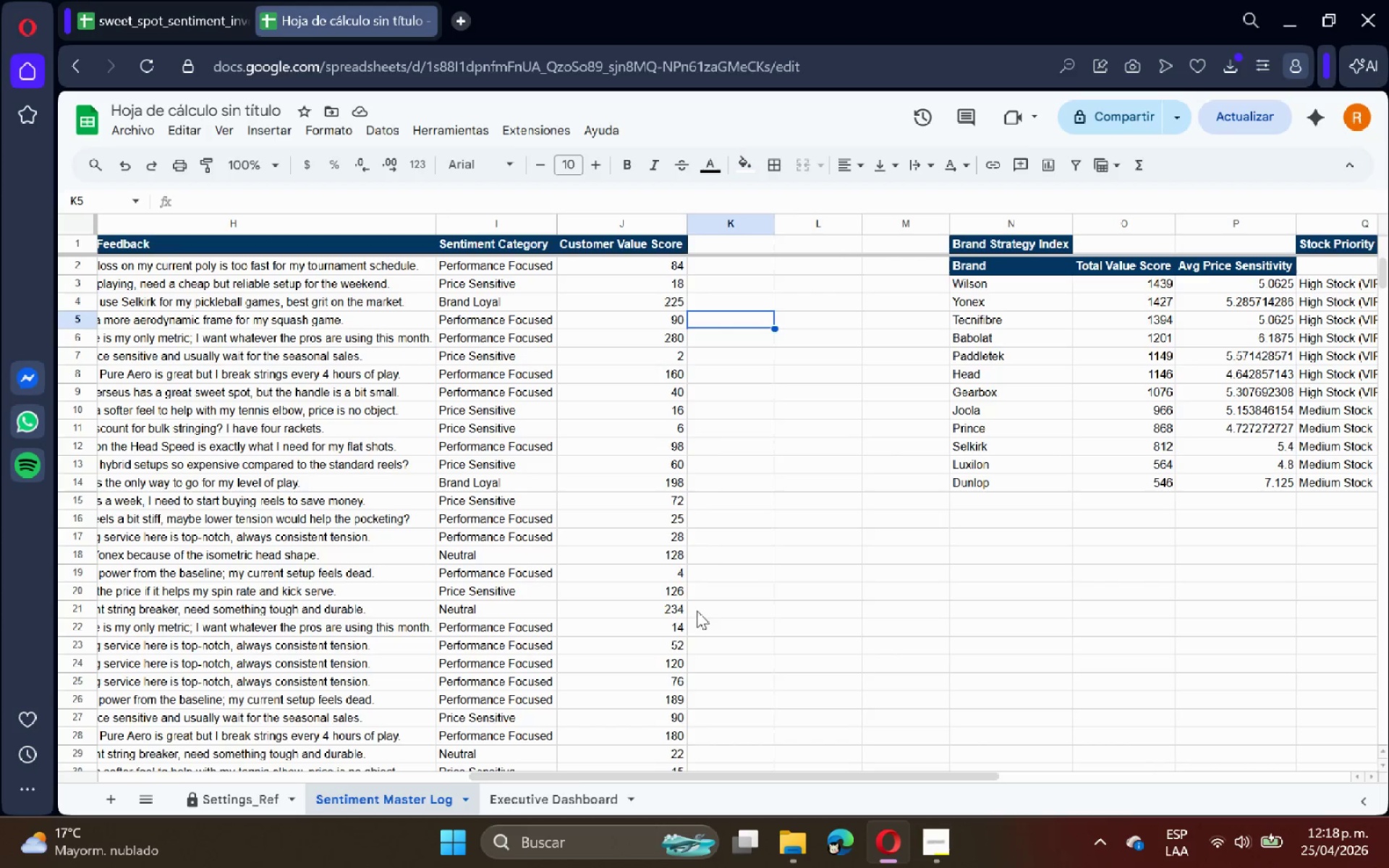 
left_click([563, 801])
 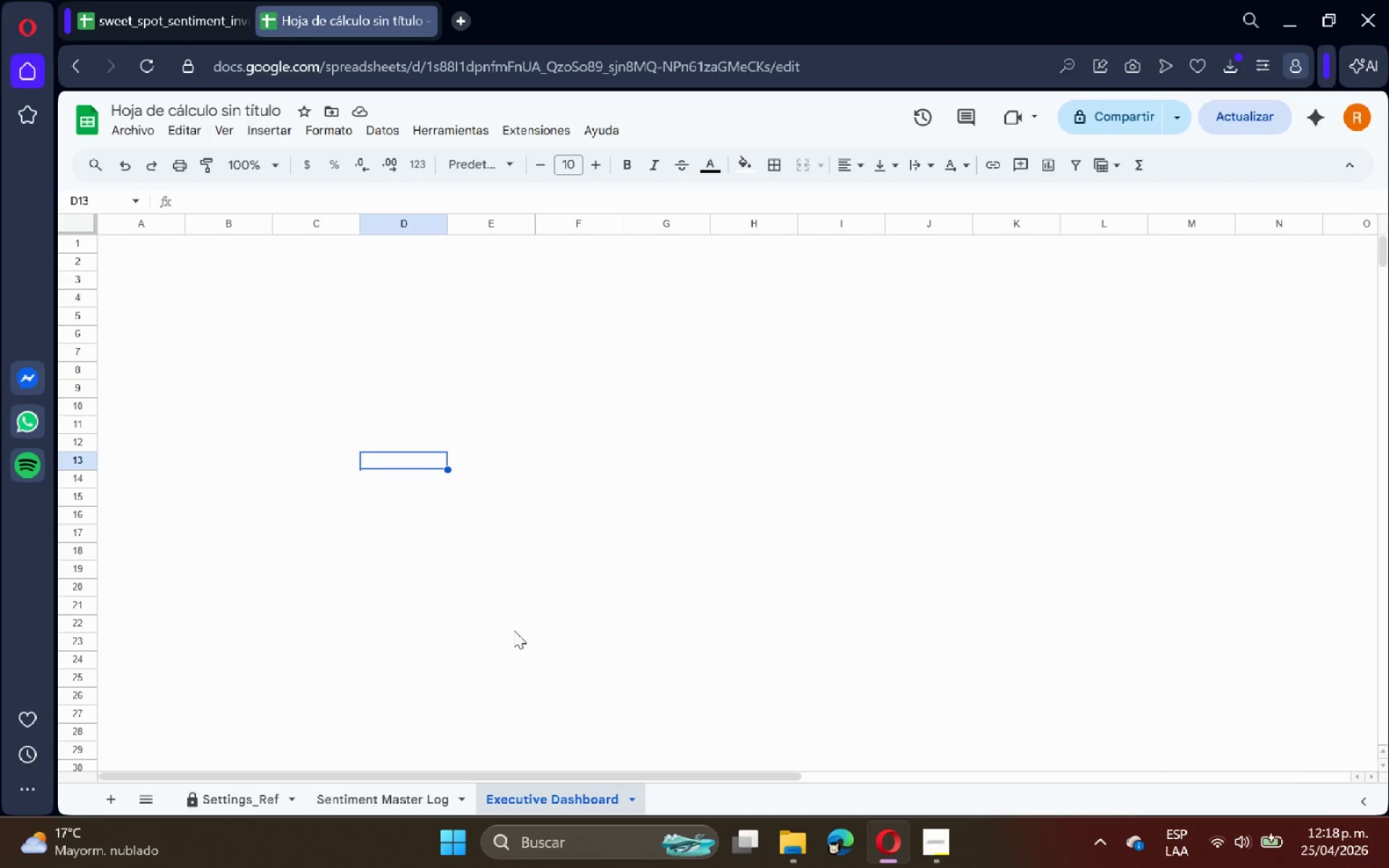 
wait(5.16)
 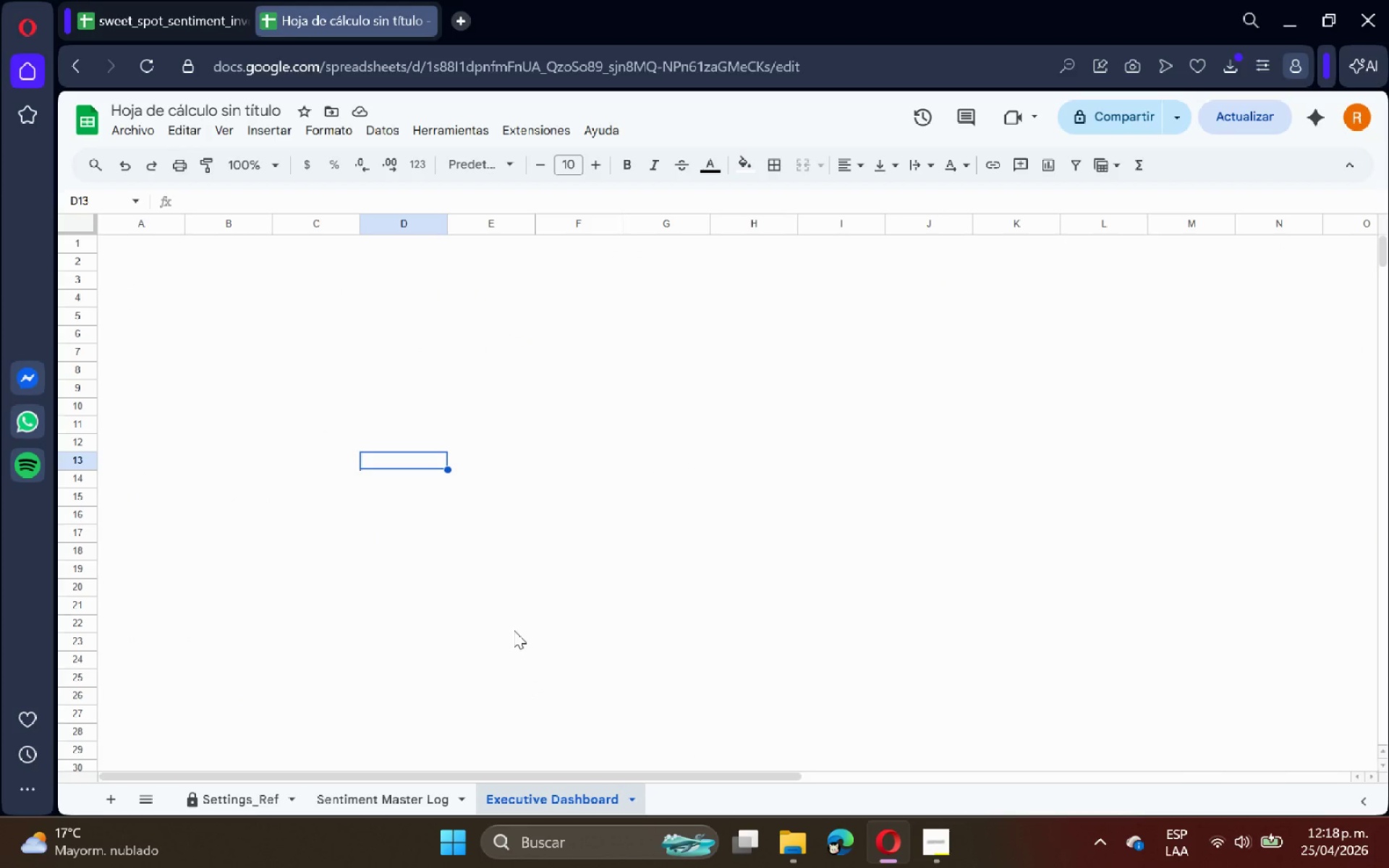 
left_click([141, 245])
 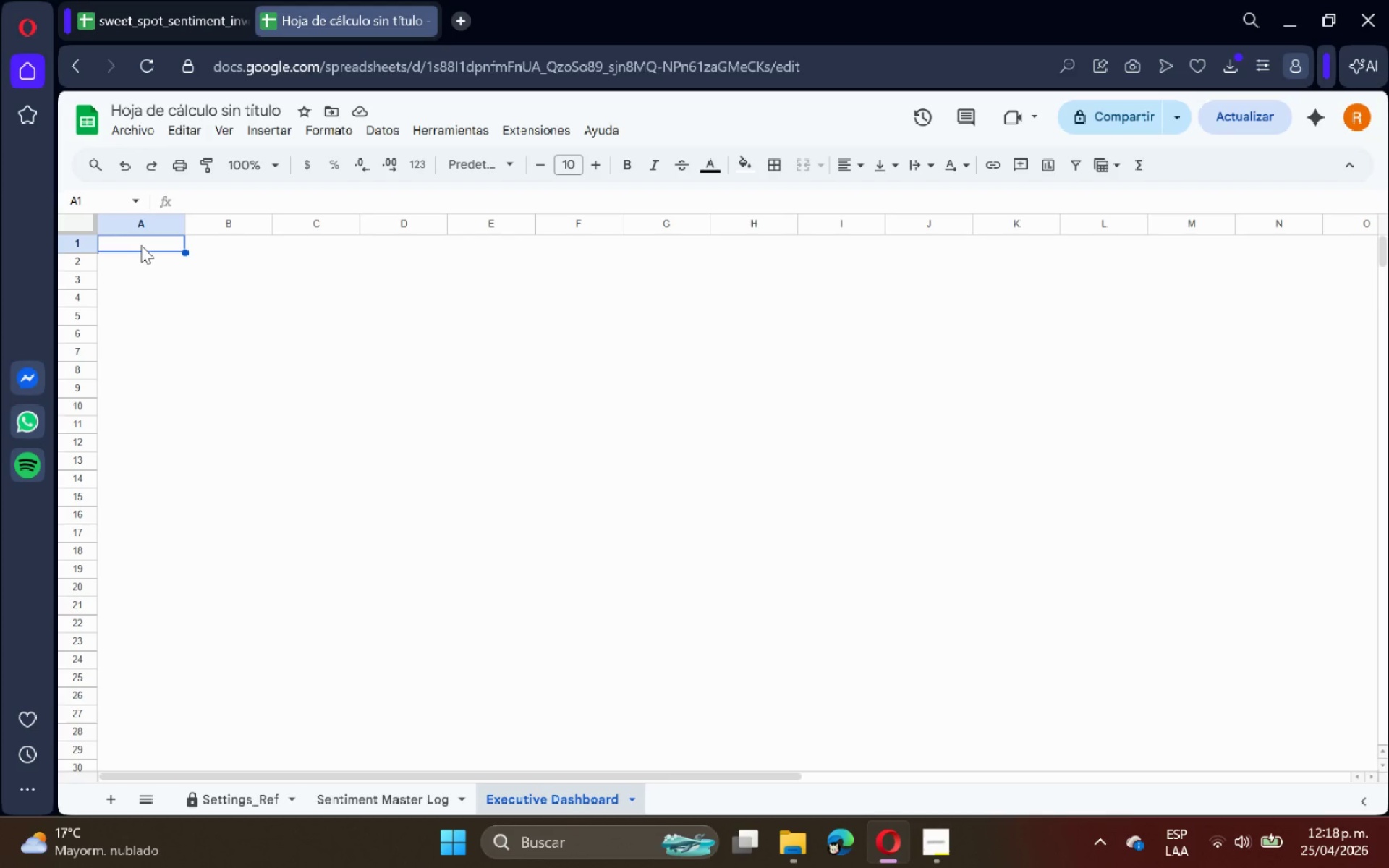 
key(CapsLock)
 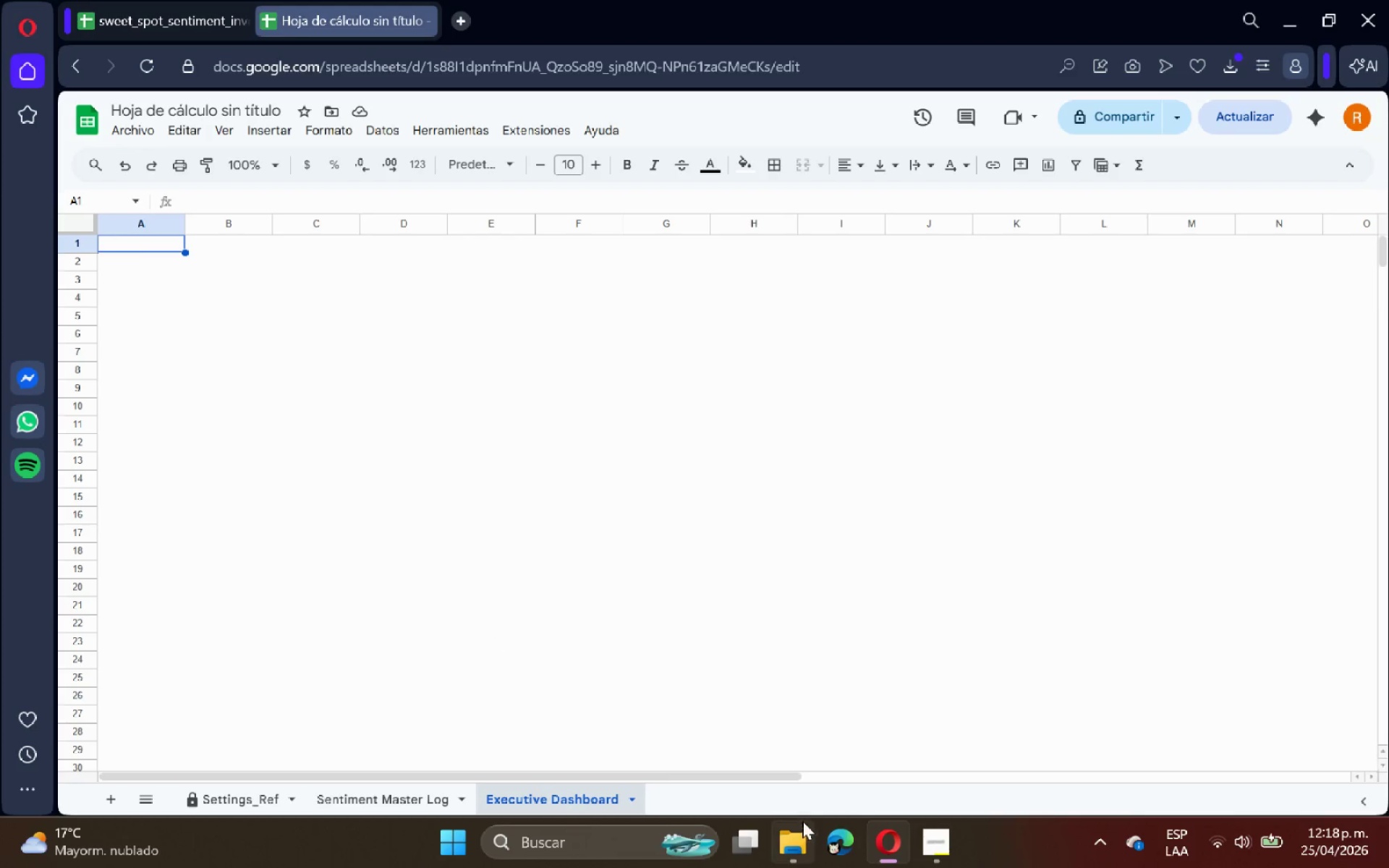 
left_click([935, 859])